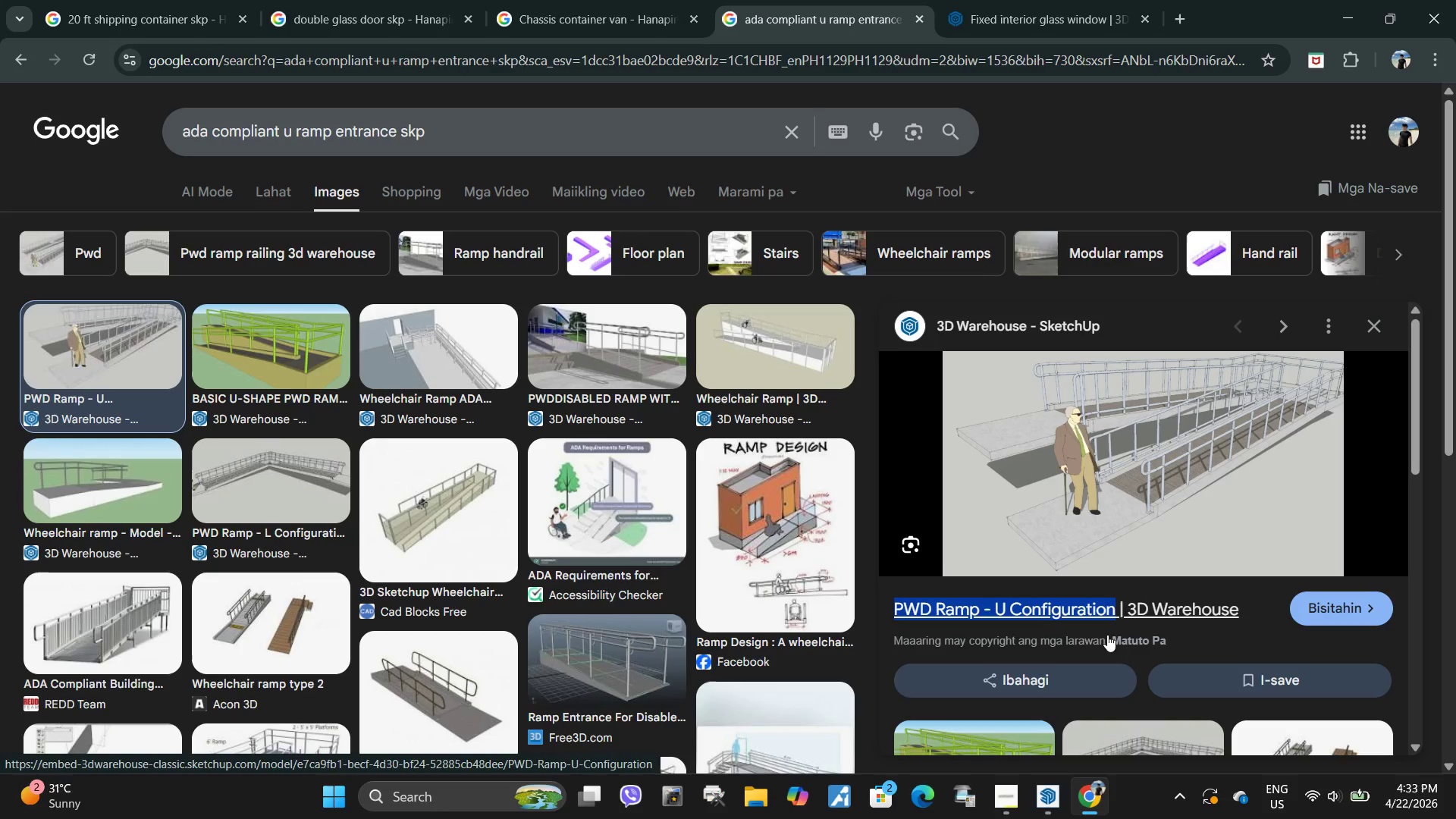 
key(Control+ControlLeft)
 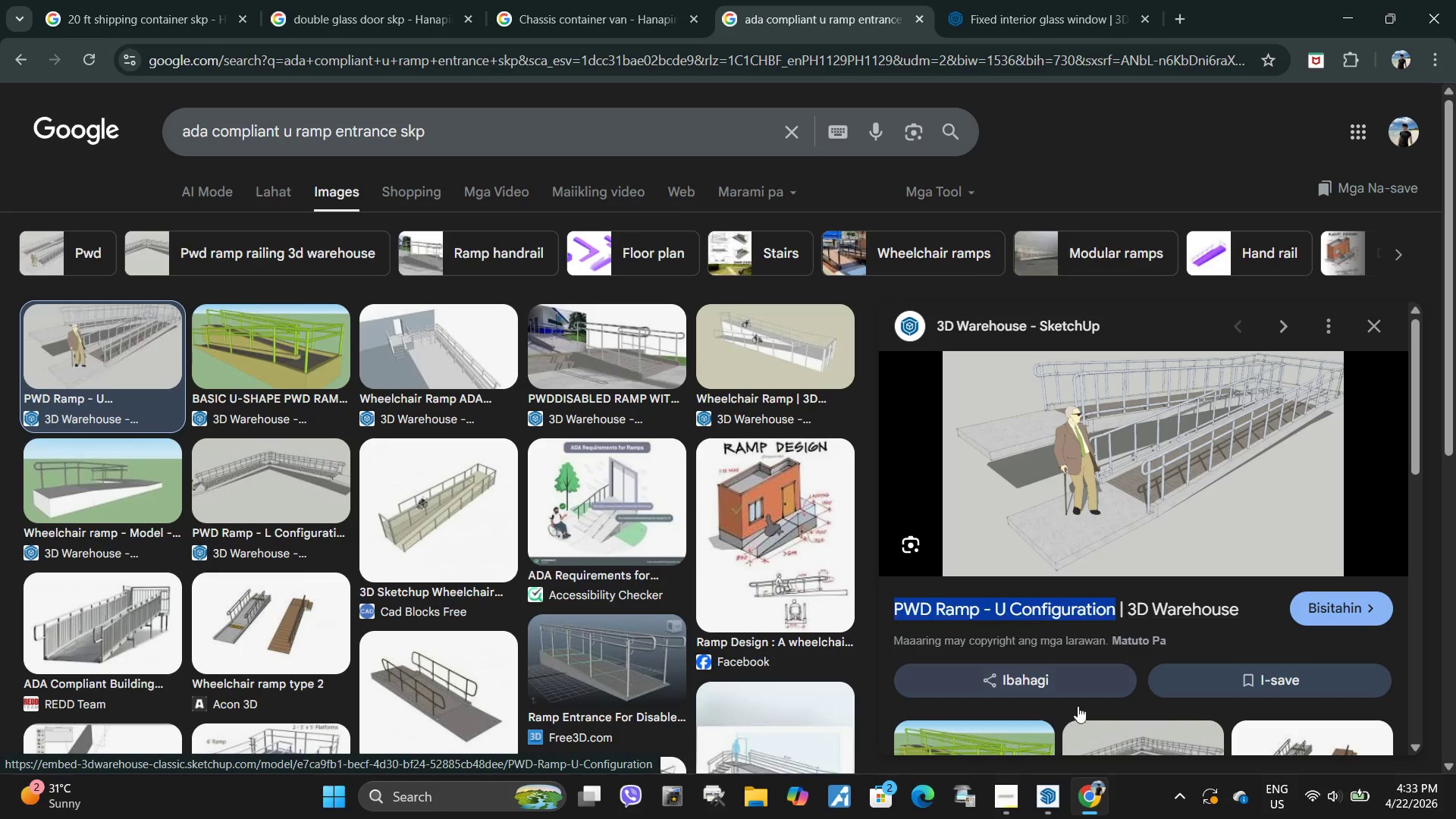 
key(Control+C)
 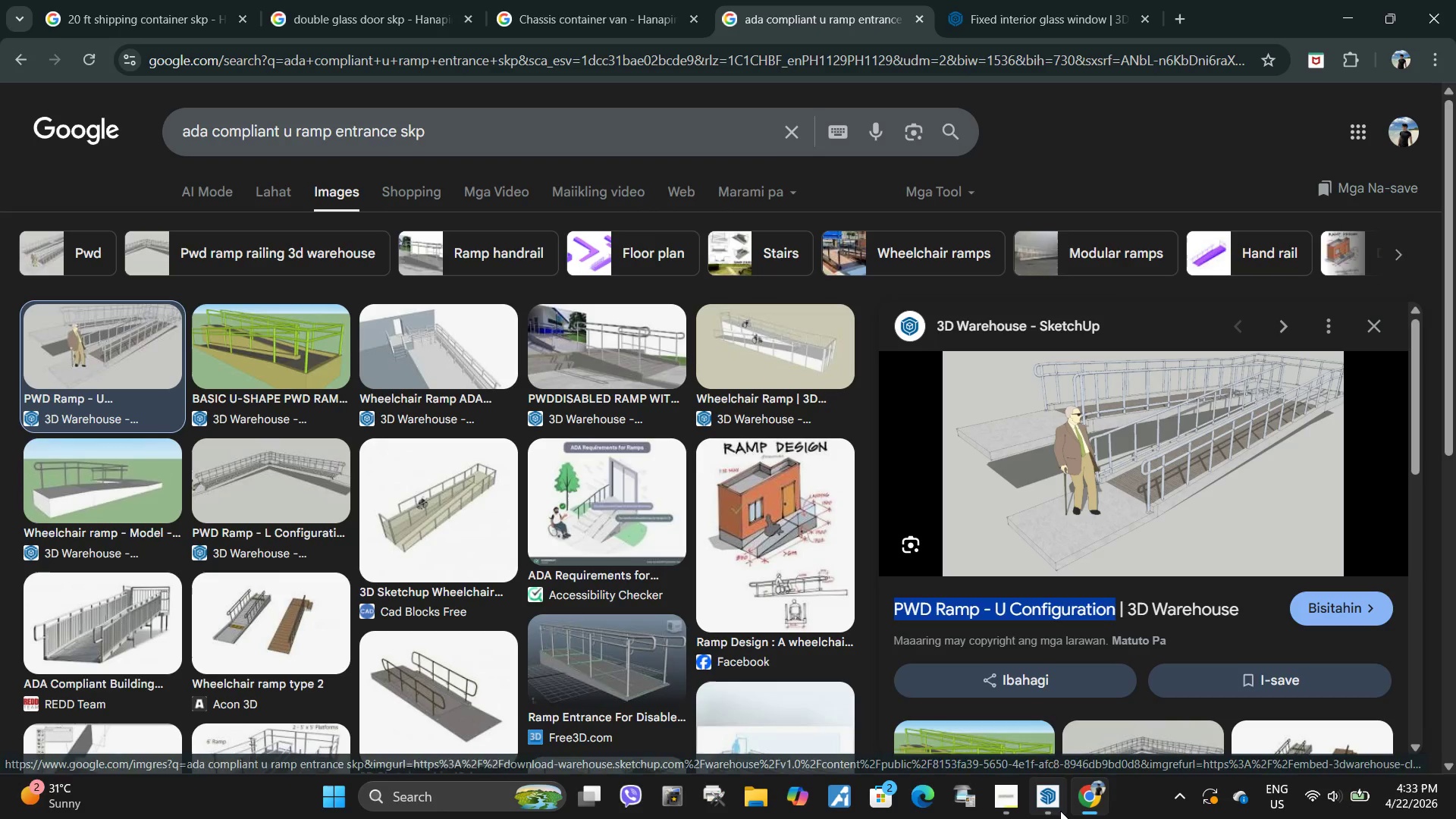 
left_click([1056, 811])
 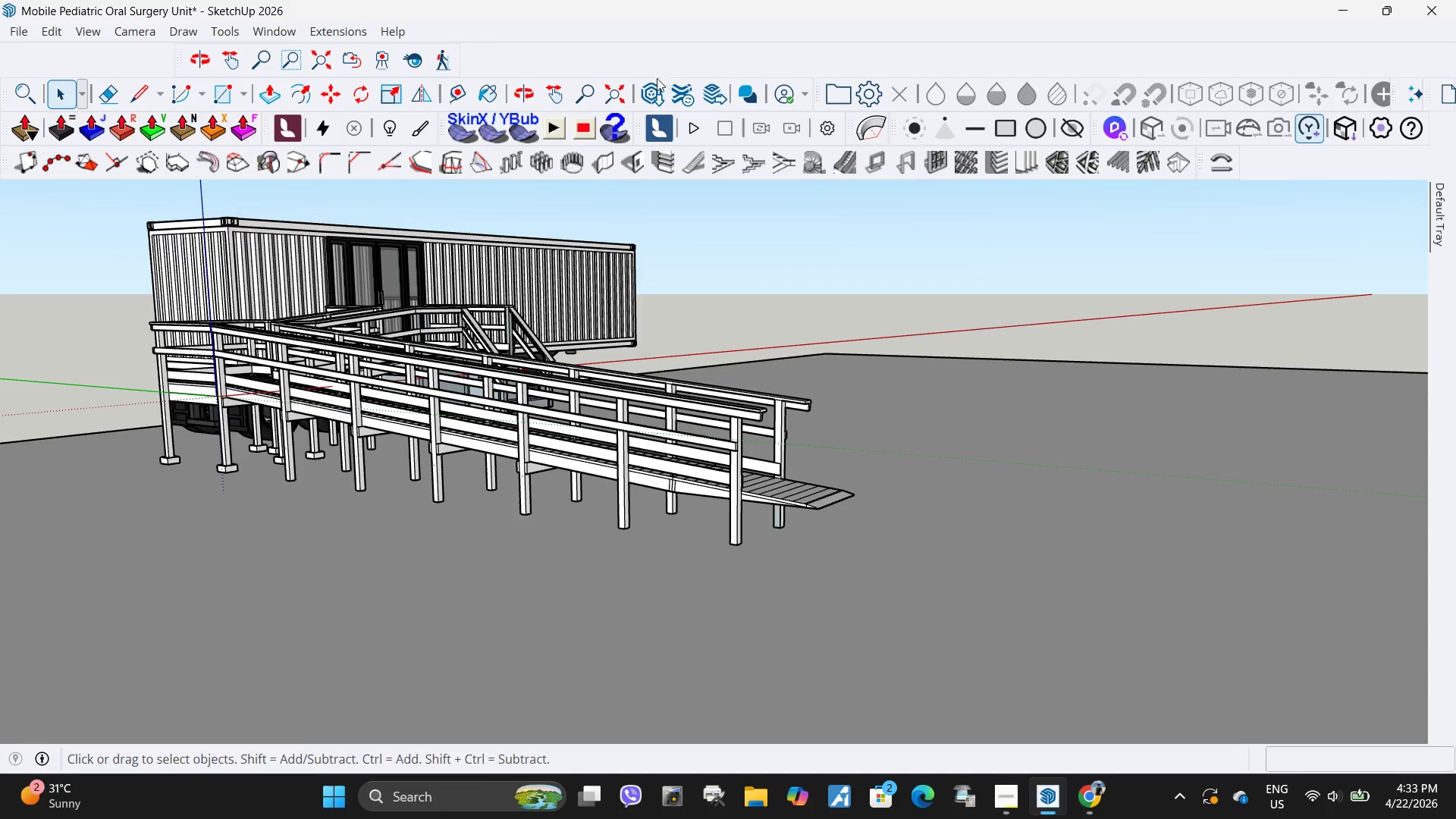 
left_click([654, 83])
 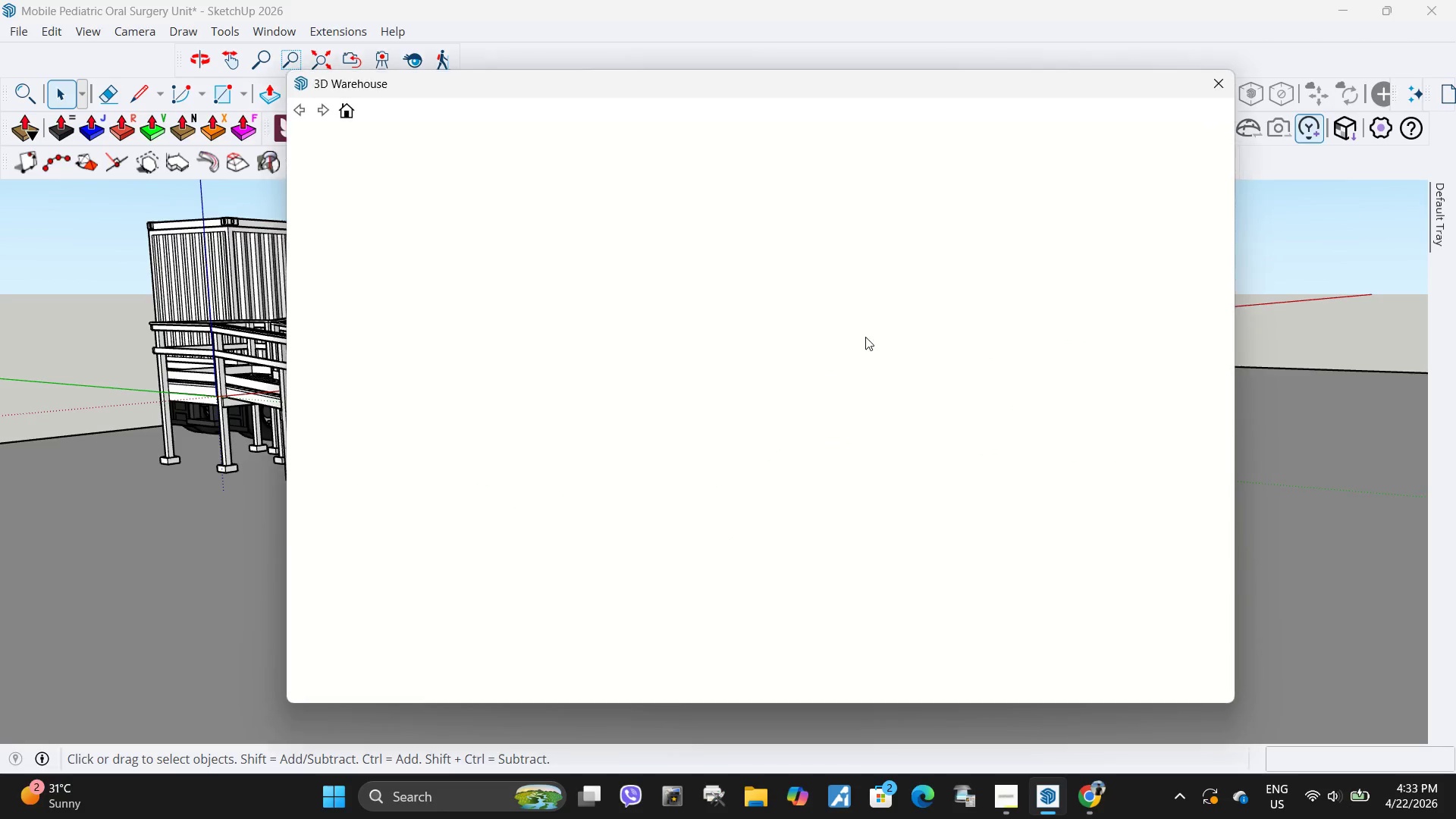 
scroll: coordinate [865, 337], scroll_direction: down, amount: 2.0
 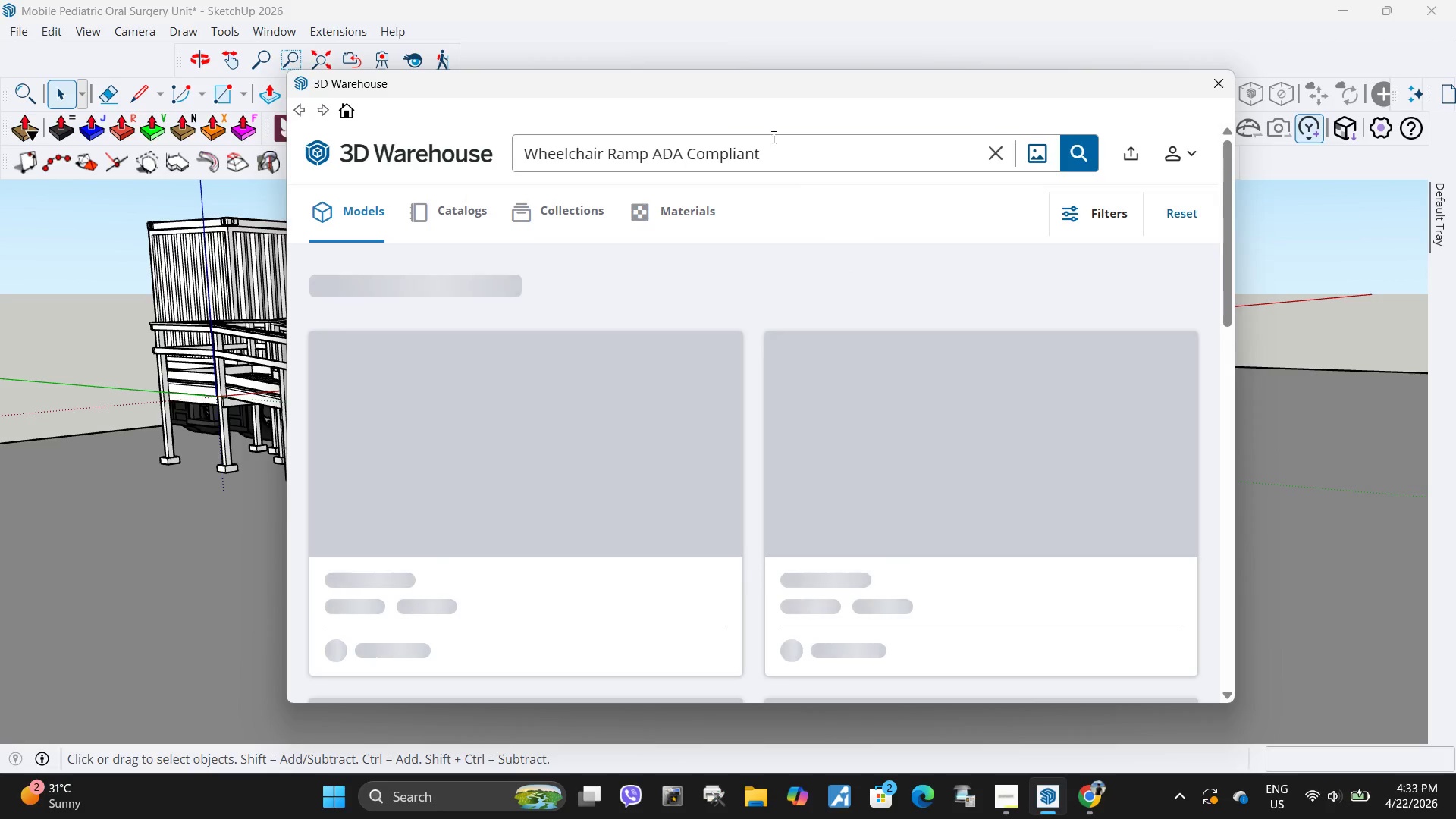 
left_click_drag(start_coordinate=[793, 152], to_coordinate=[184, 112])
 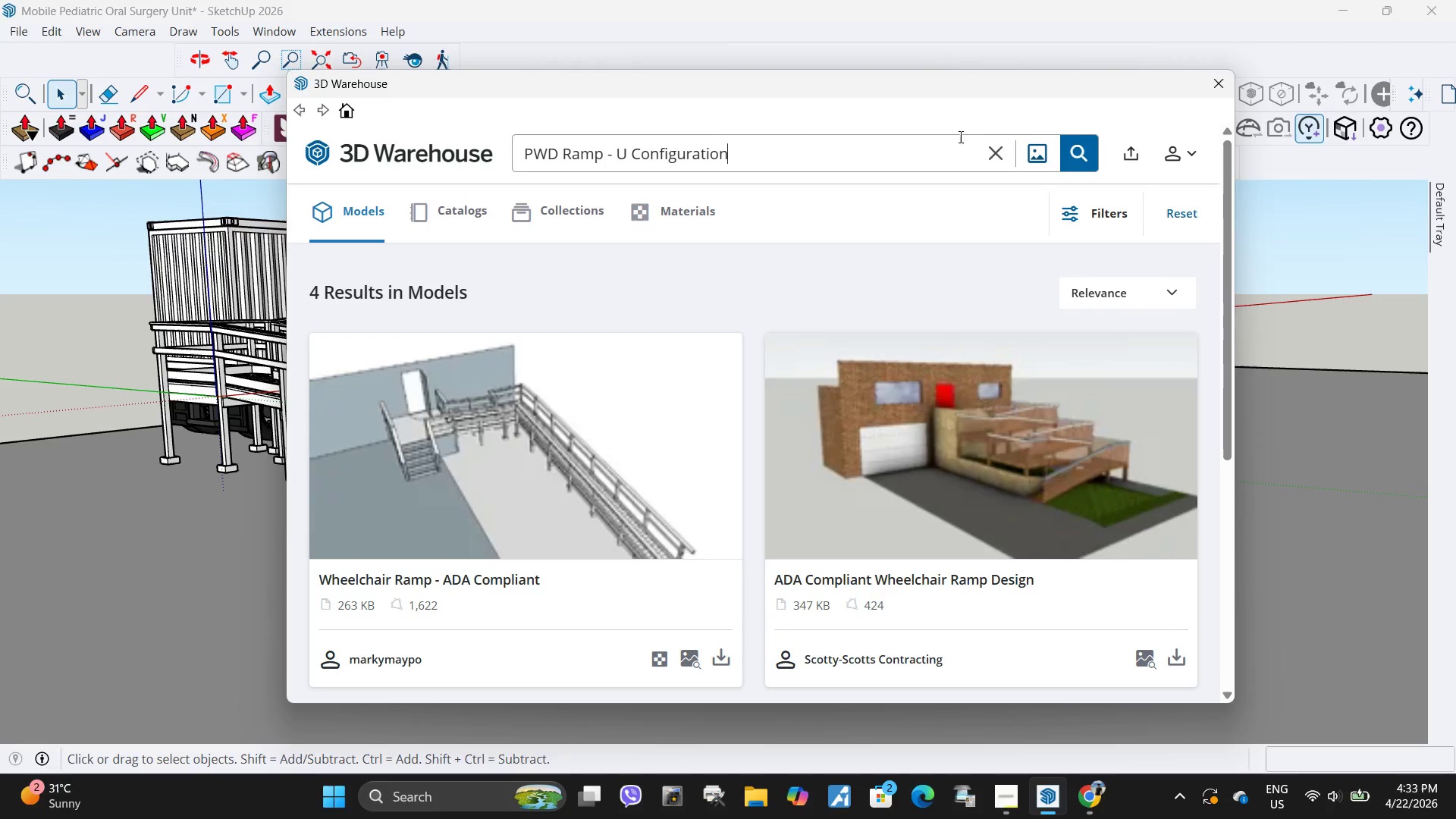 
key(Control+ControlLeft)
 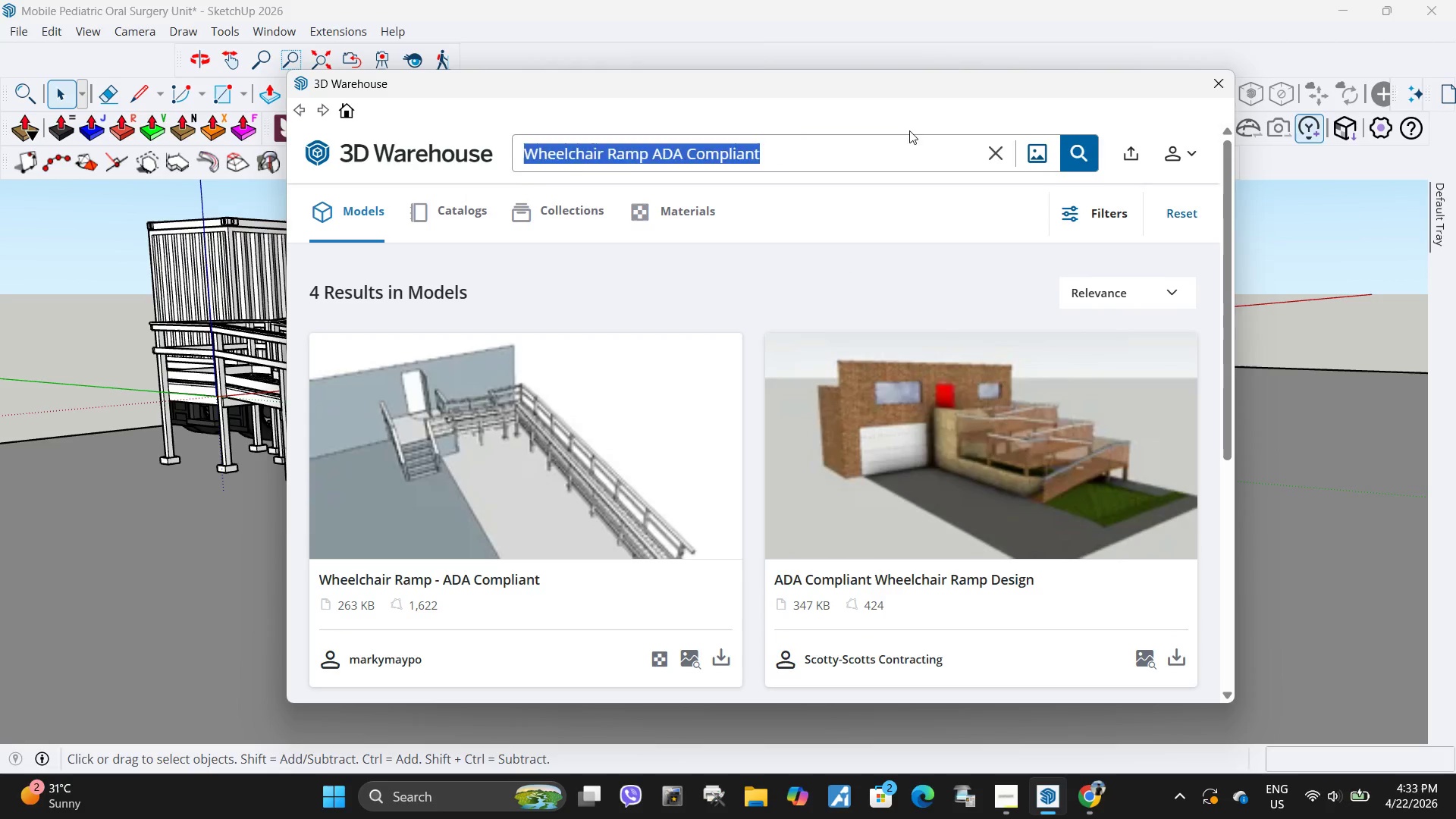 
key(Control+V)
 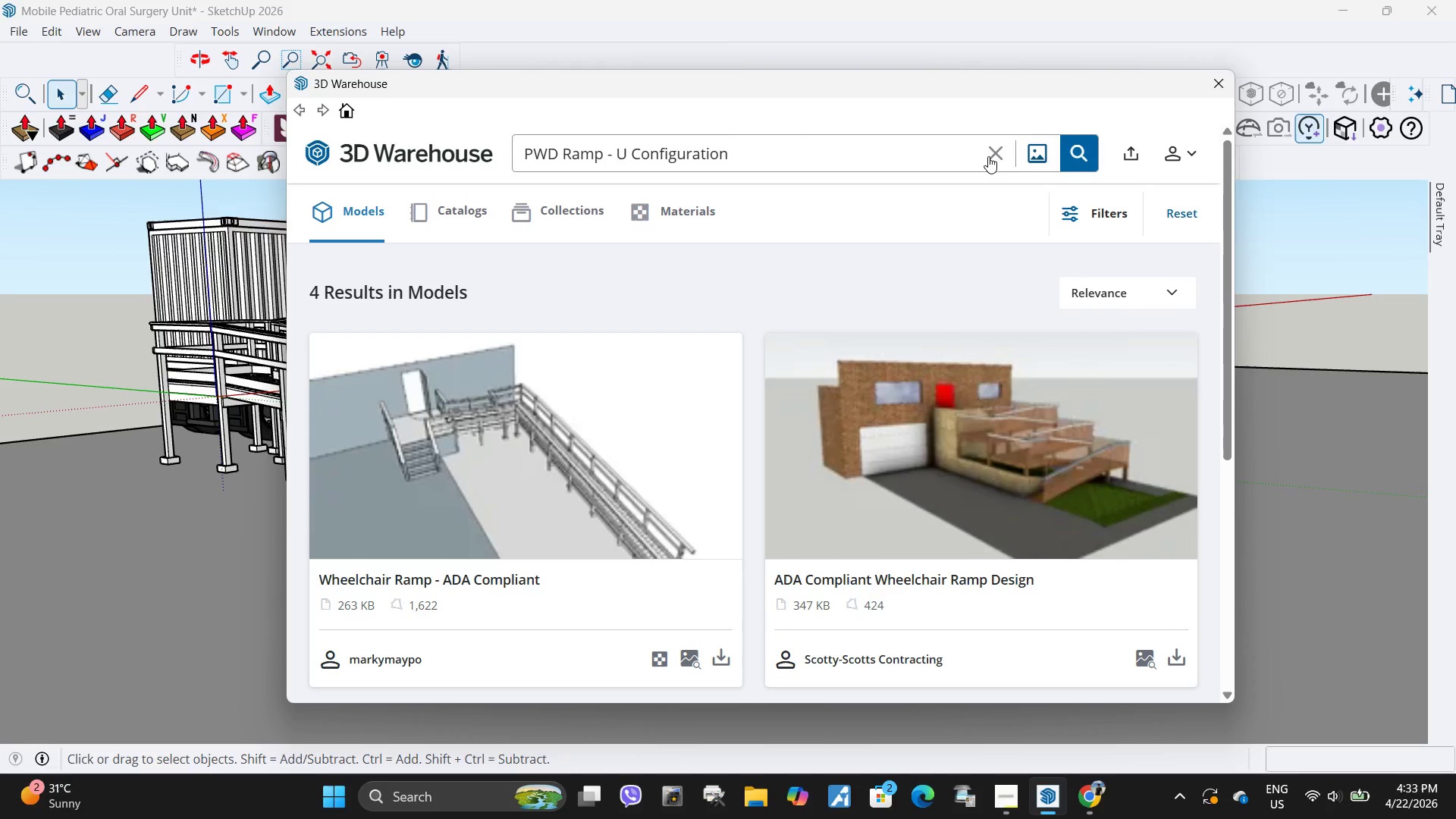 
left_click([962, 153])
 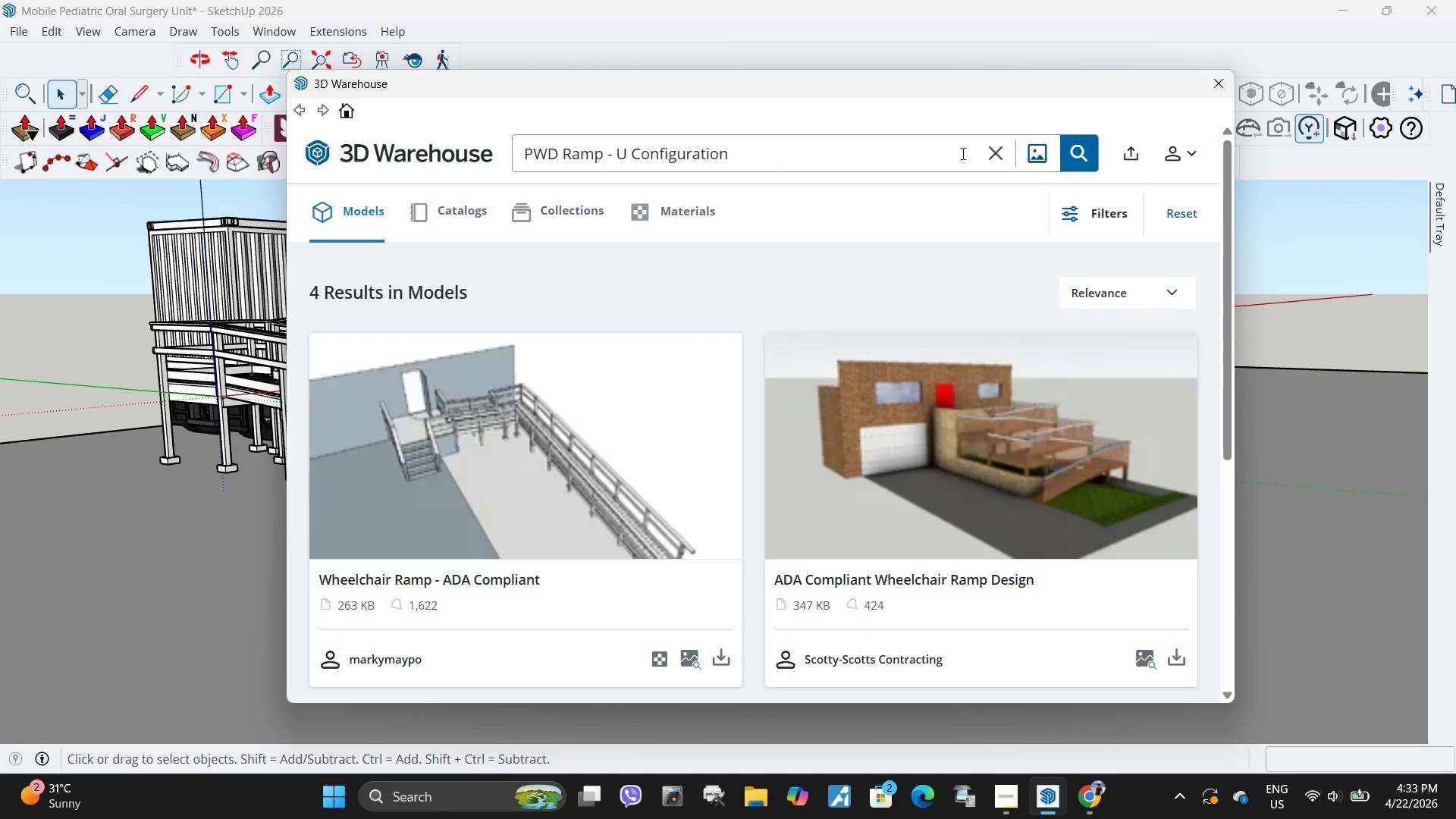 
key(Enter)
 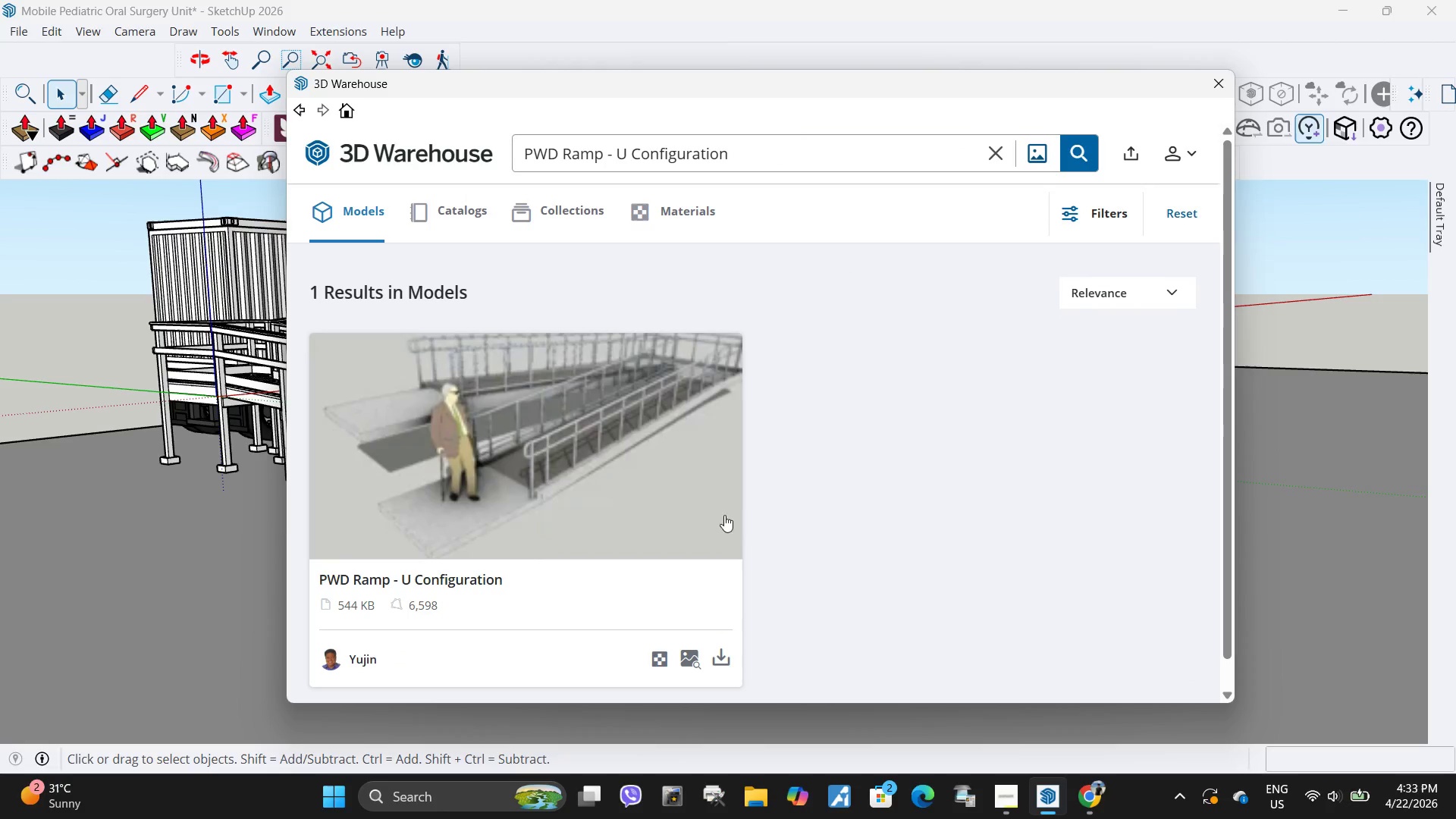 
left_click([725, 654])
 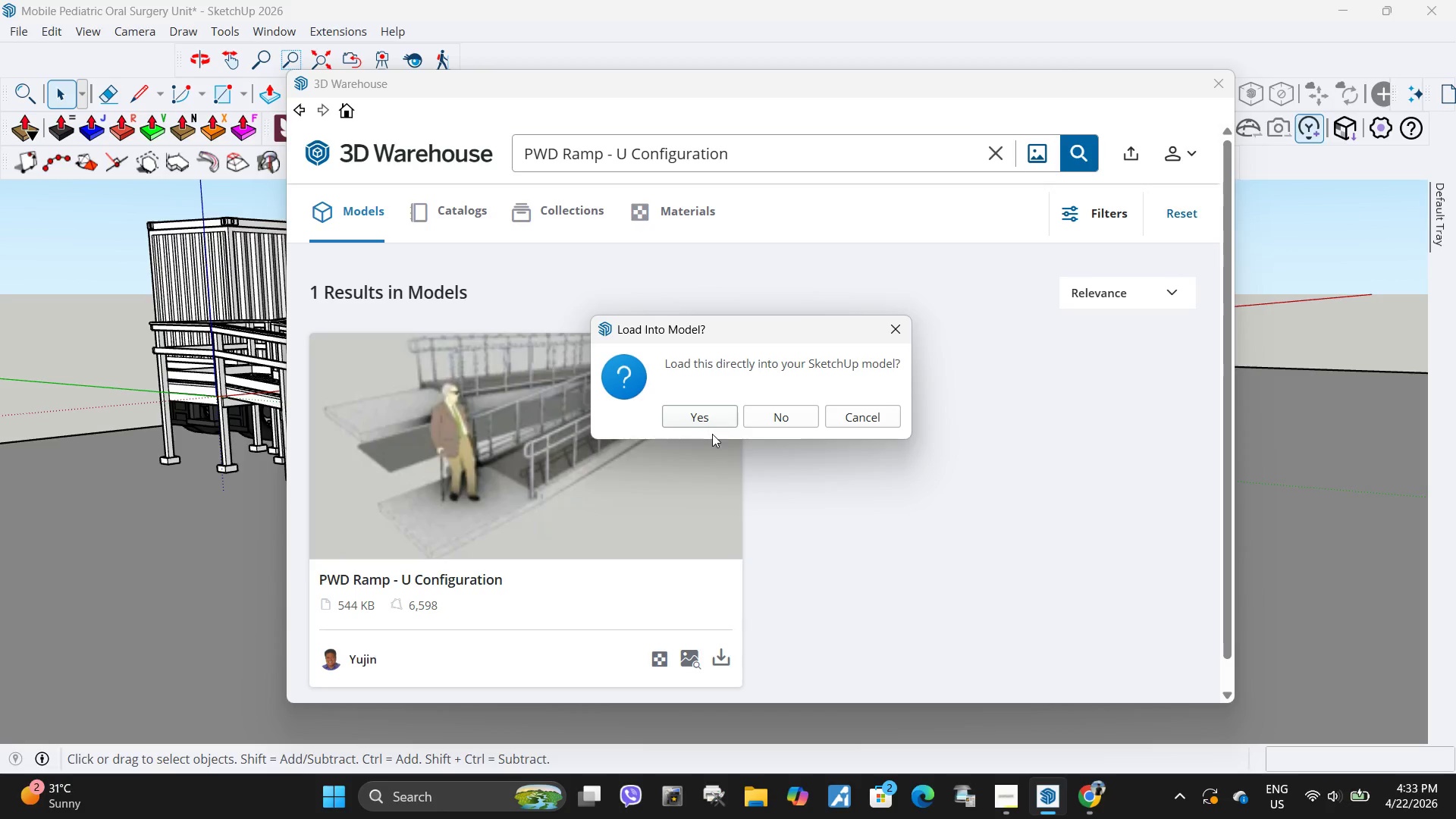 
left_click([706, 419])
 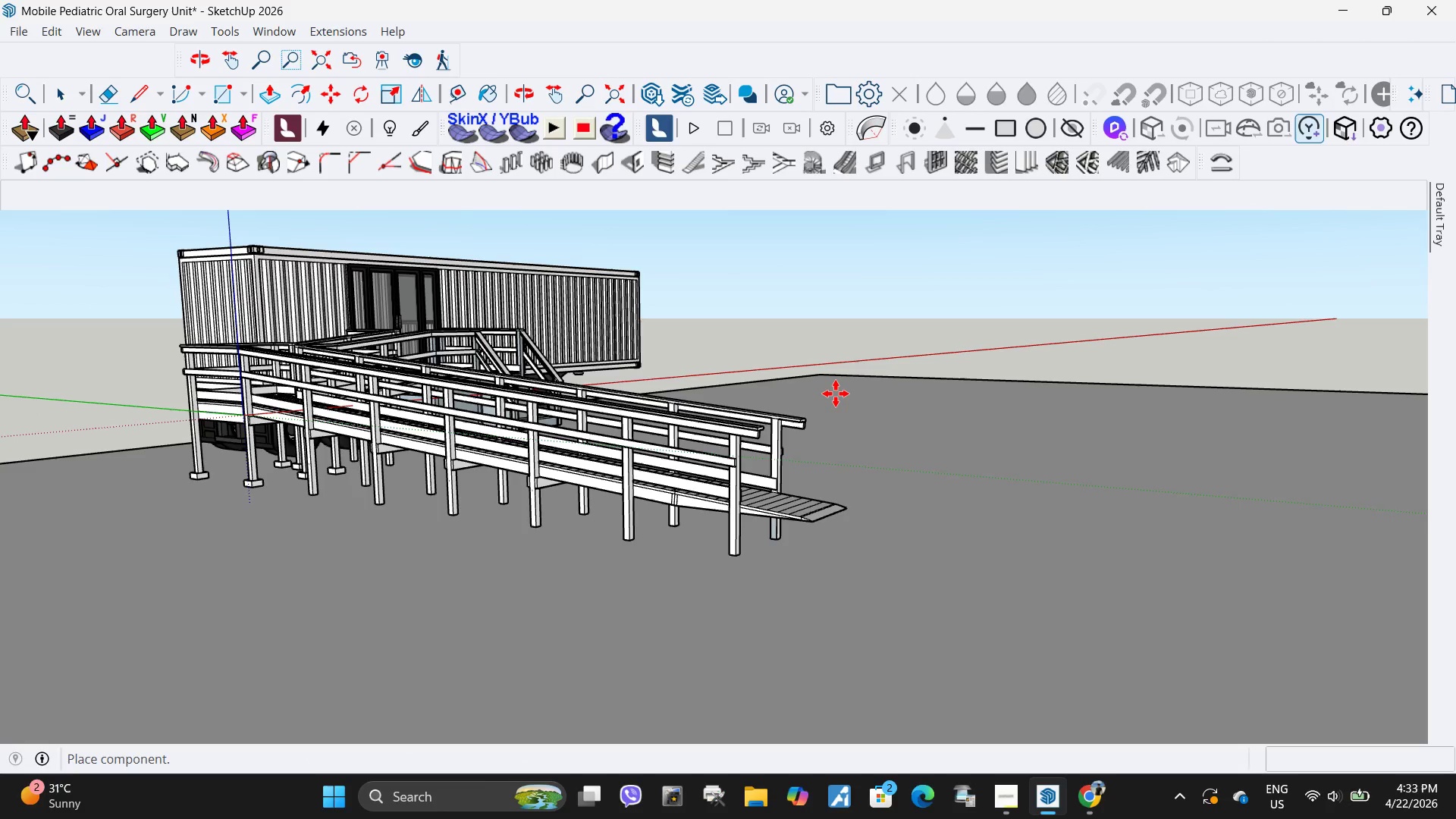 
wait(6.67)
 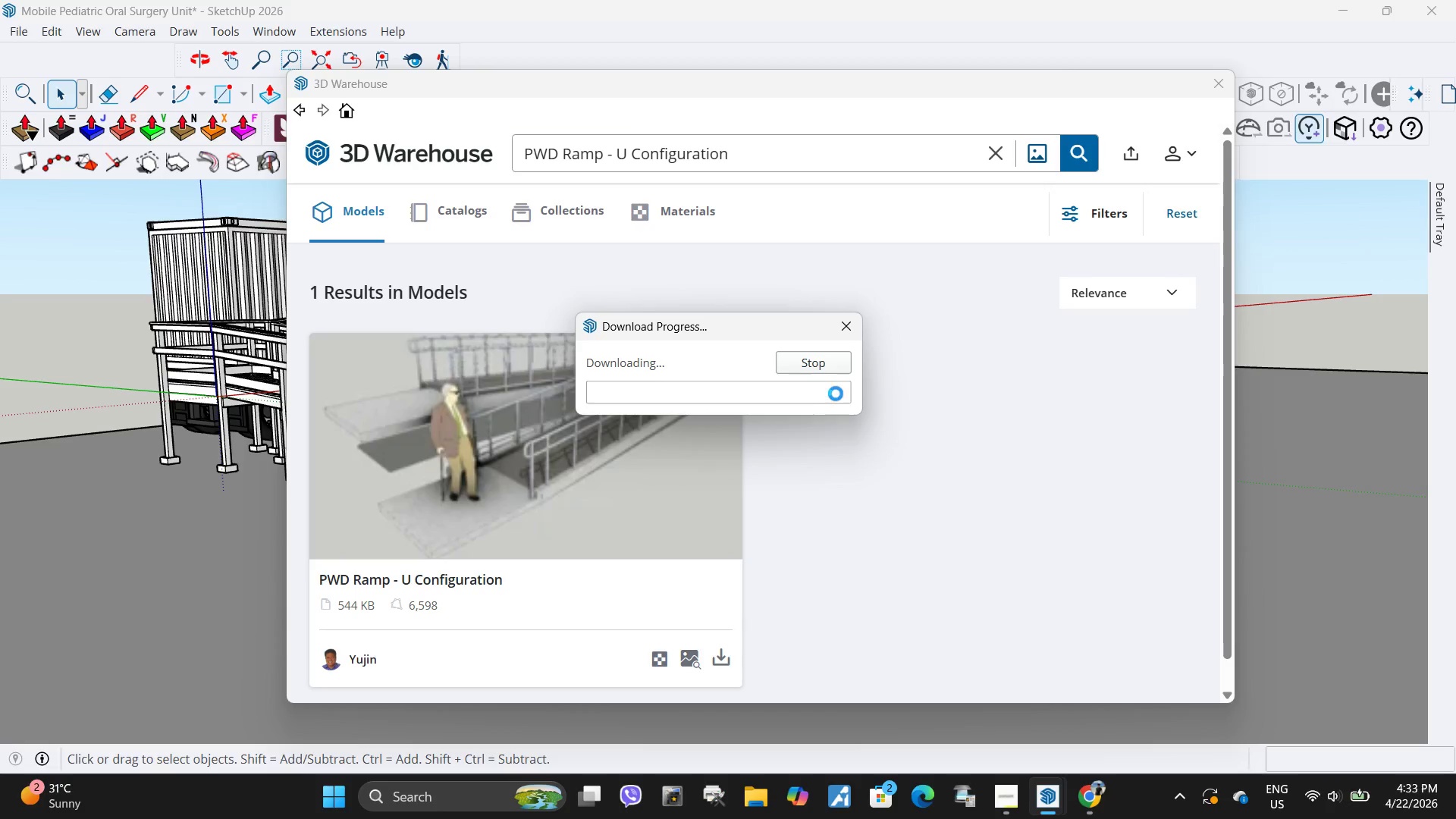 
scroll: coordinate [859, 467], scroll_direction: down, amount: 4.0
 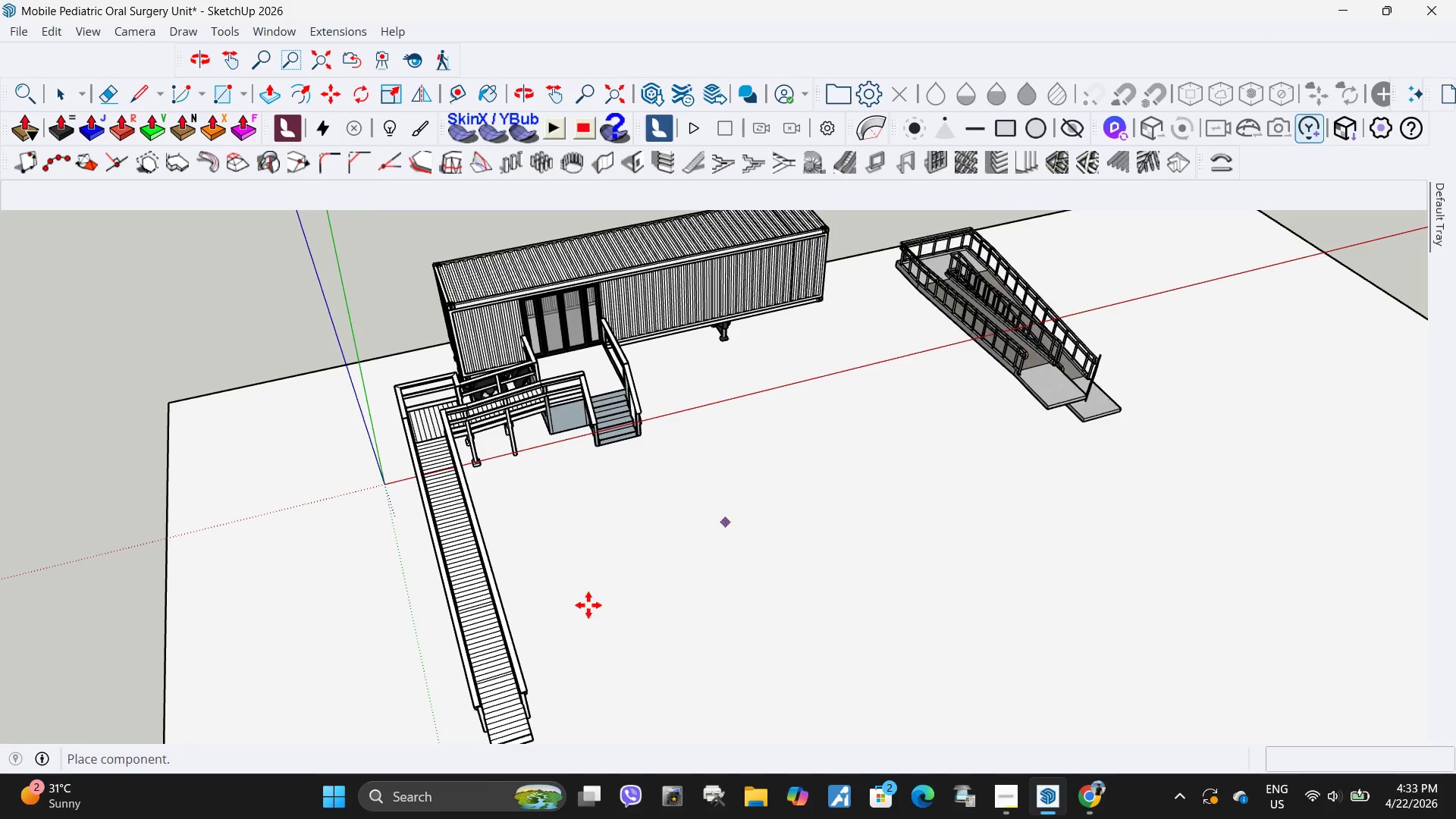 
left_click([623, 693])
 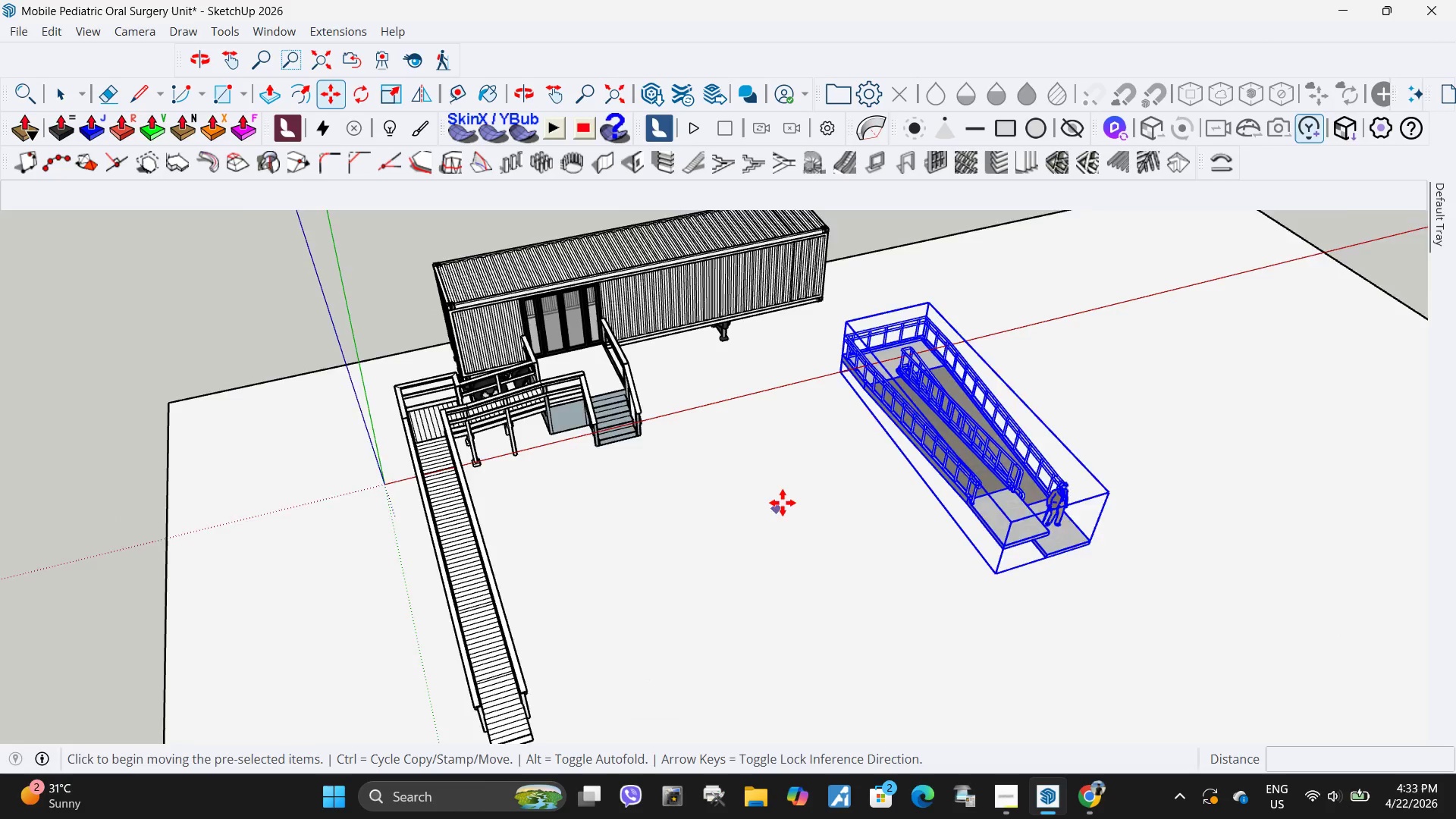 
key(Q)
 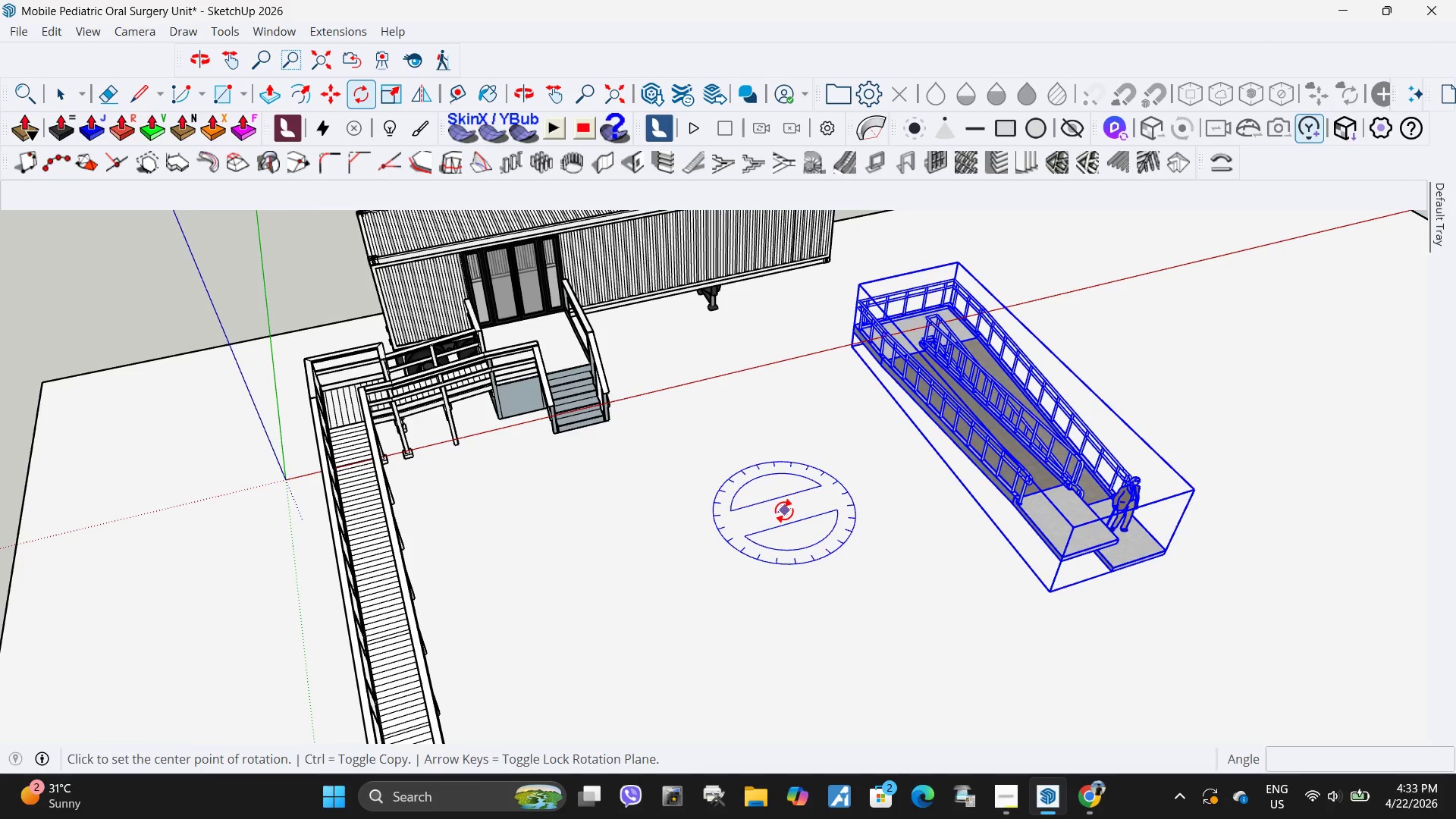 
scroll: coordinate [783, 503], scroll_direction: up, amount: 2.0
 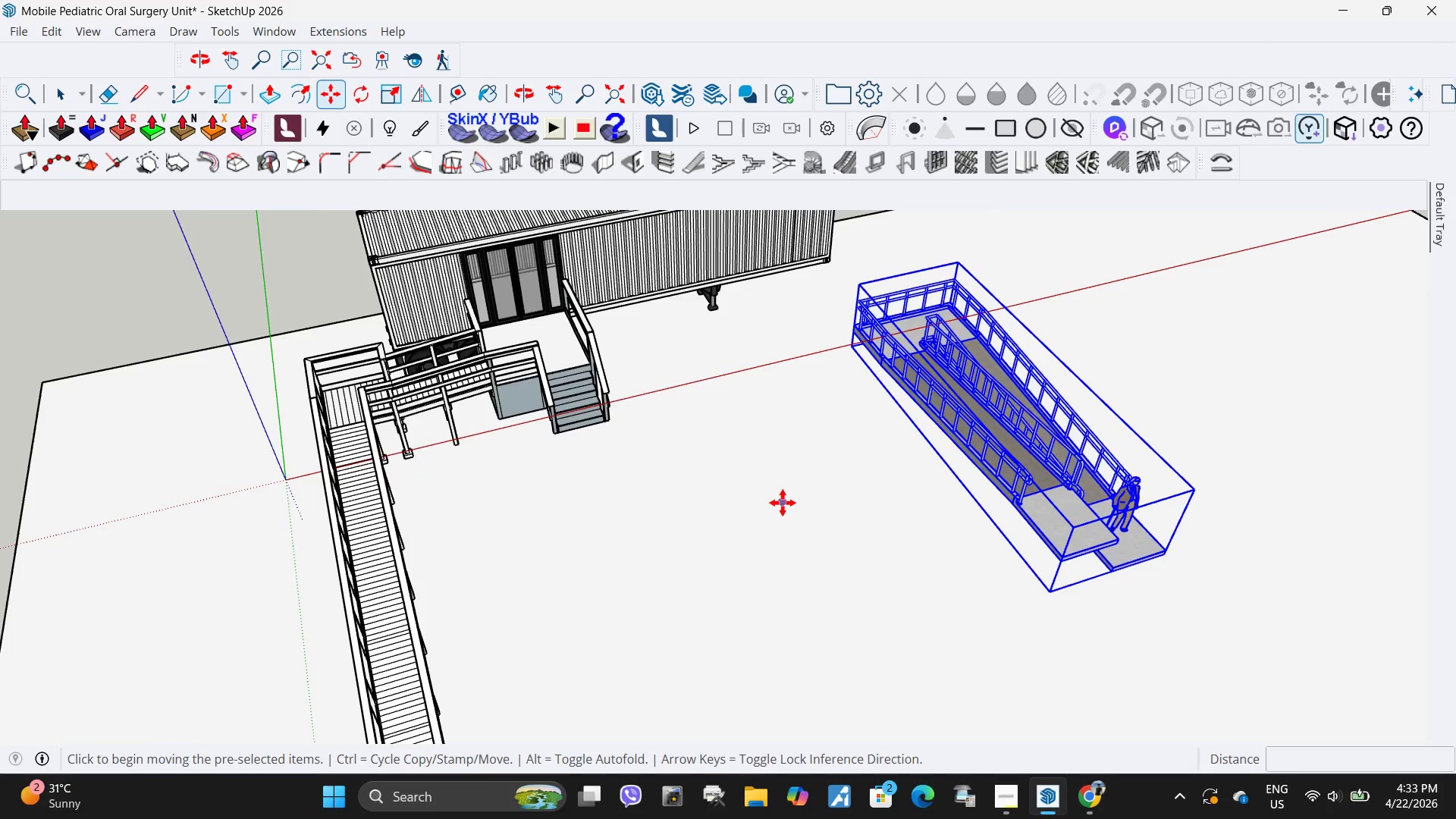 
left_click([784, 510])
 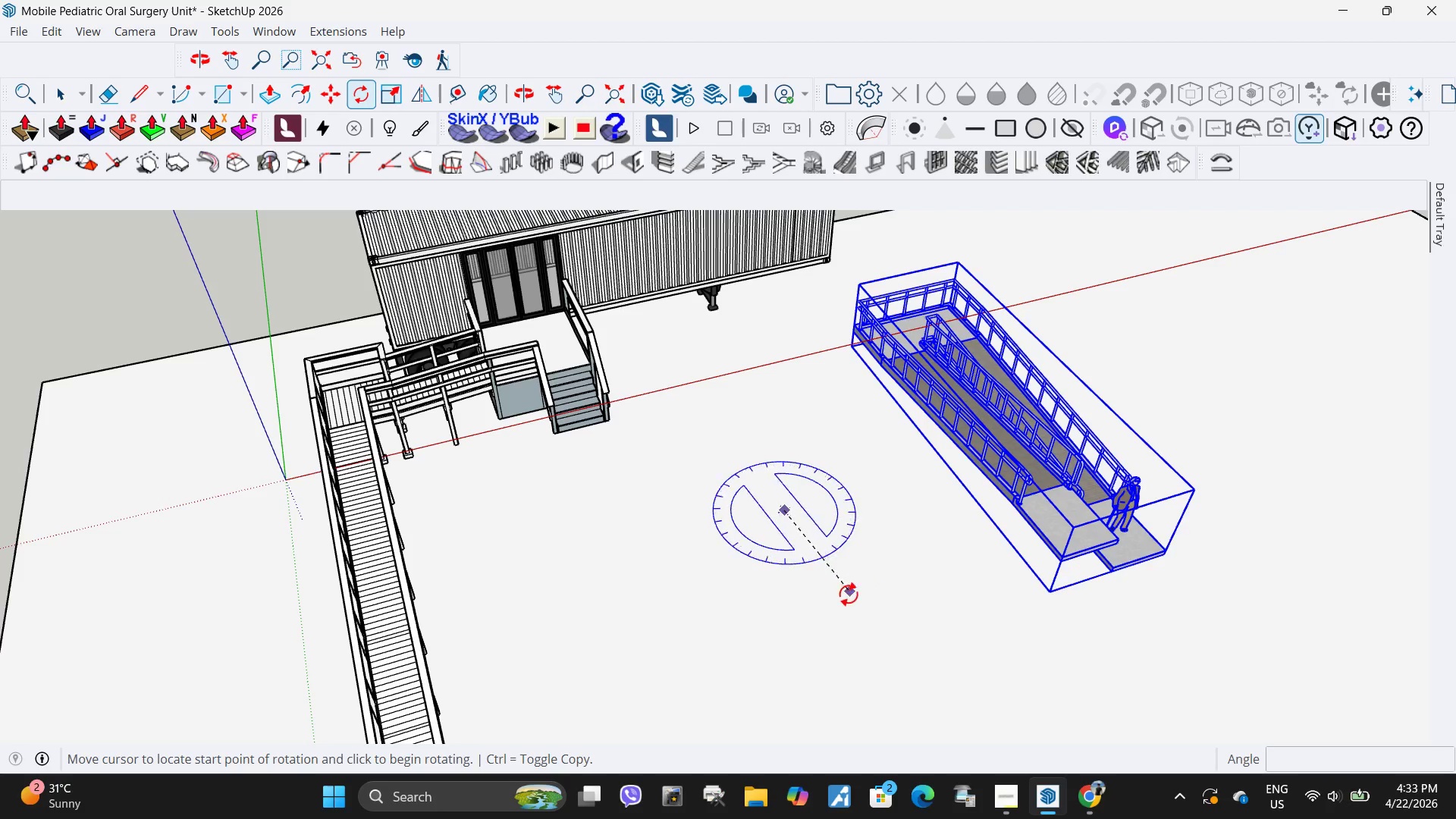 
left_click([836, 598])
 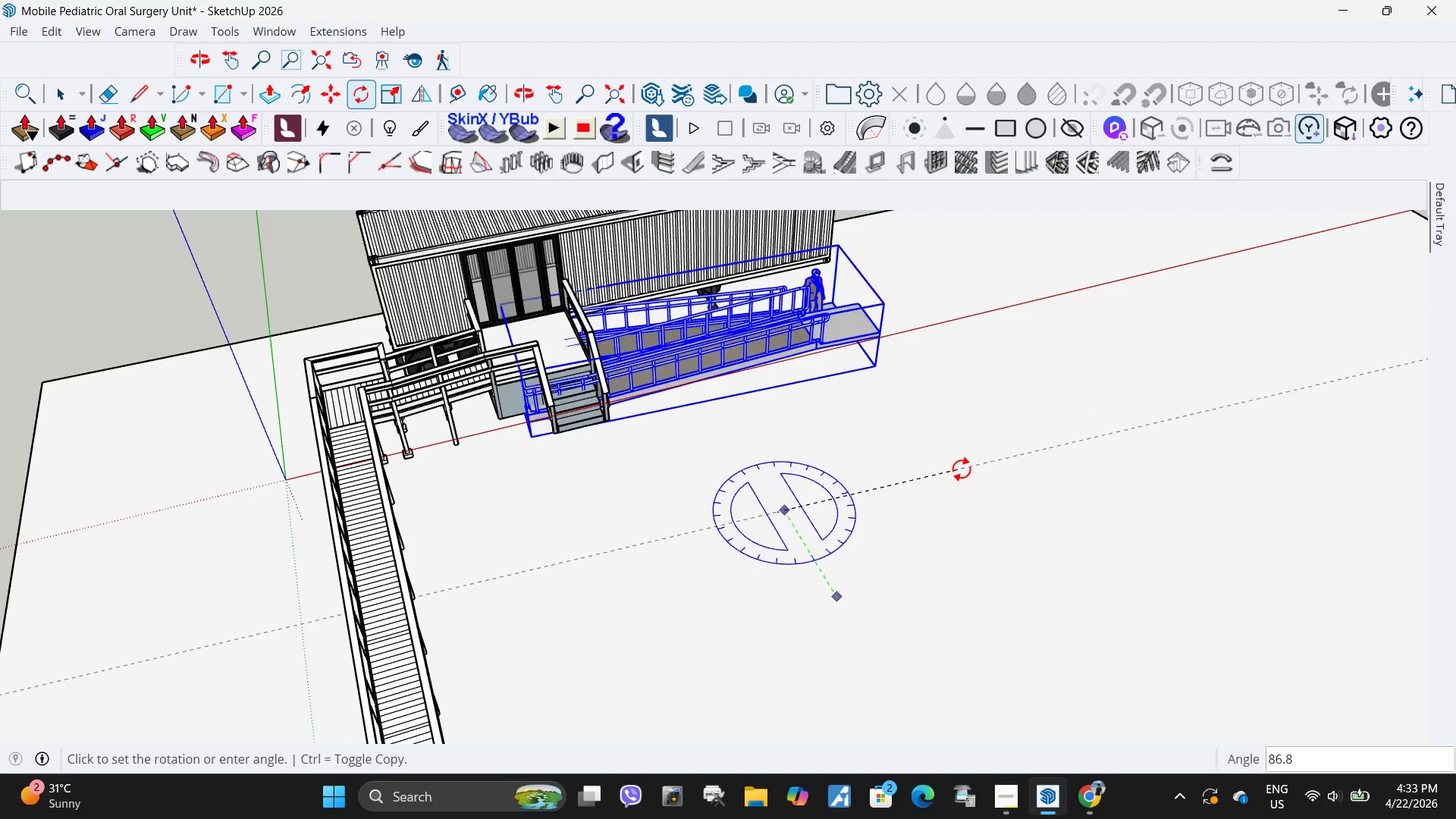 
left_click([962, 463])
 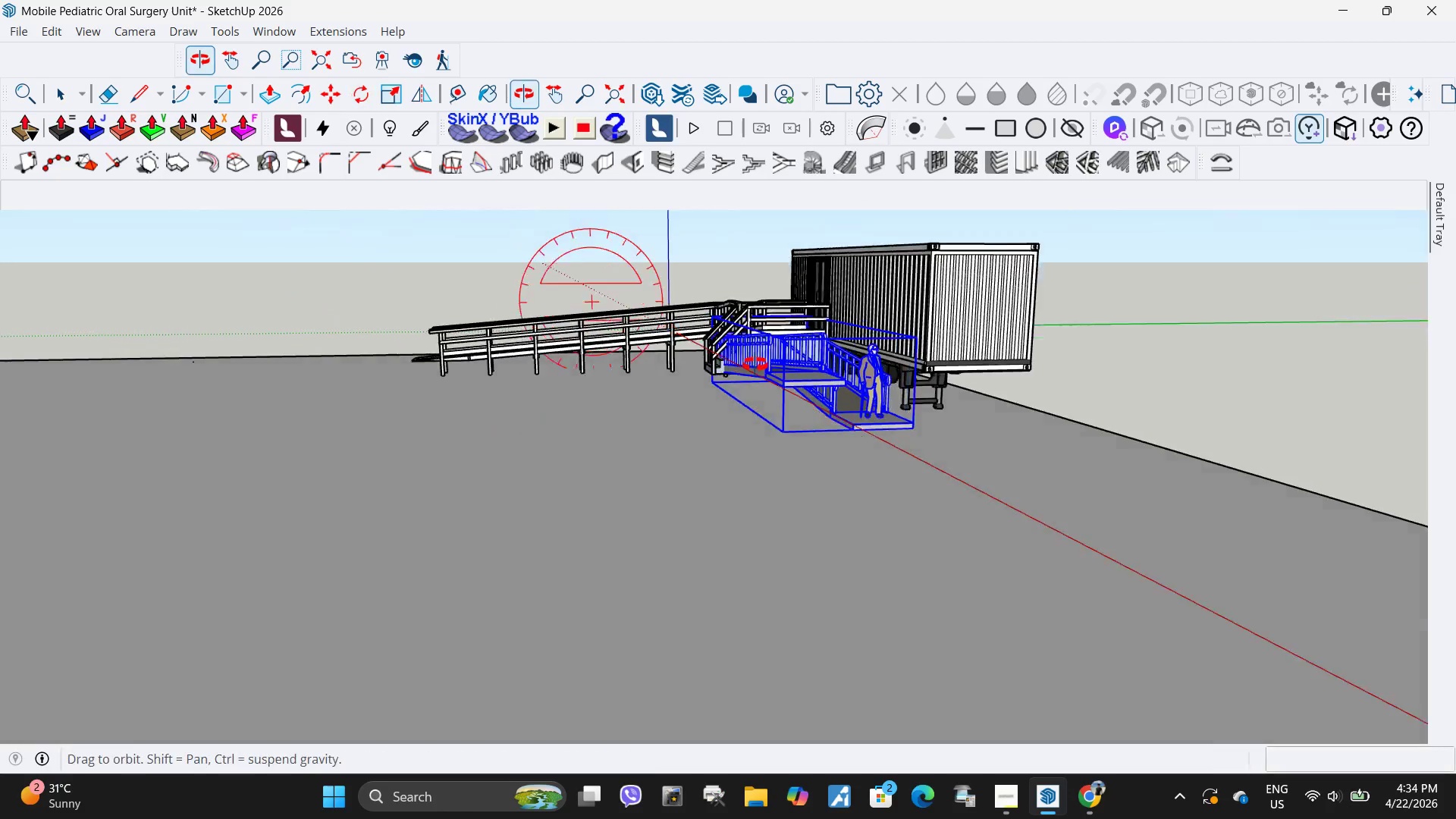 
scroll: coordinate [838, 435], scroll_direction: up, amount: 10.0
 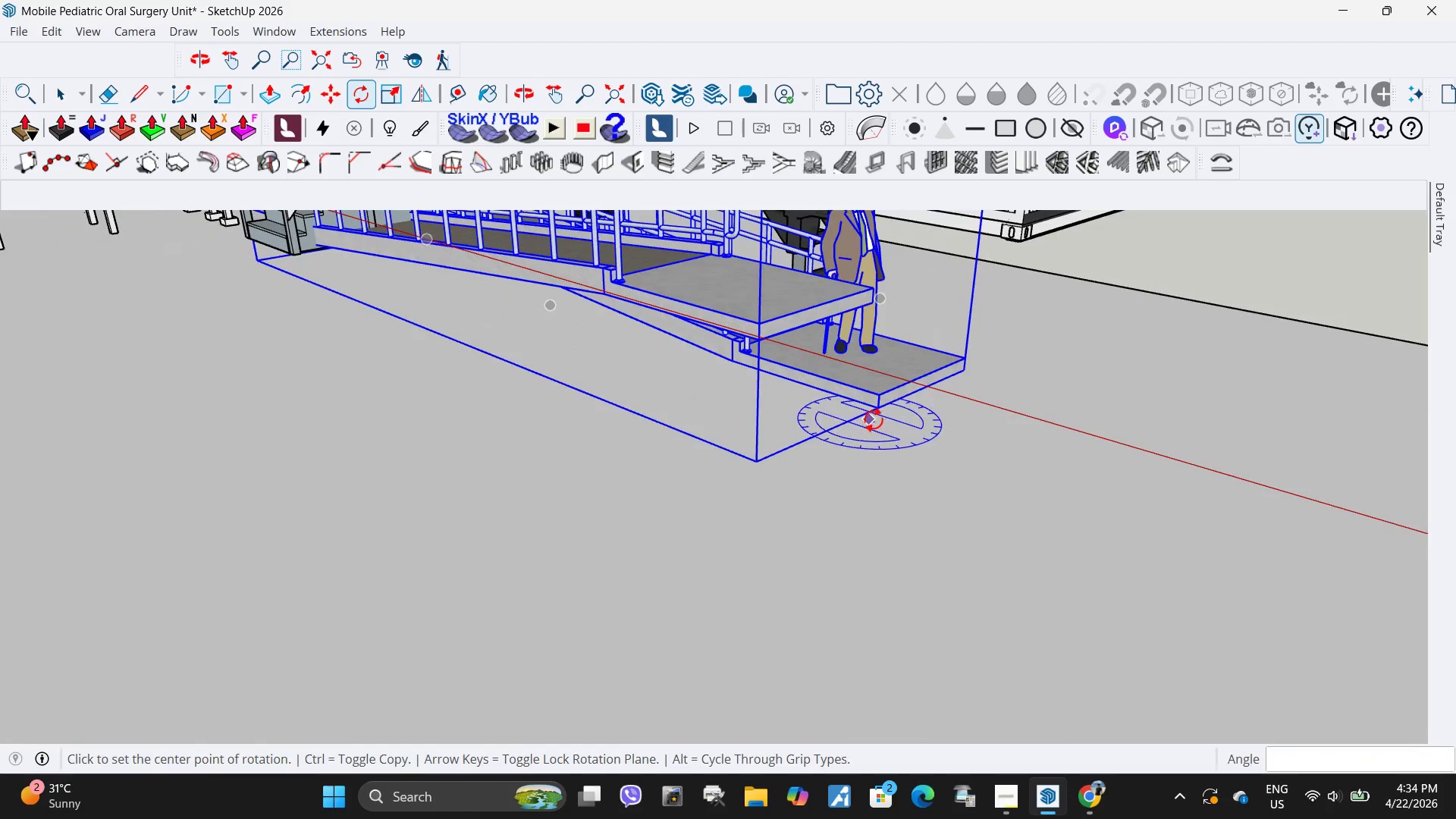 
key(M)
 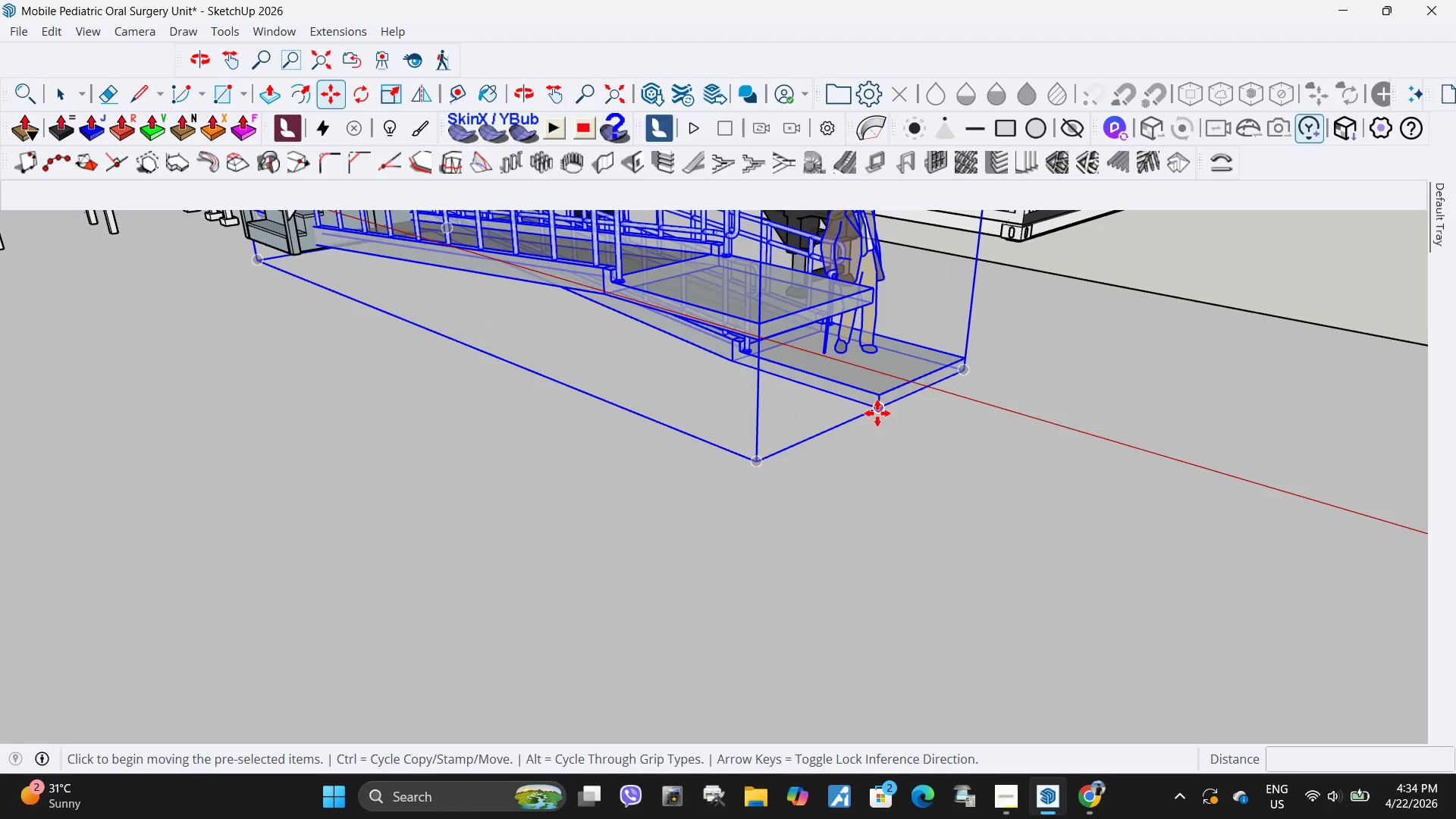 
left_click([877, 413])
 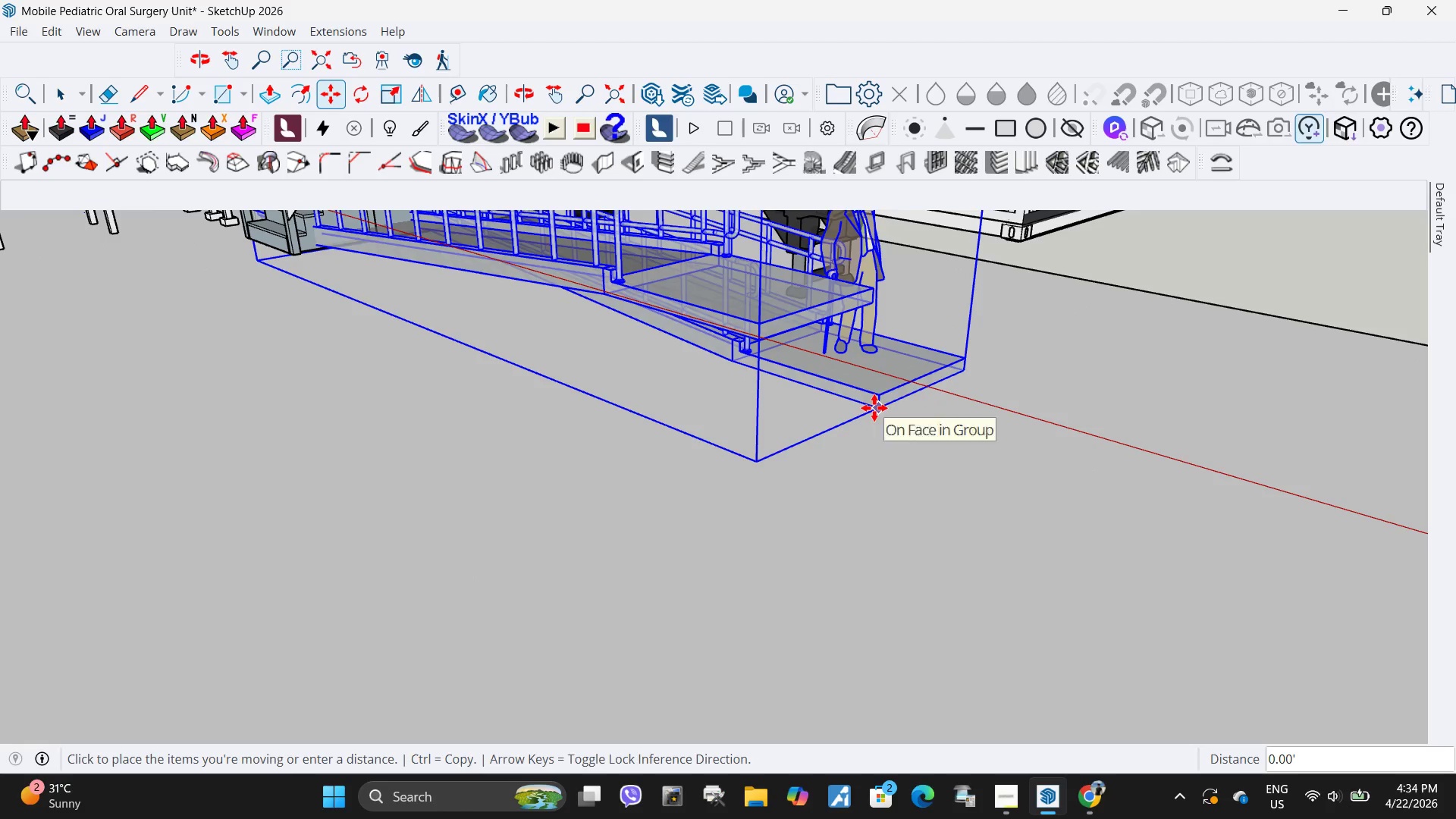 
left_click([876, 412])
 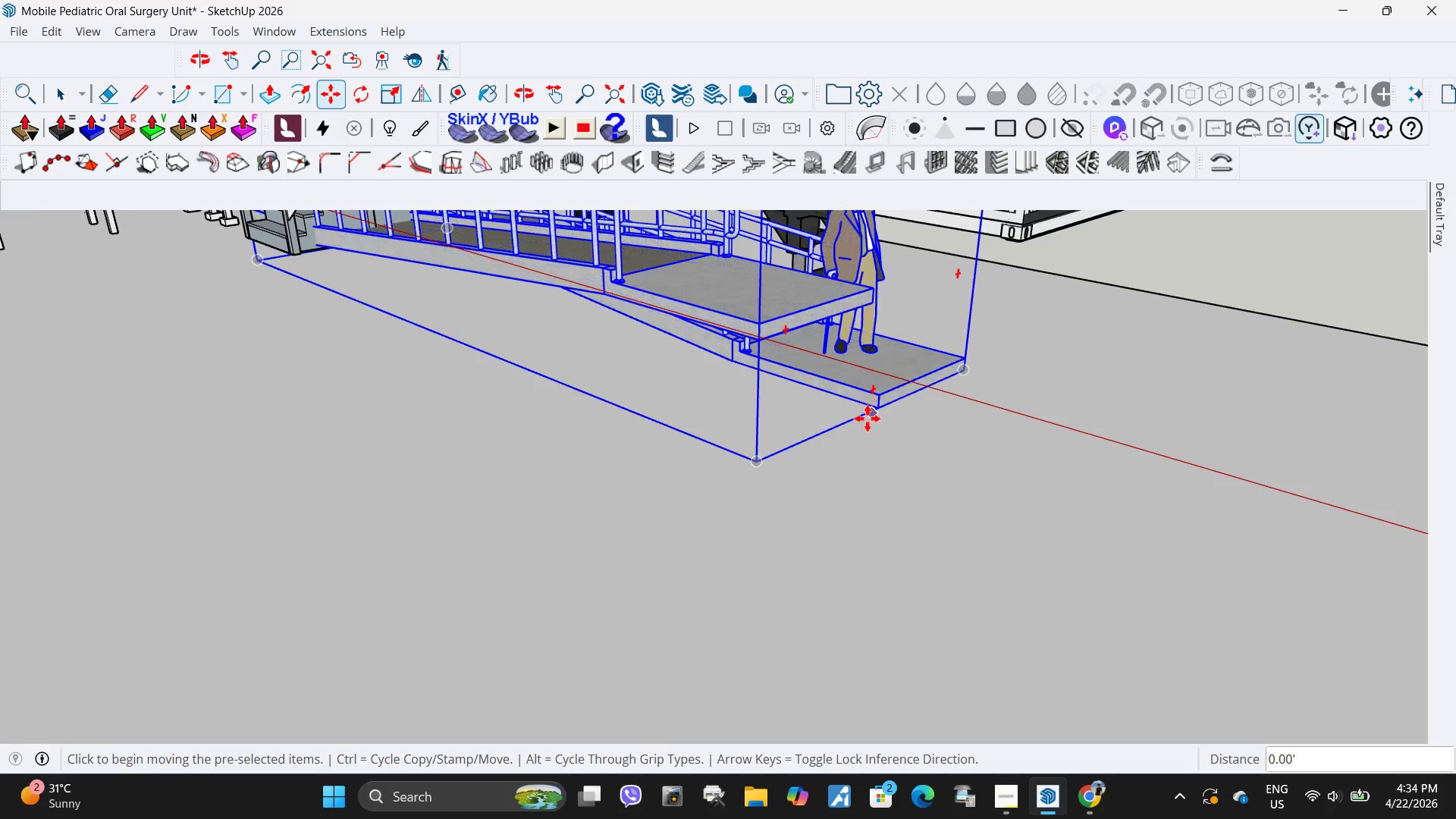 
scroll: coordinate [830, 460], scroll_direction: down, amount: 11.0
 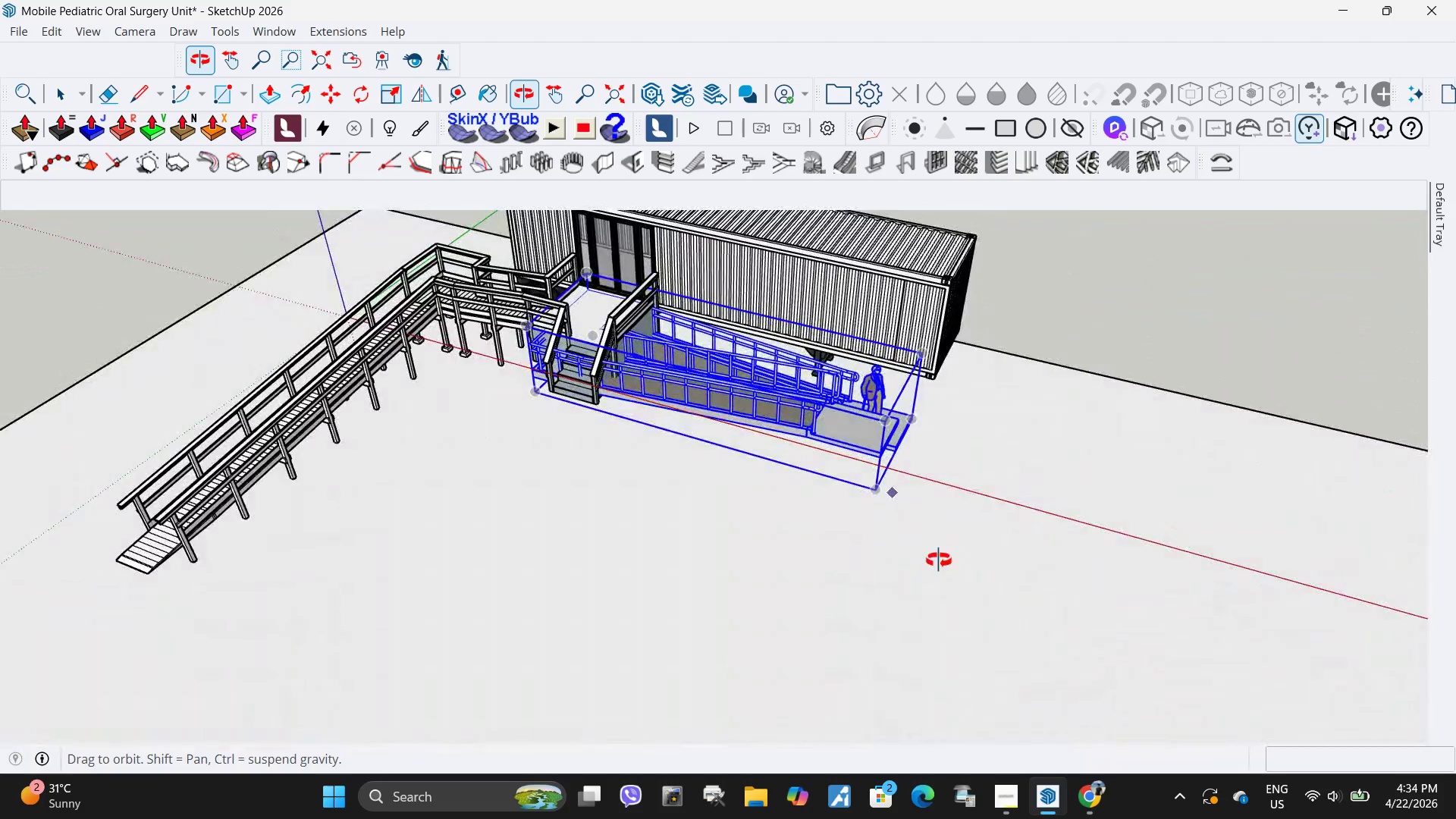 
wait(7.21)
 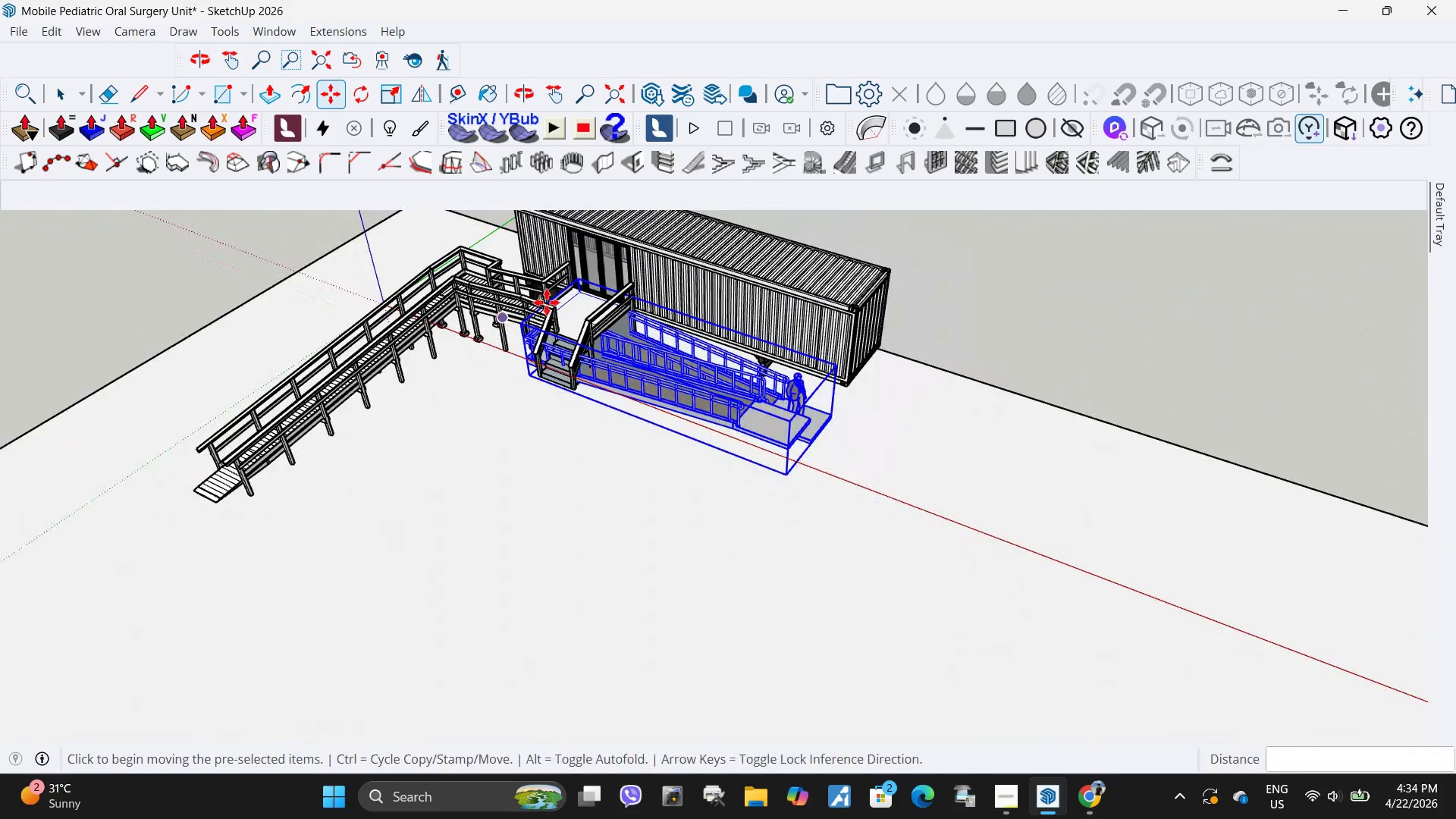 
key(Space)
 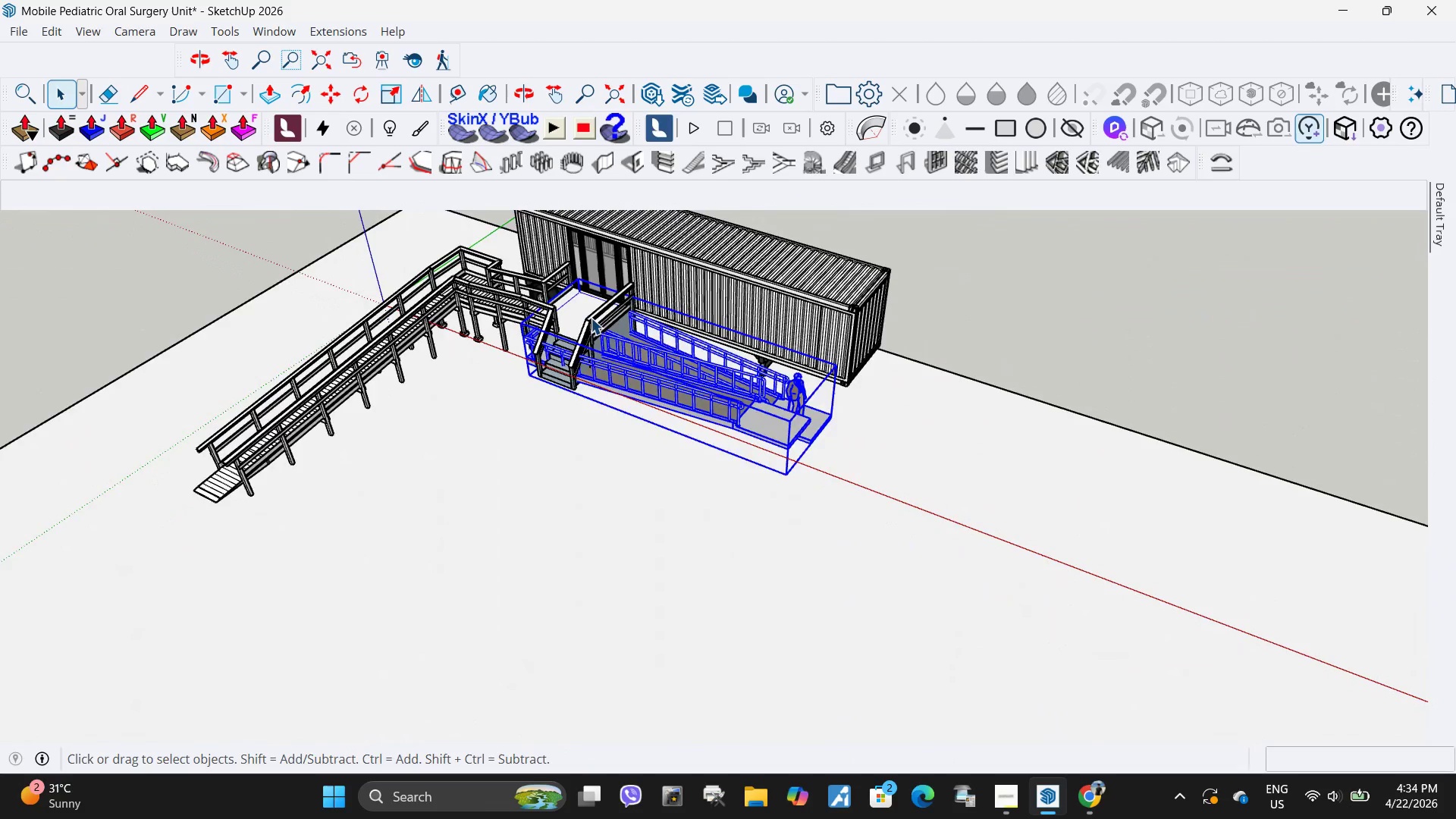 
scroll: coordinate [491, 333], scroll_direction: down, amount: 2.0
 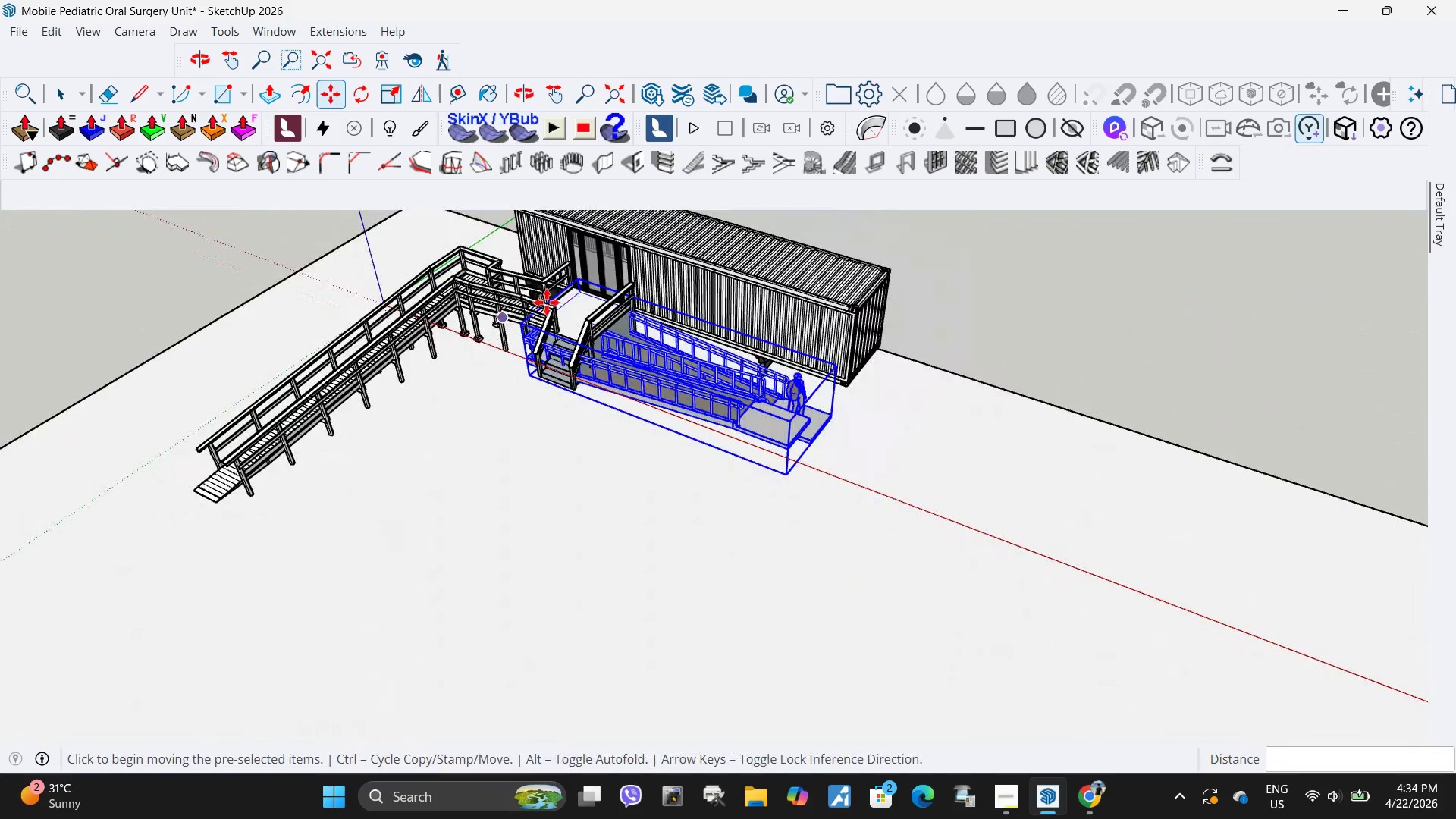 
double_click([591, 318])
 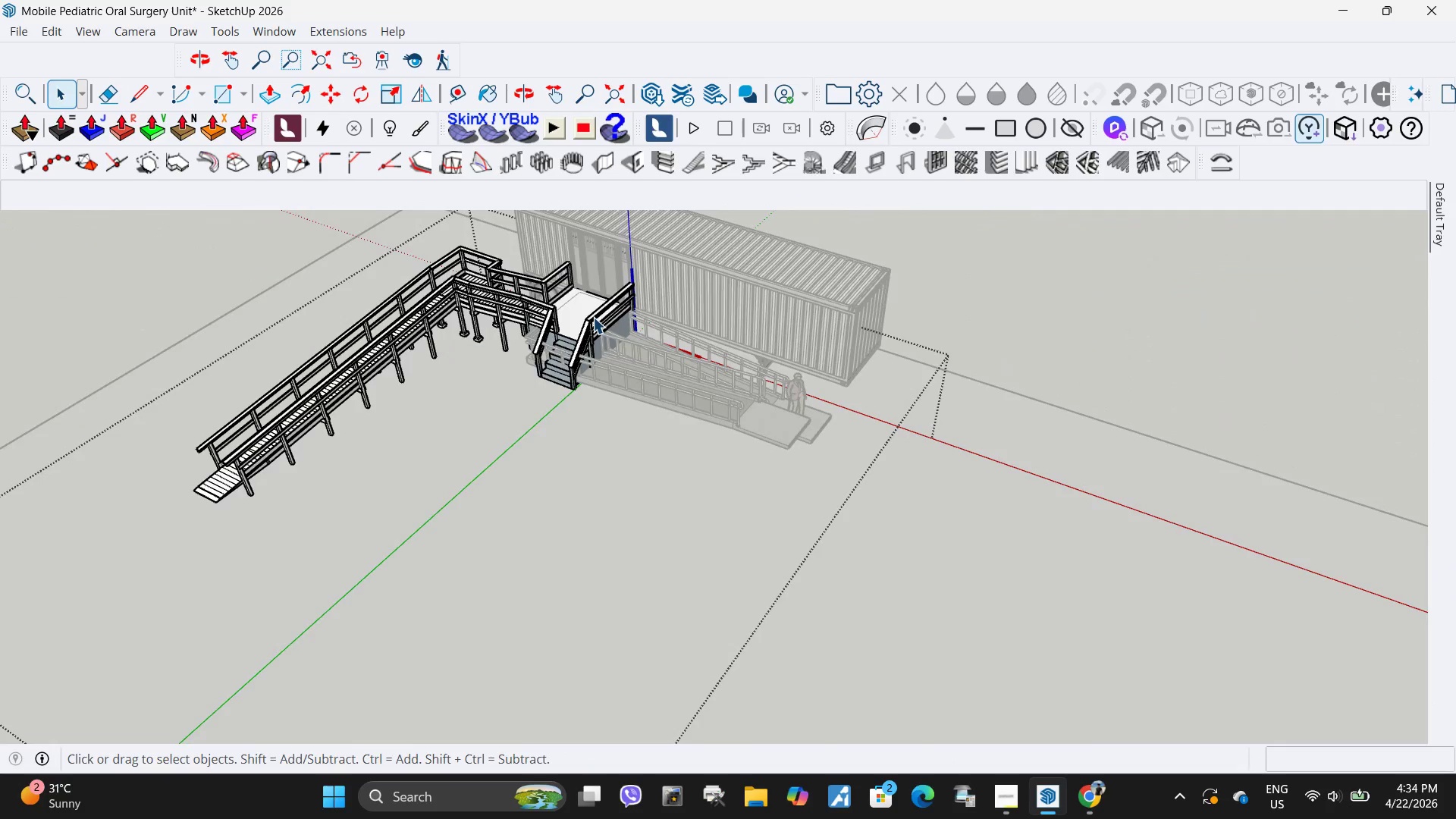 
left_click([593, 317])
 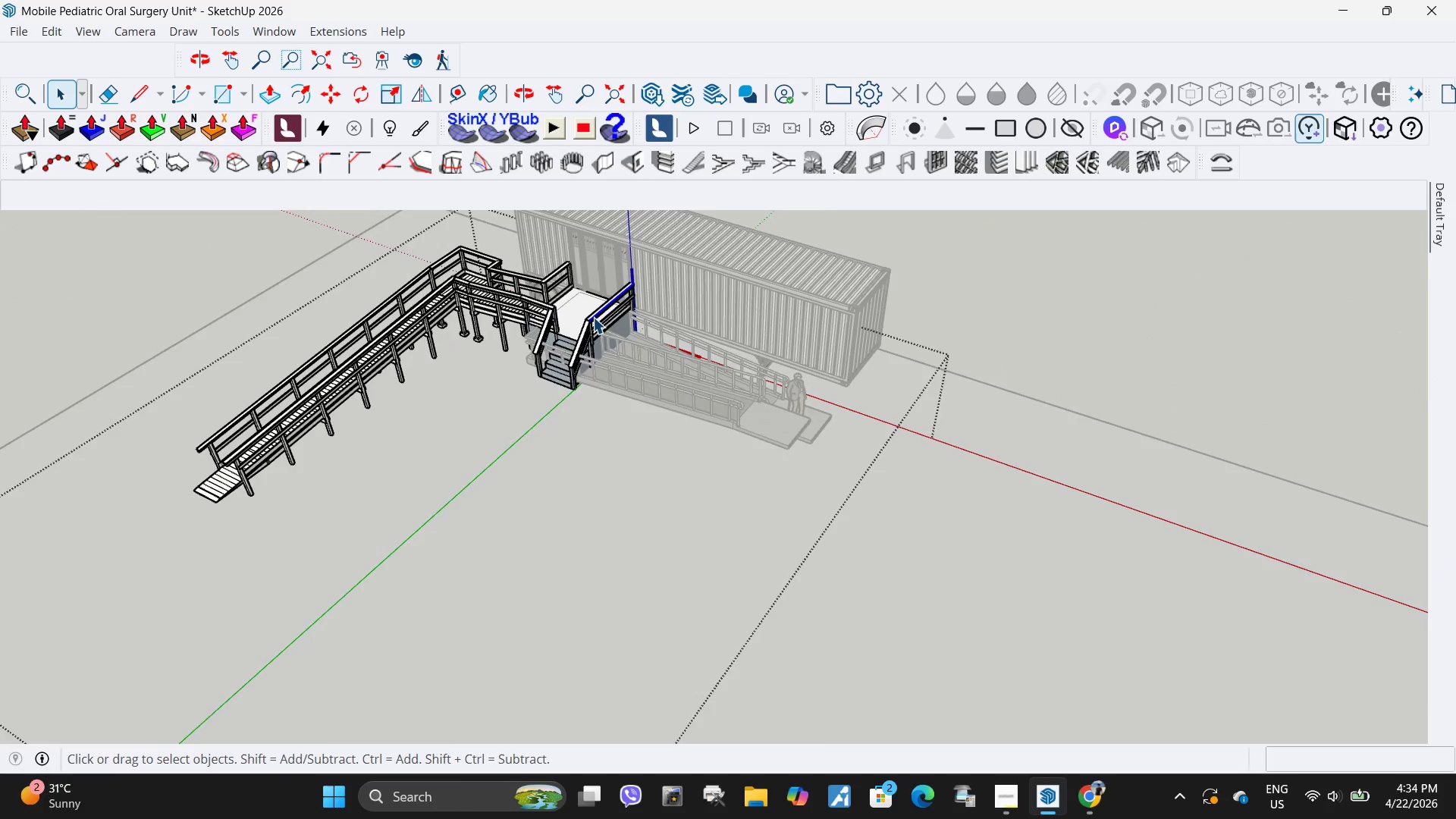 
key(Escape)
 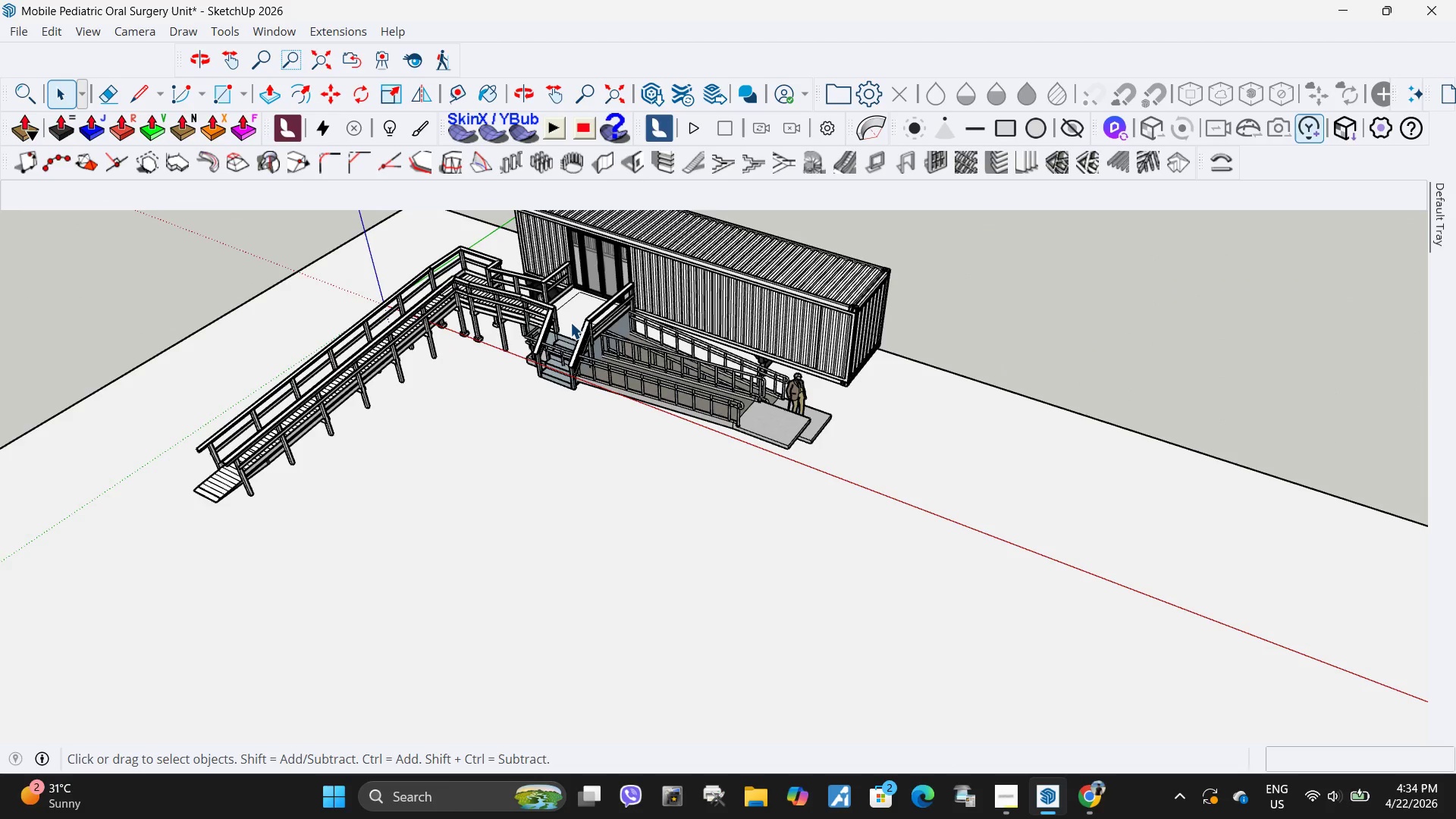 
left_click([570, 322])
 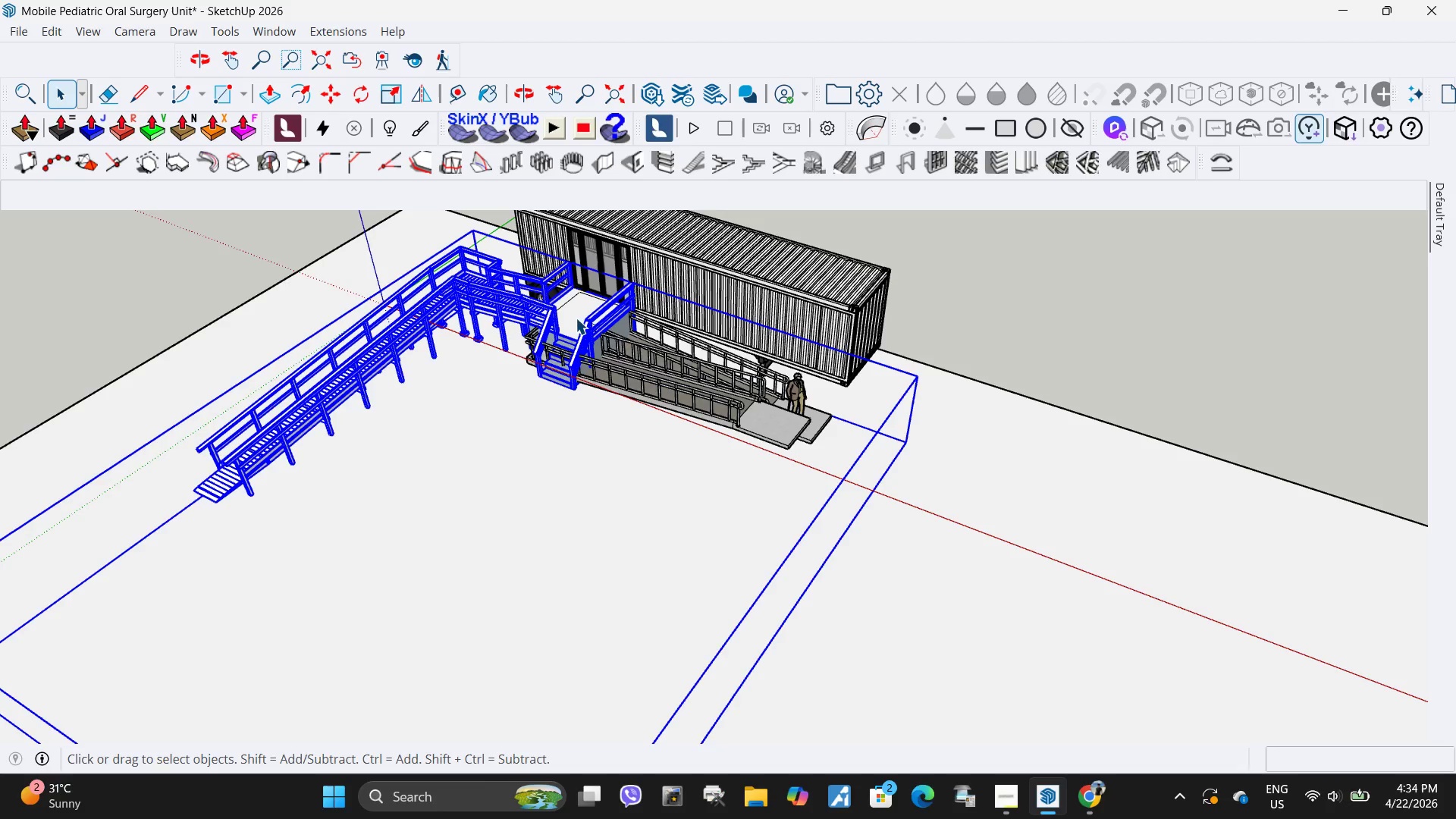 
key(M)
 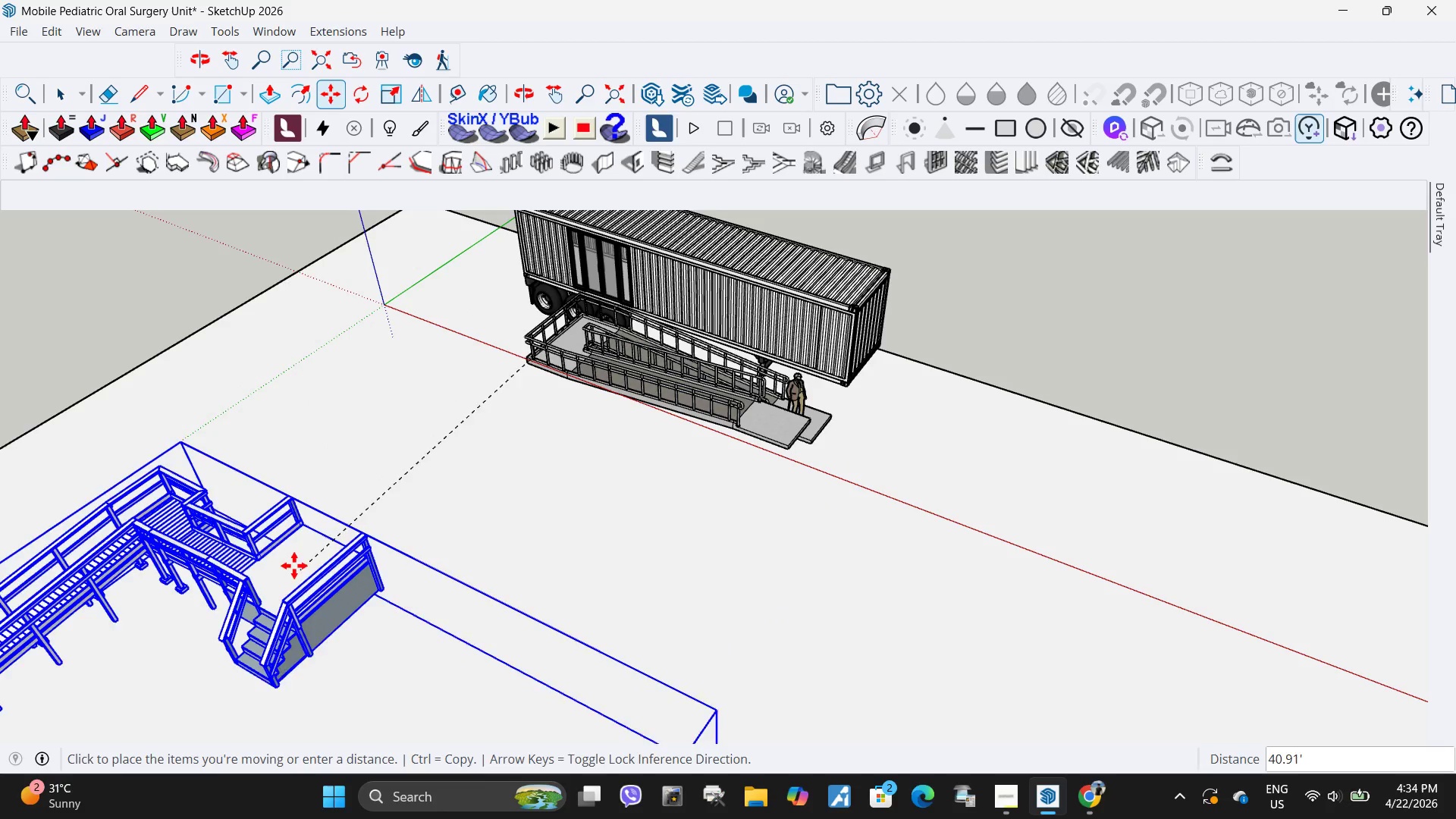 
left_click([288, 564])
 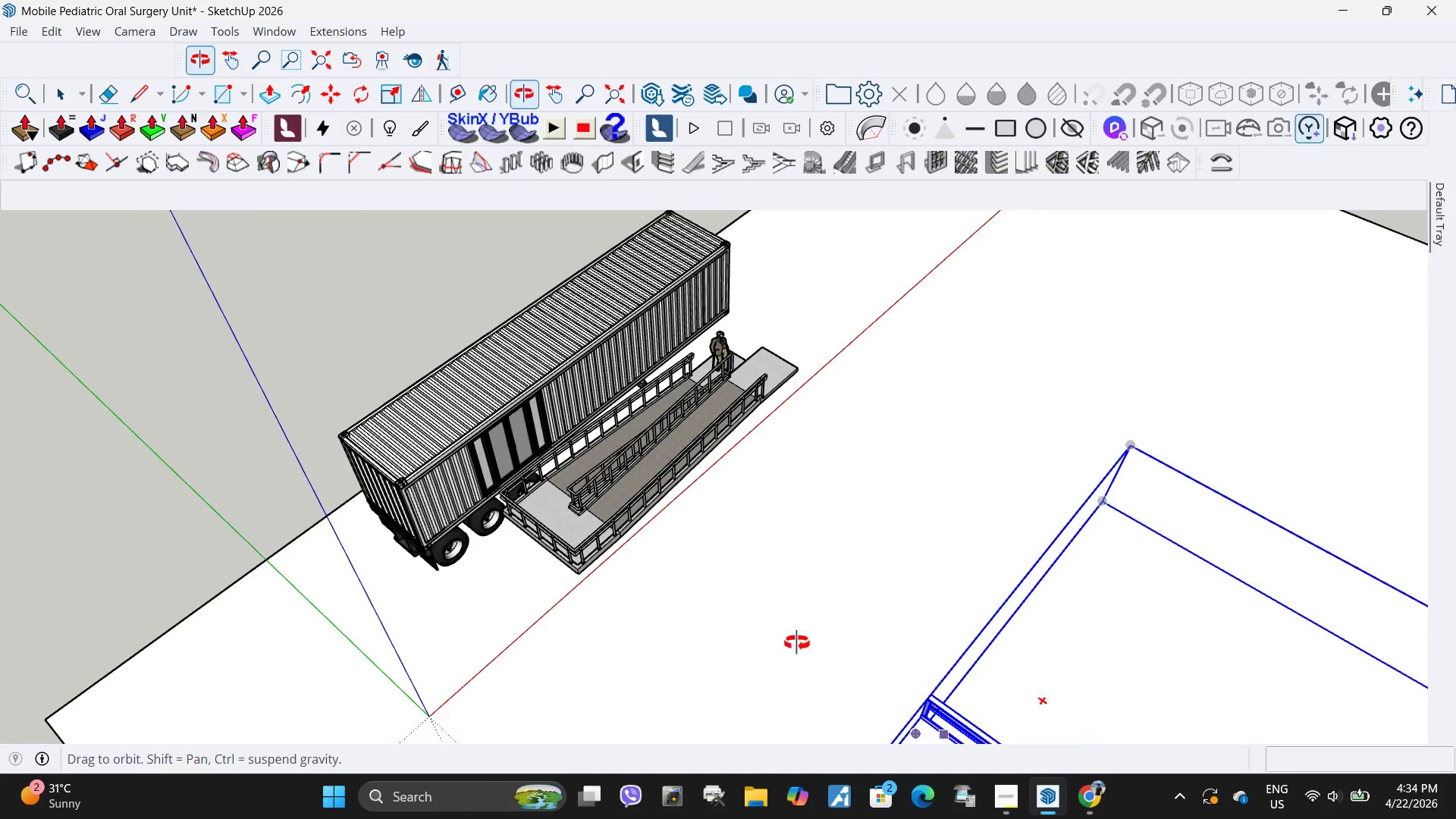 
key(Space)
 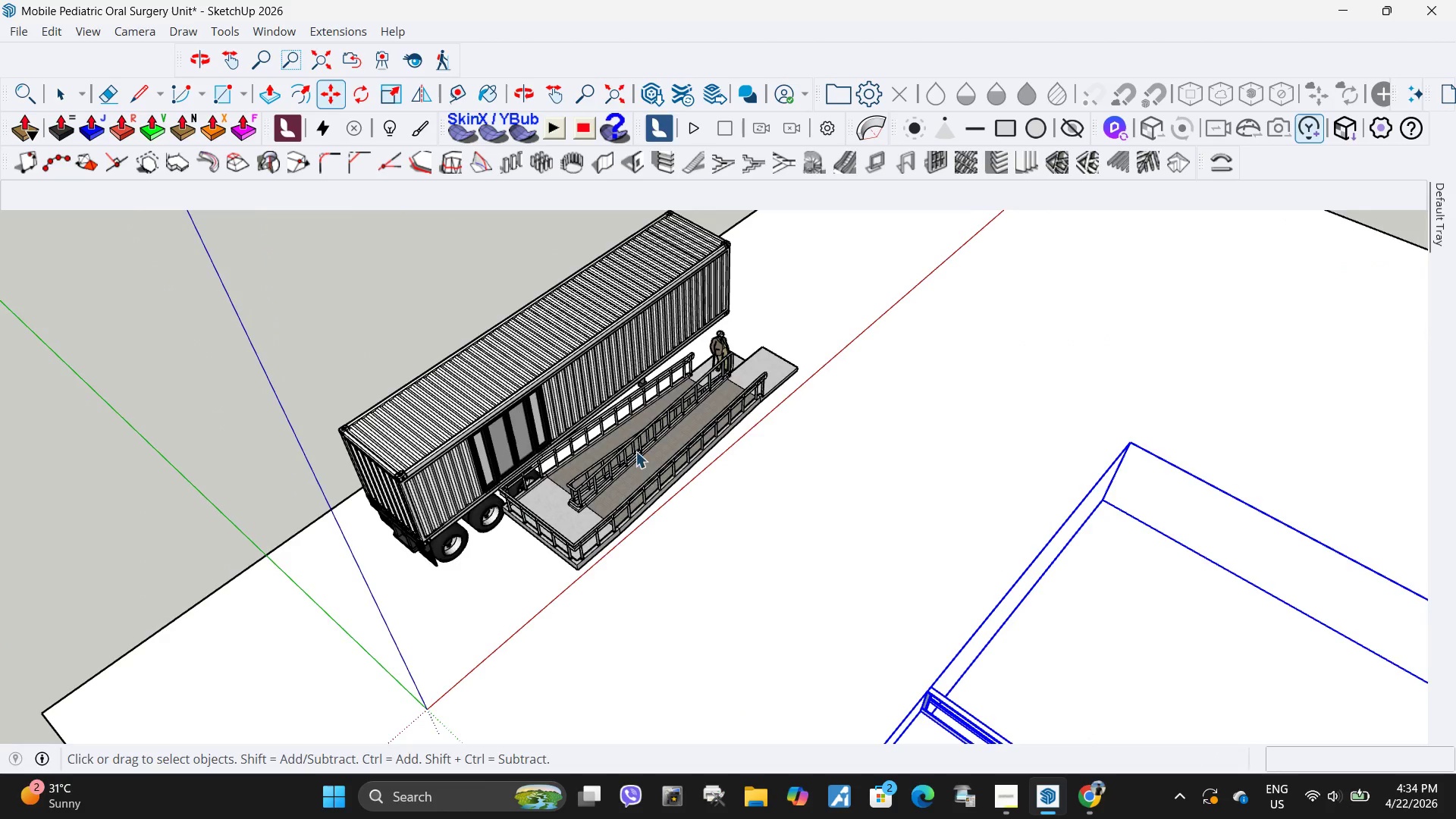 
left_click([635, 451])
 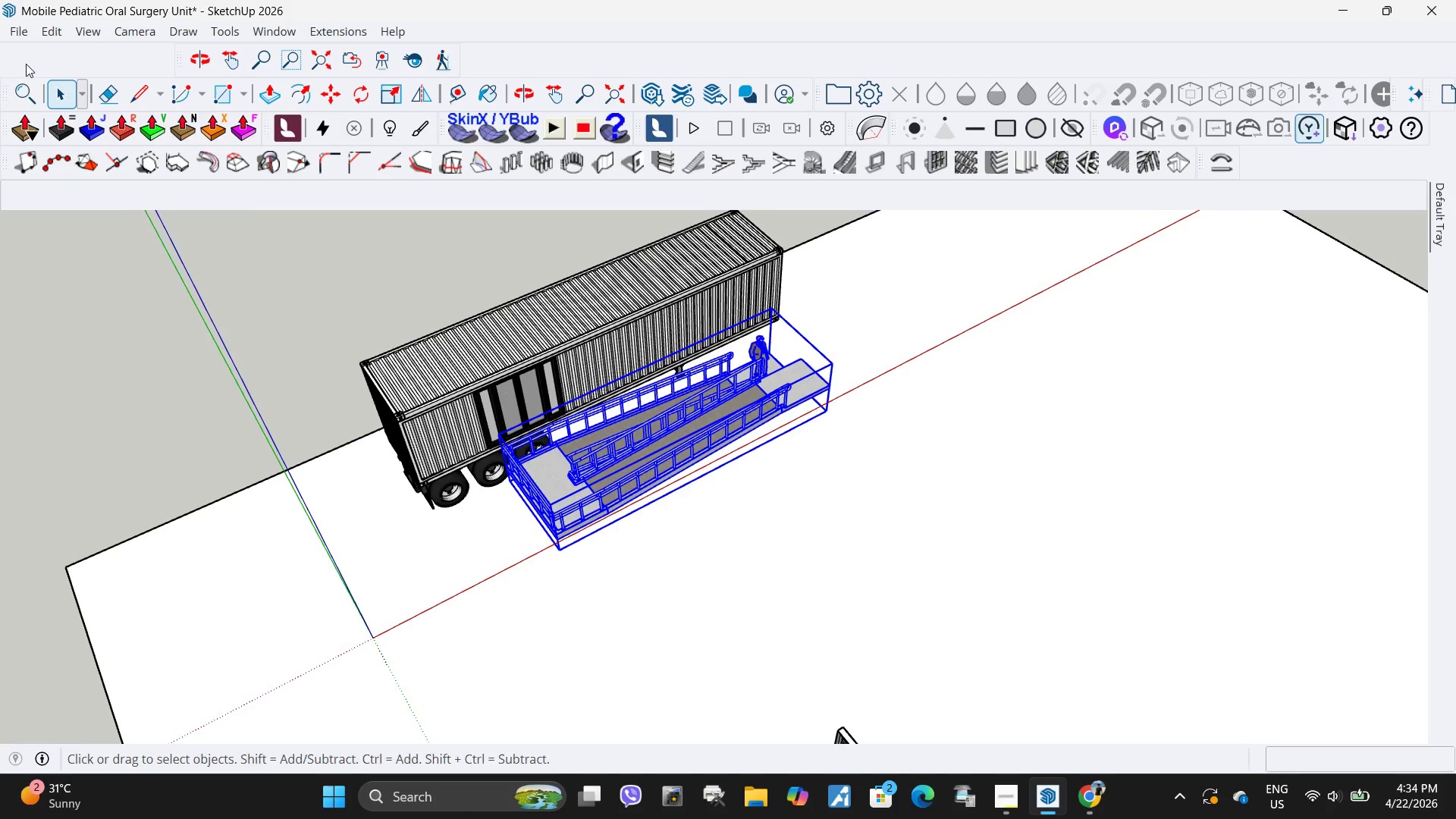 
left_click([20, 94])
 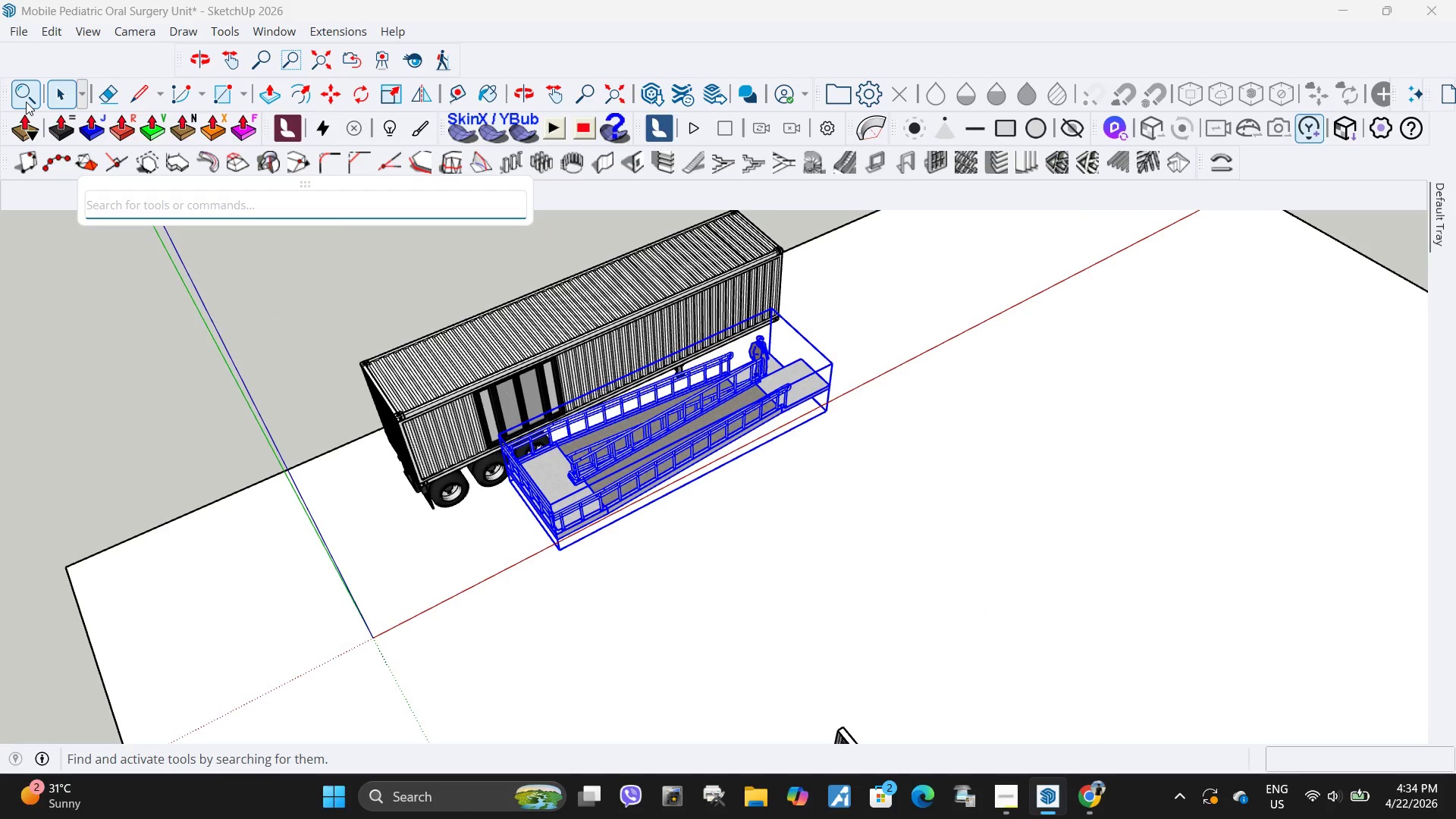 
key(F)
 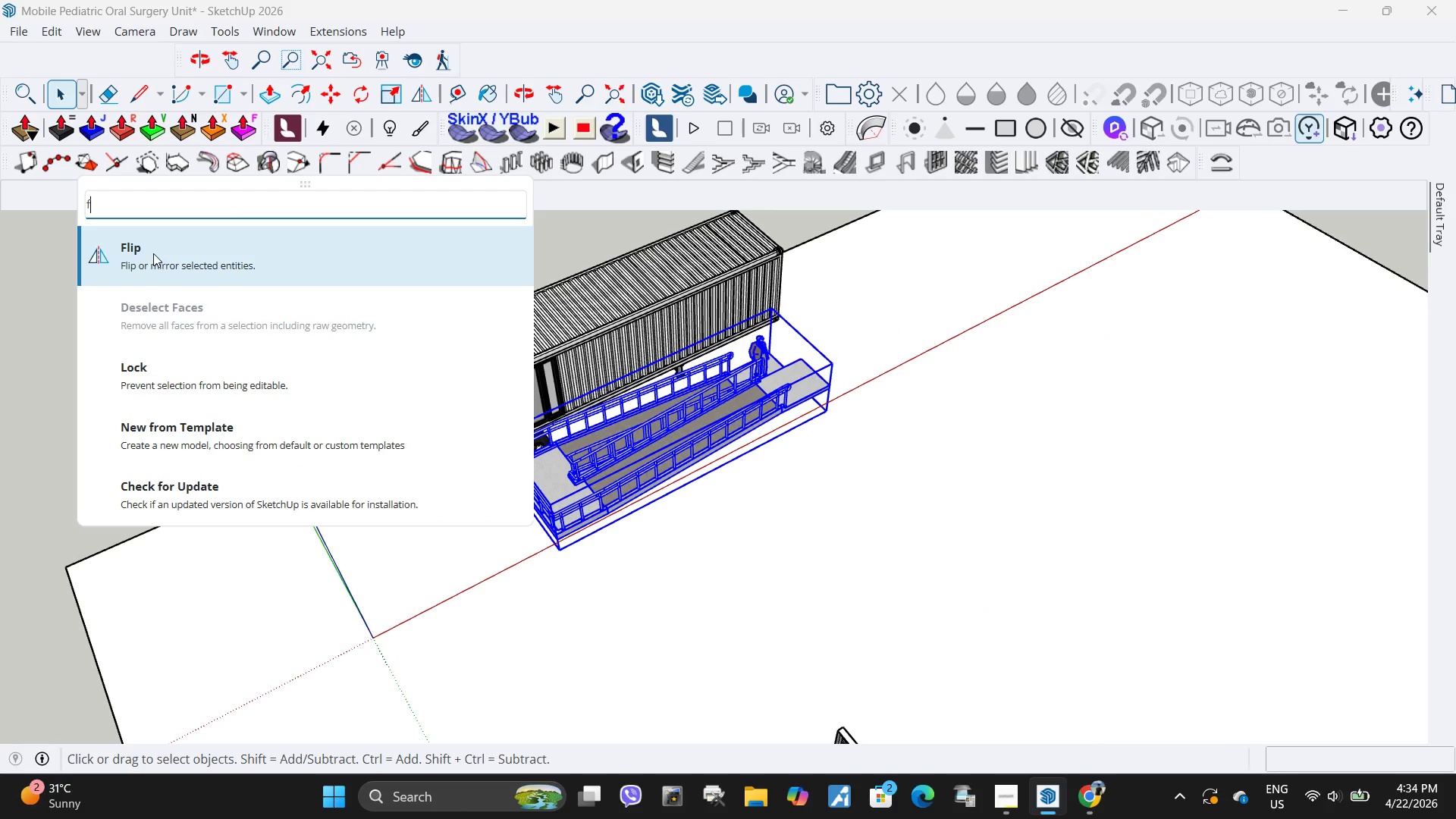 
left_click([153, 253])
 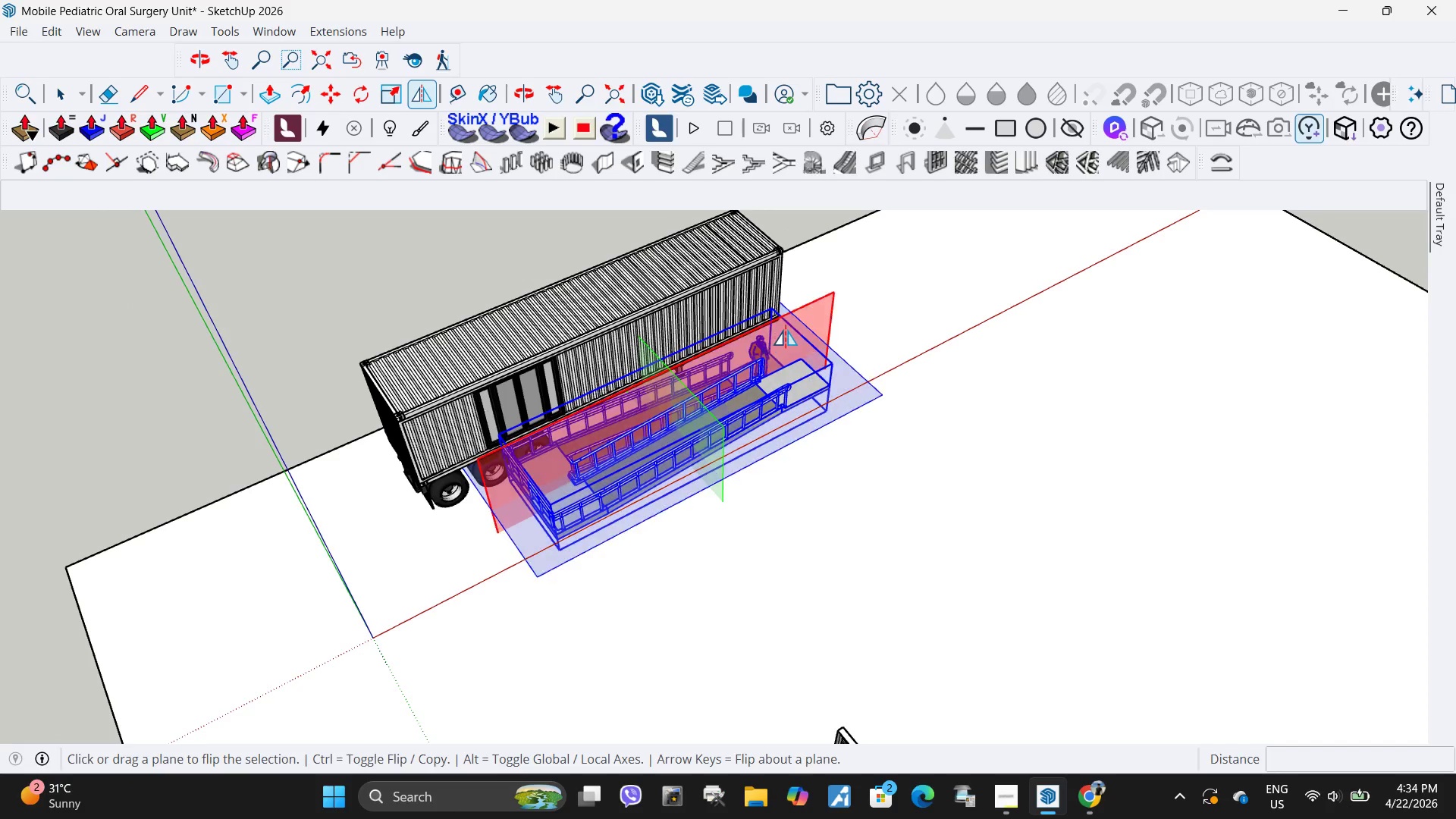 
left_click([791, 328])
 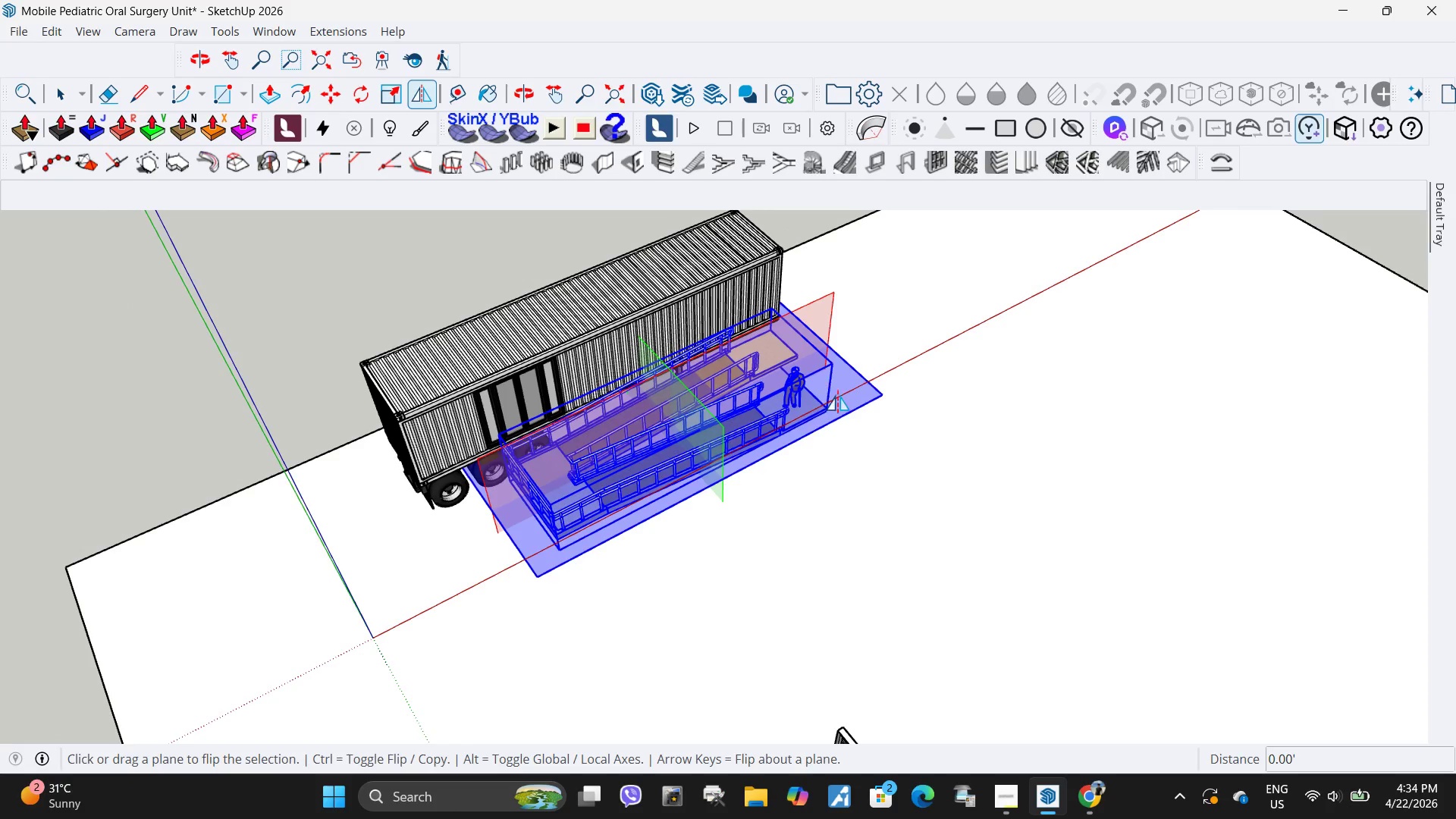 
key(Space)
 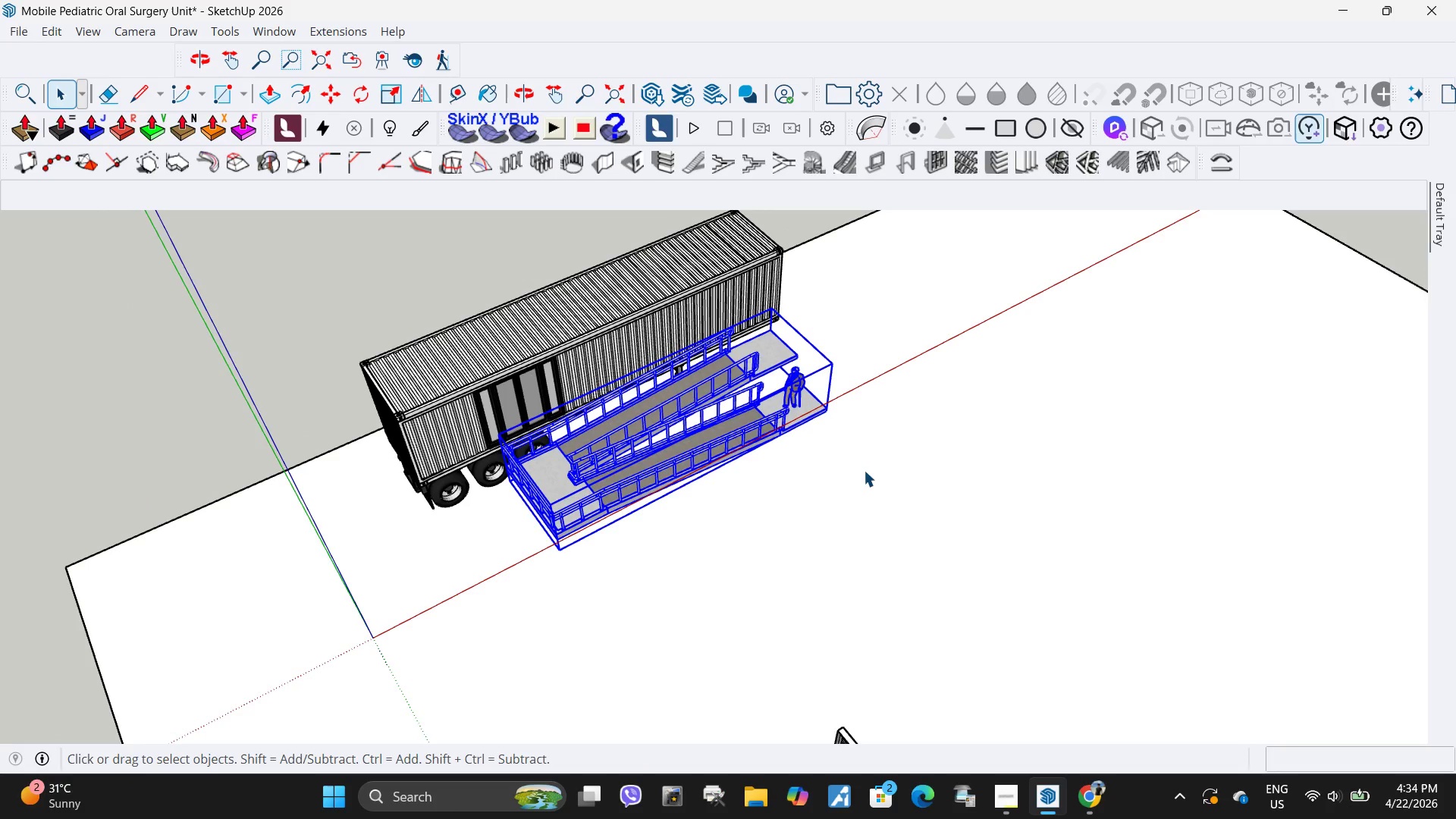 
key(Escape)
 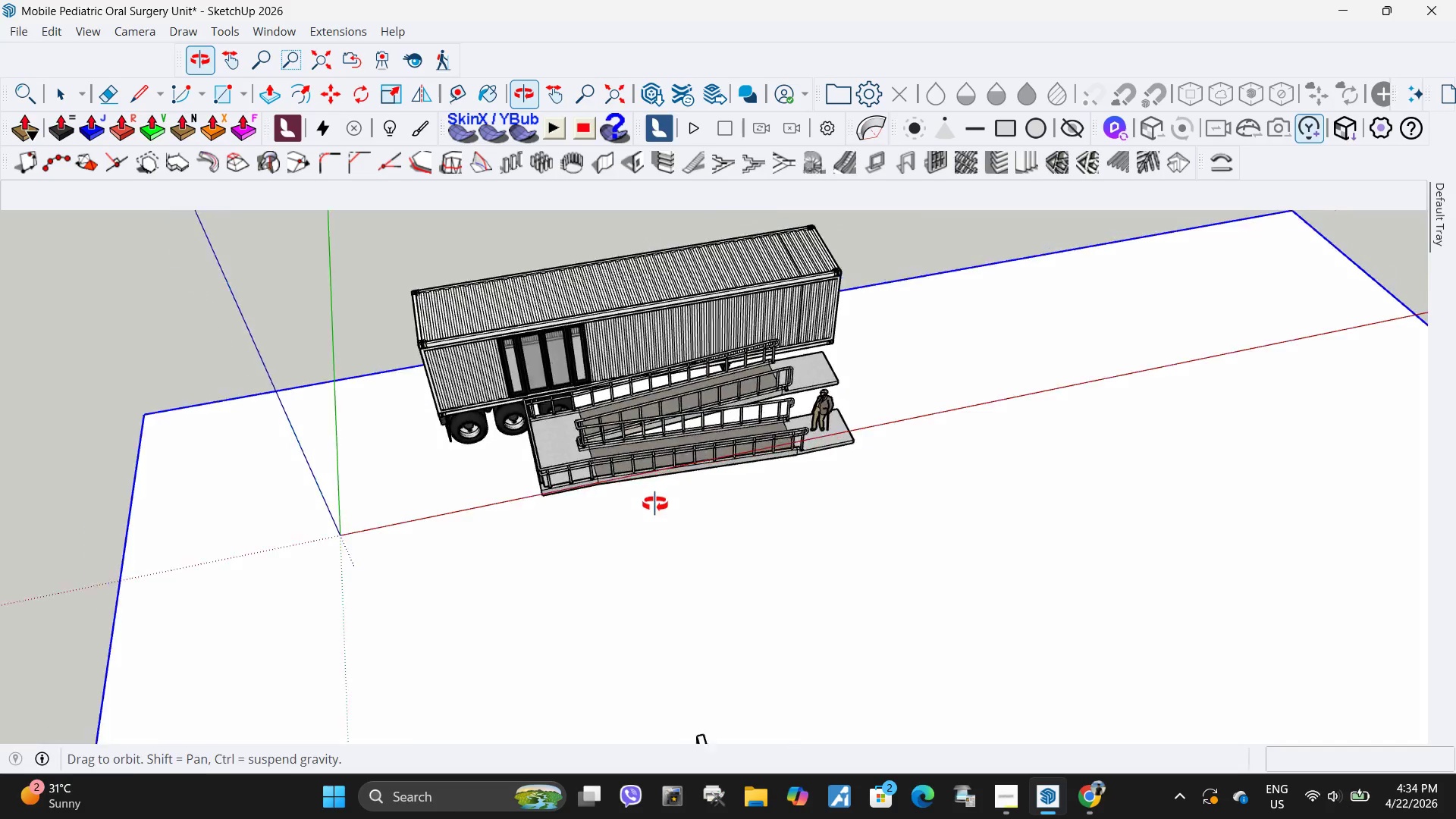 
left_click_drag(start_coordinate=[664, 408], to_coordinate=[669, 408])
 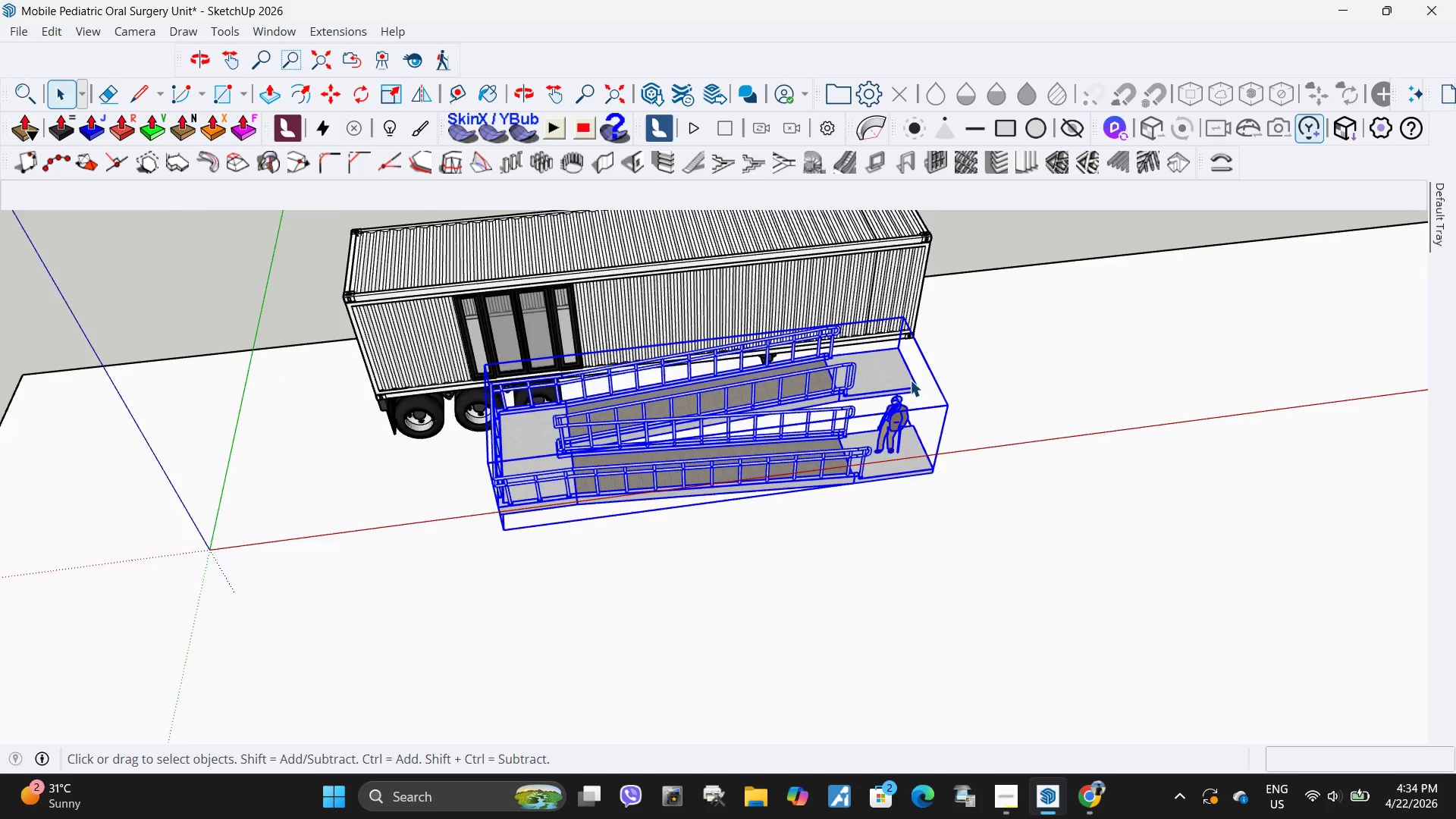 
scroll: coordinate [910, 380], scroll_direction: up, amount: 6.0
 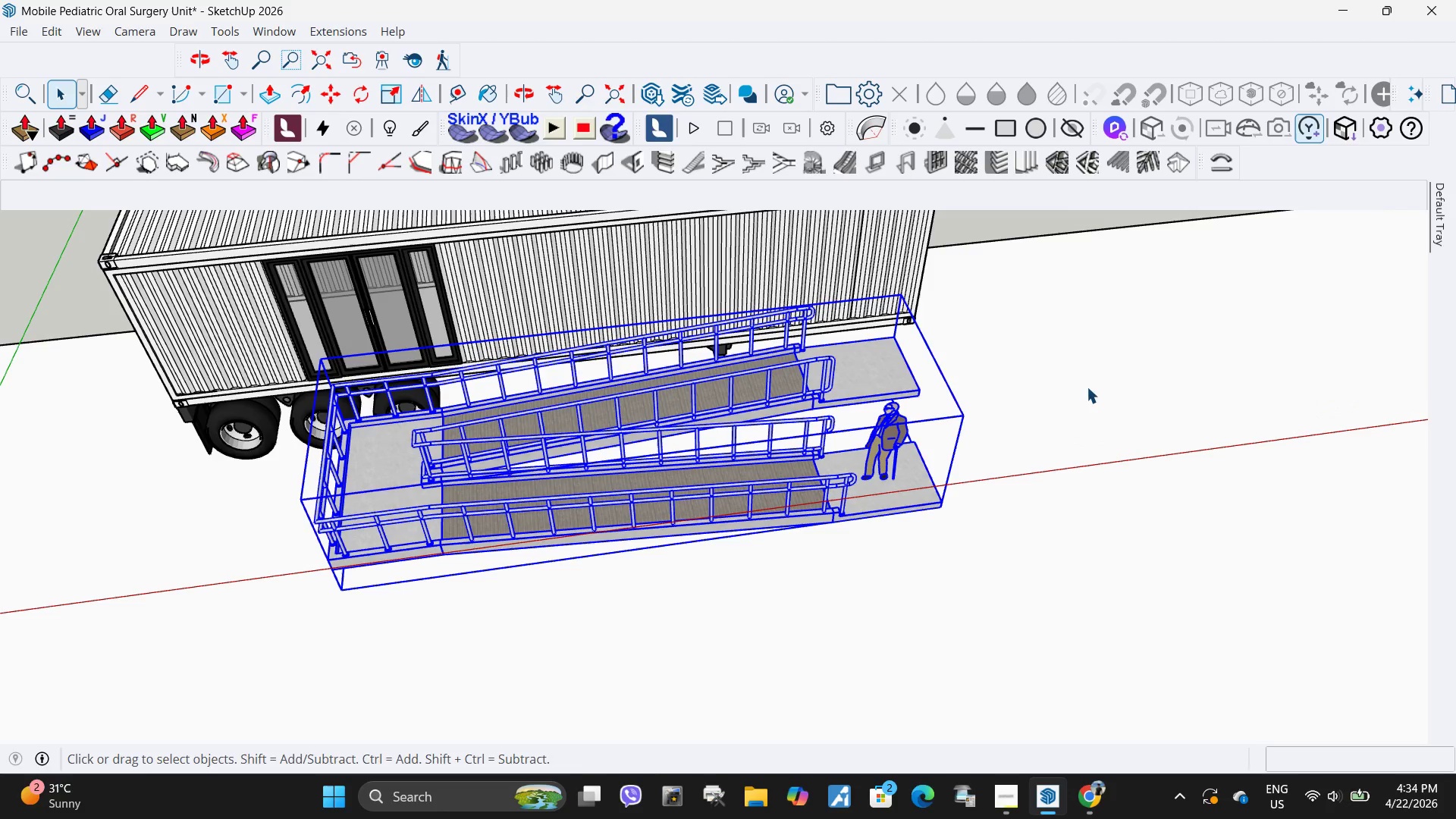 
key(M)
 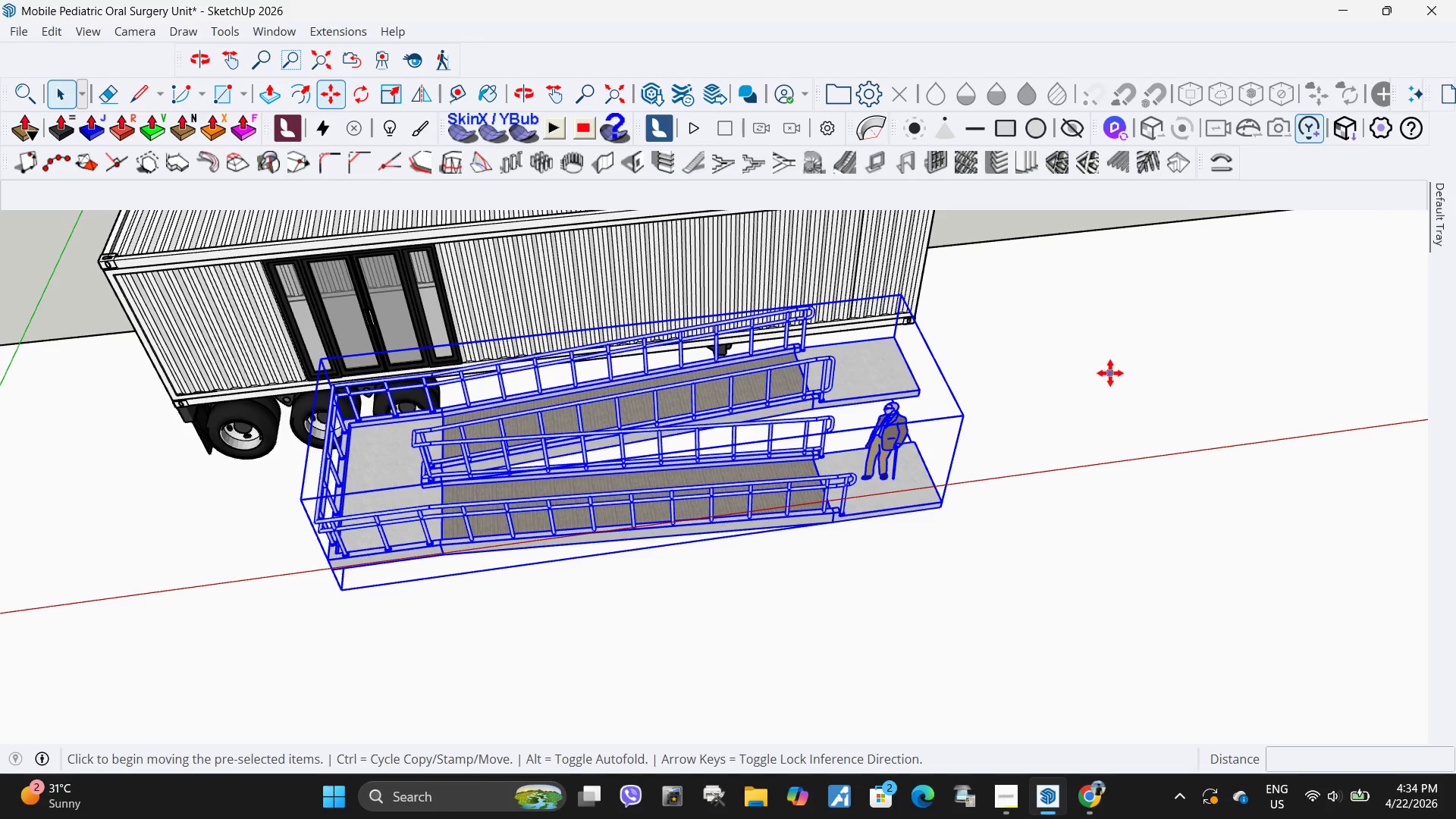 
left_click([1110, 373])
 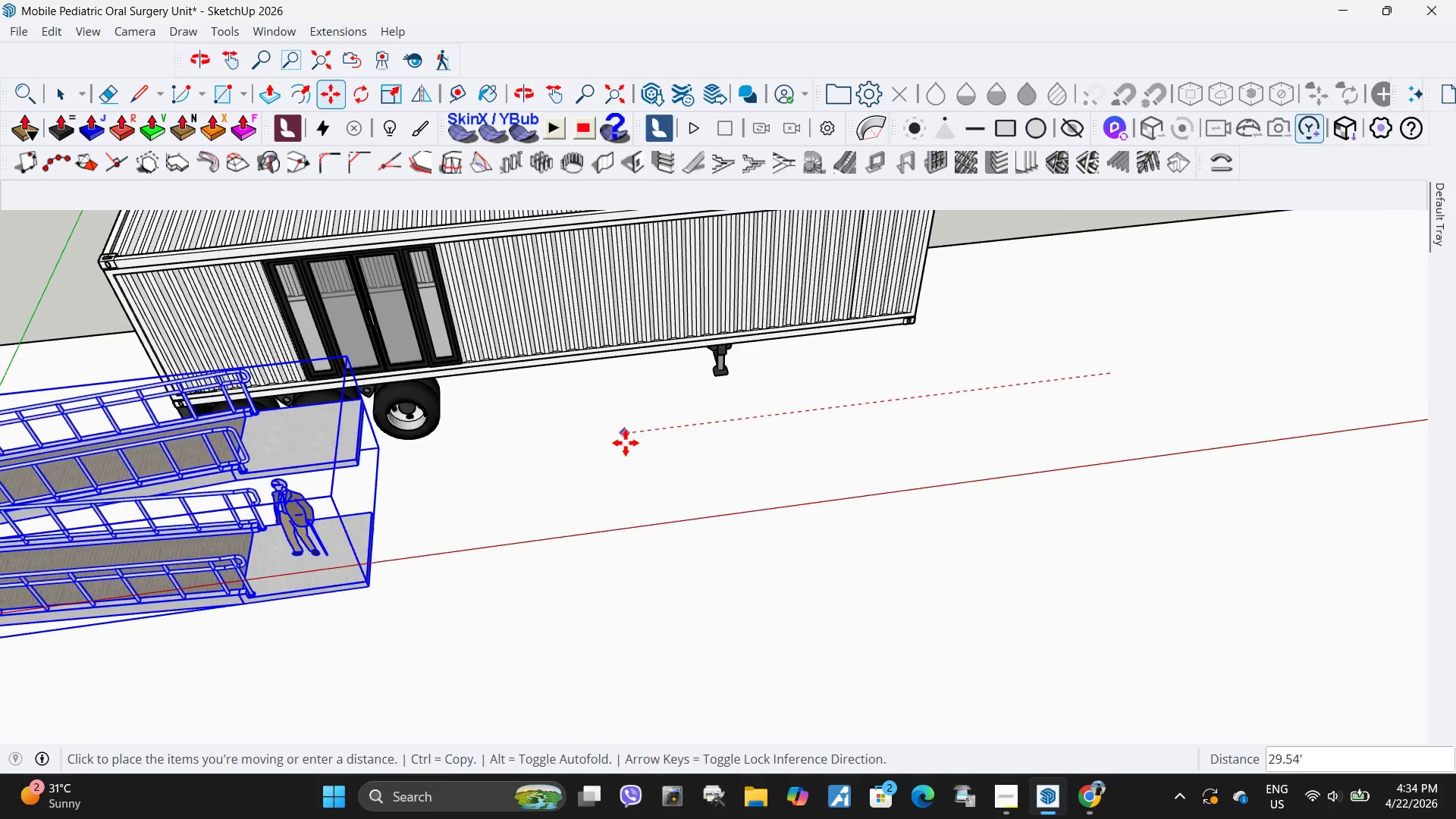 
left_click([626, 443])
 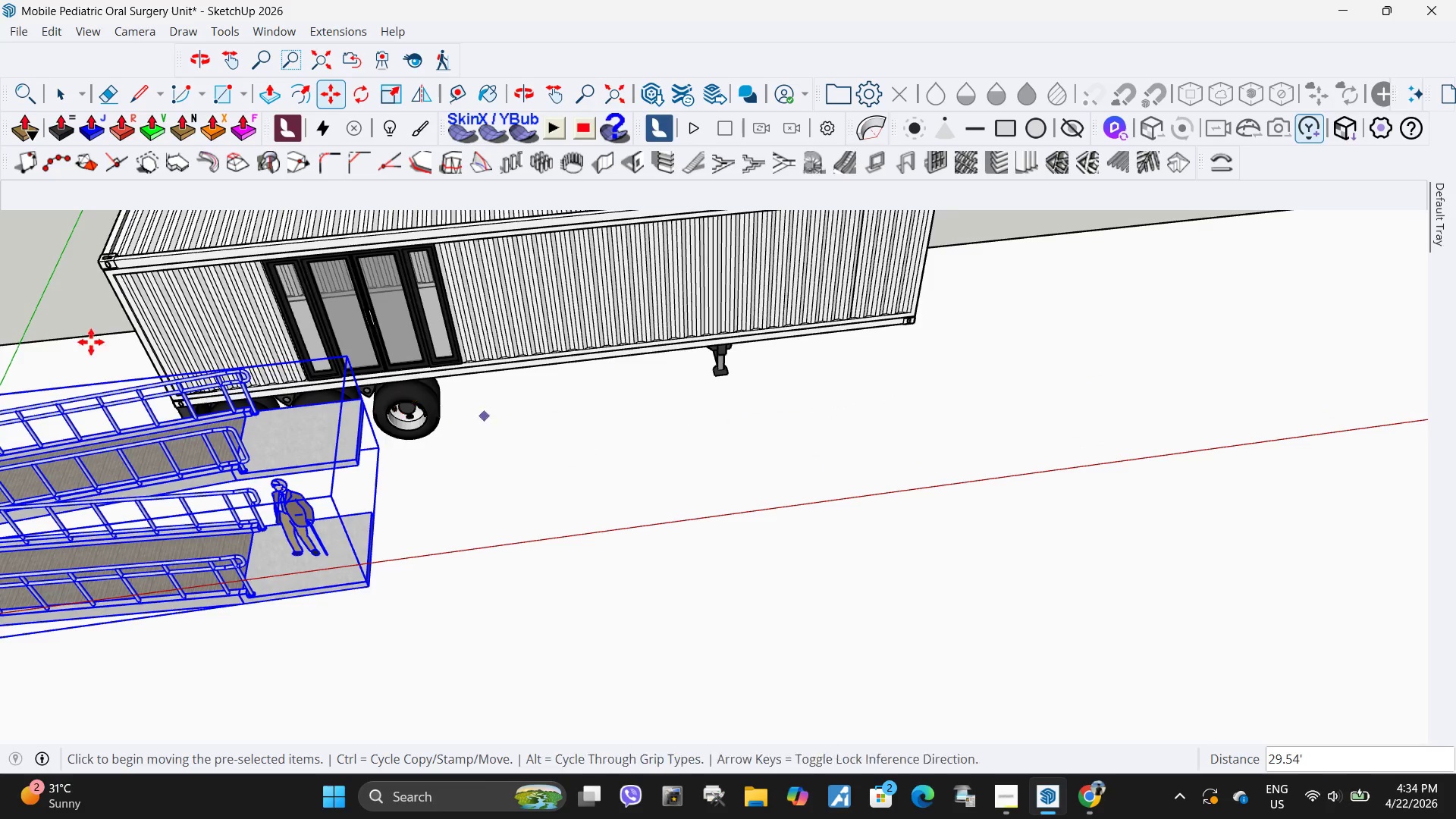 
scroll: coordinate [684, 561], scroll_direction: up, amount: 11.0
 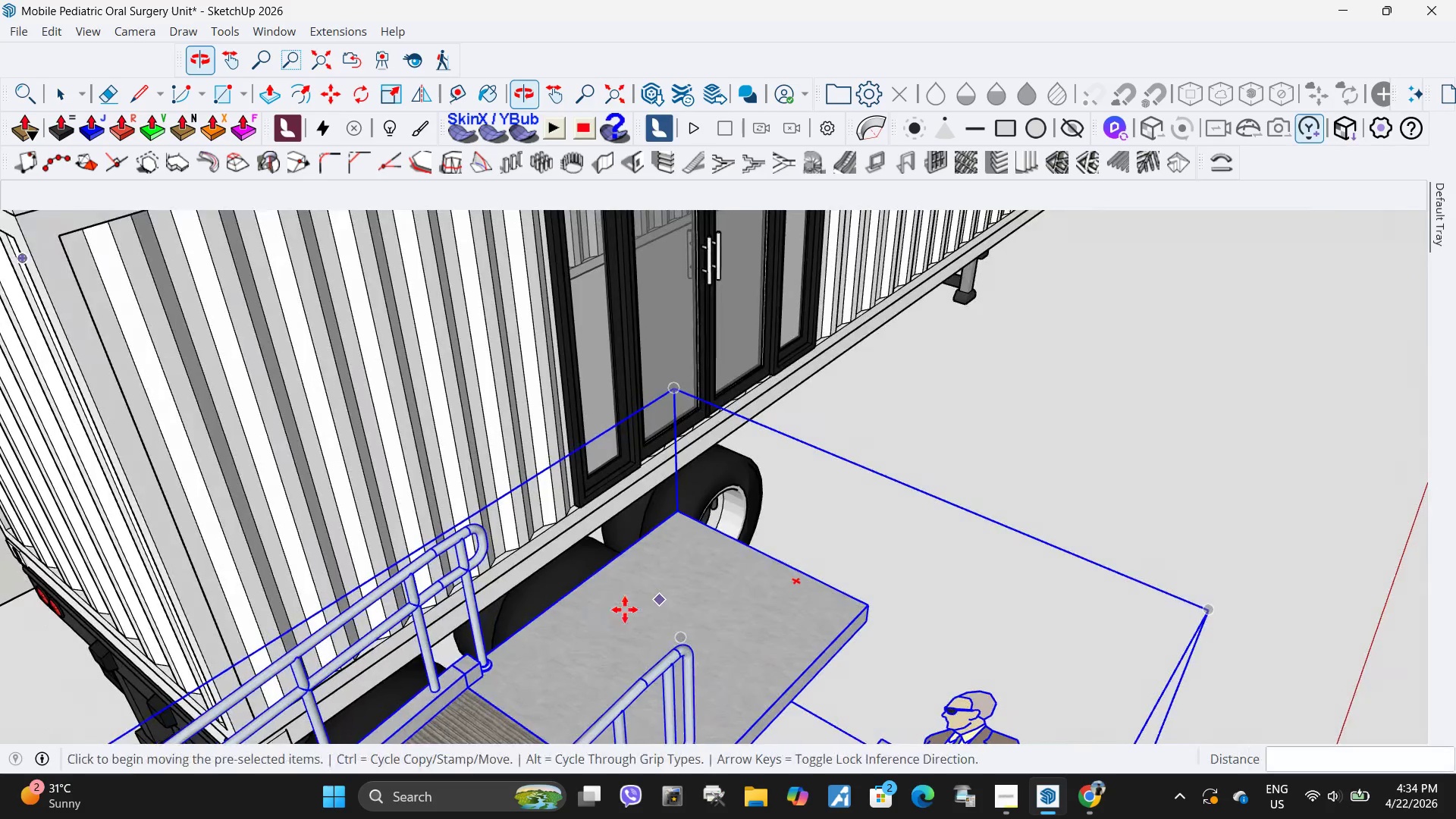 
scroll: coordinate [755, 507], scroll_direction: down, amount: 9.0
 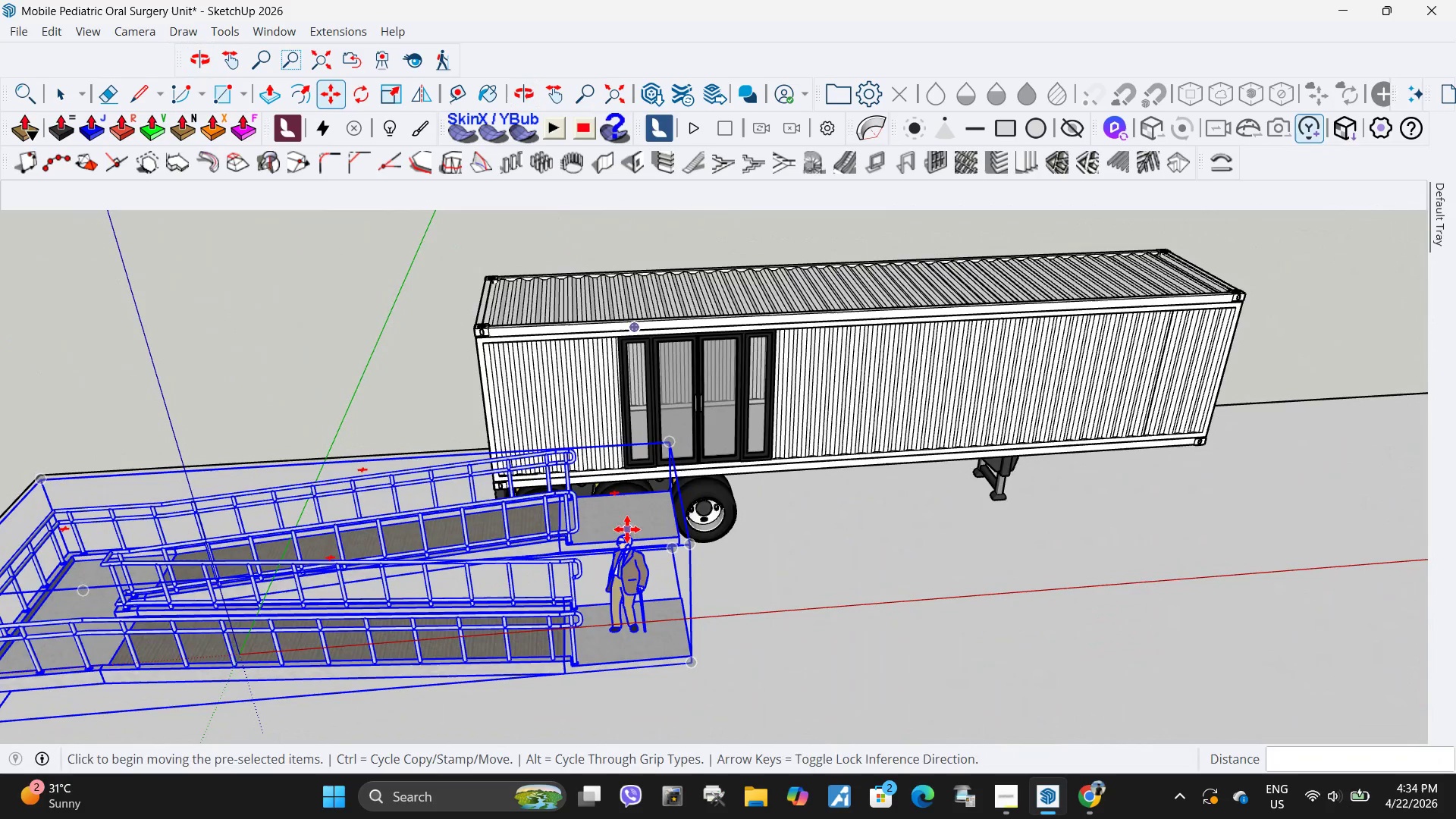 
scroll: coordinate [555, 457], scroll_direction: up, amount: 13.0
 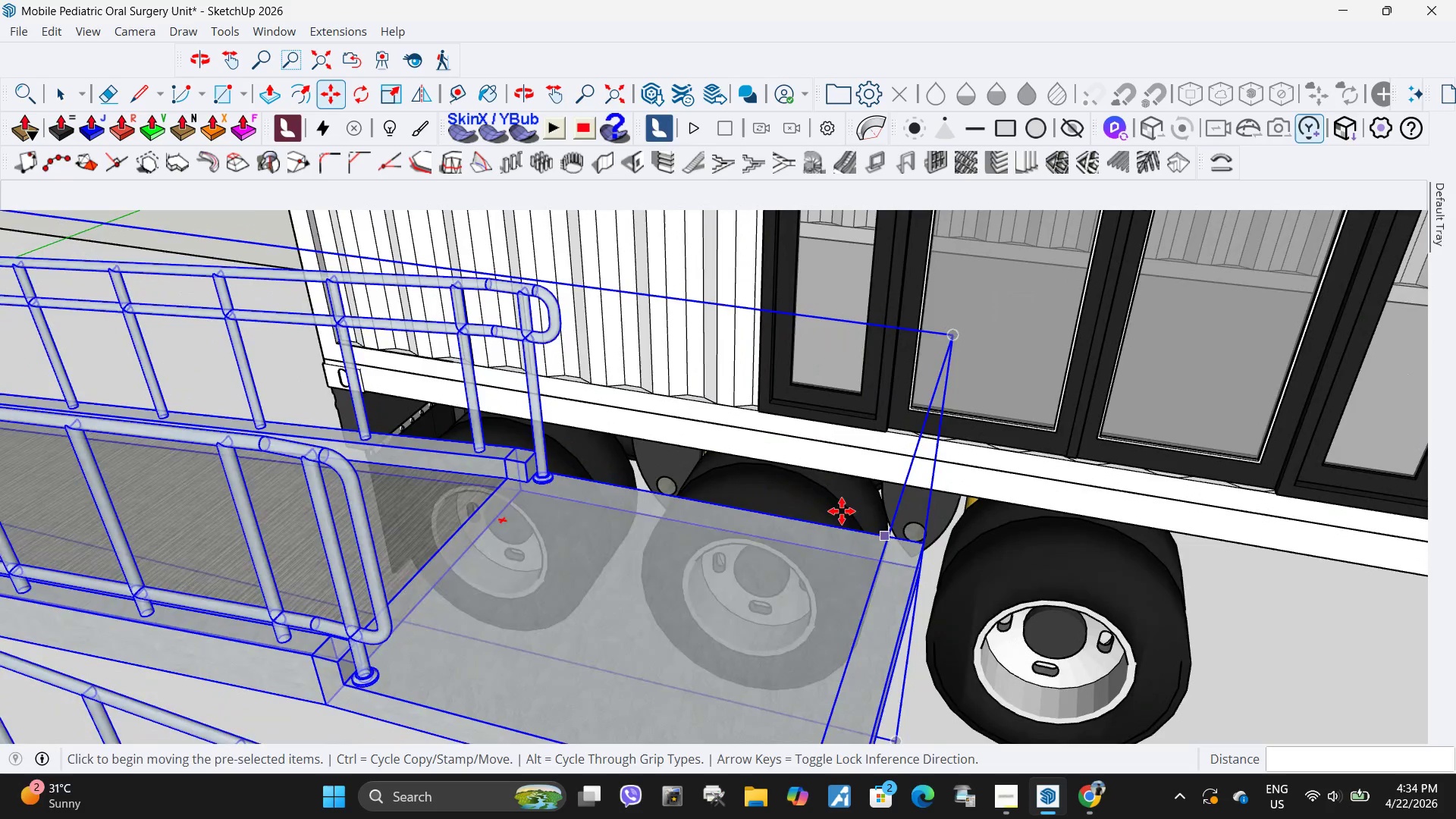 
scroll: coordinate [810, 463], scroll_direction: down, amount: 9.0
 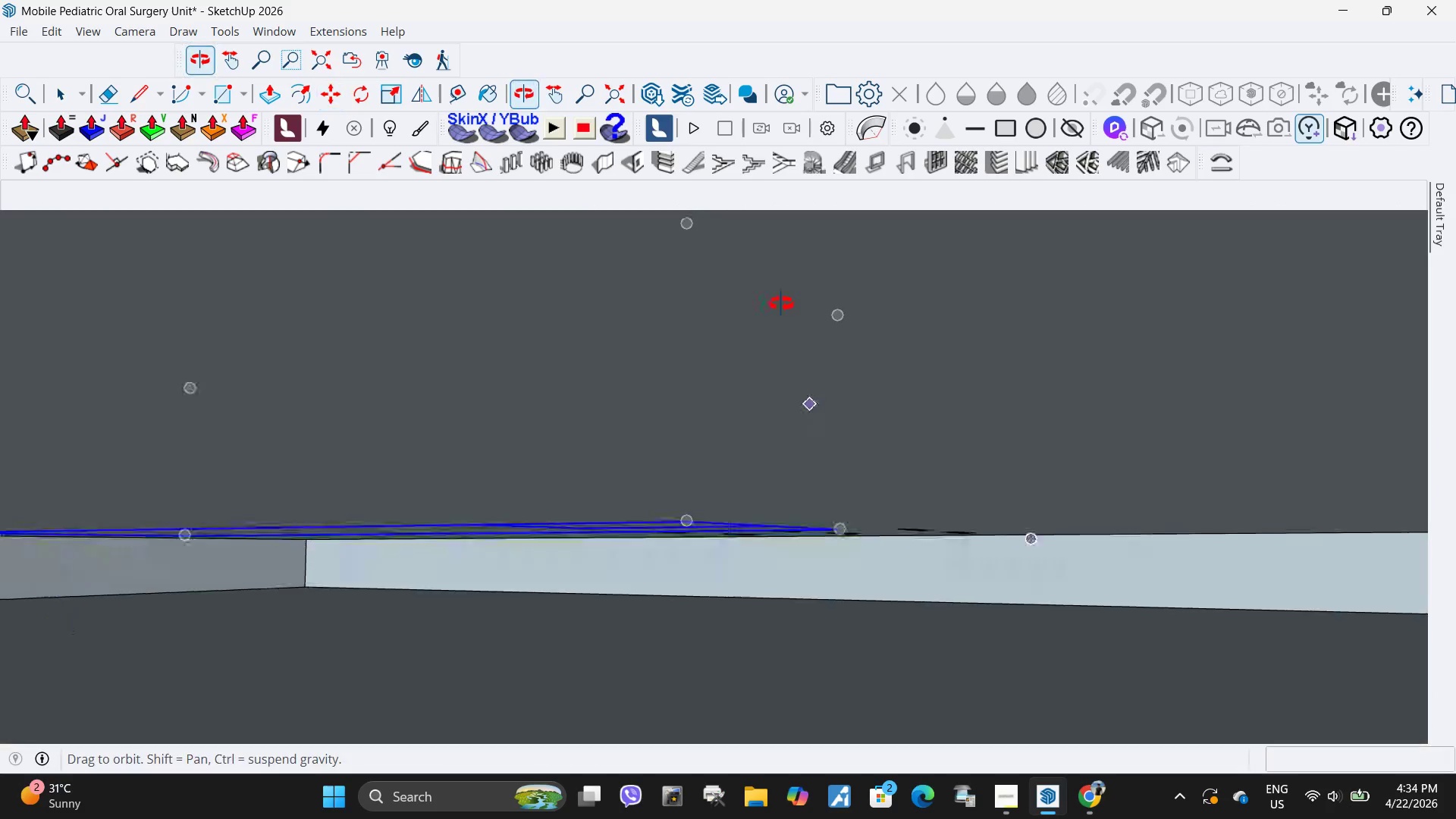 
scroll: coordinate [856, 455], scroll_direction: up, amount: 1.0
 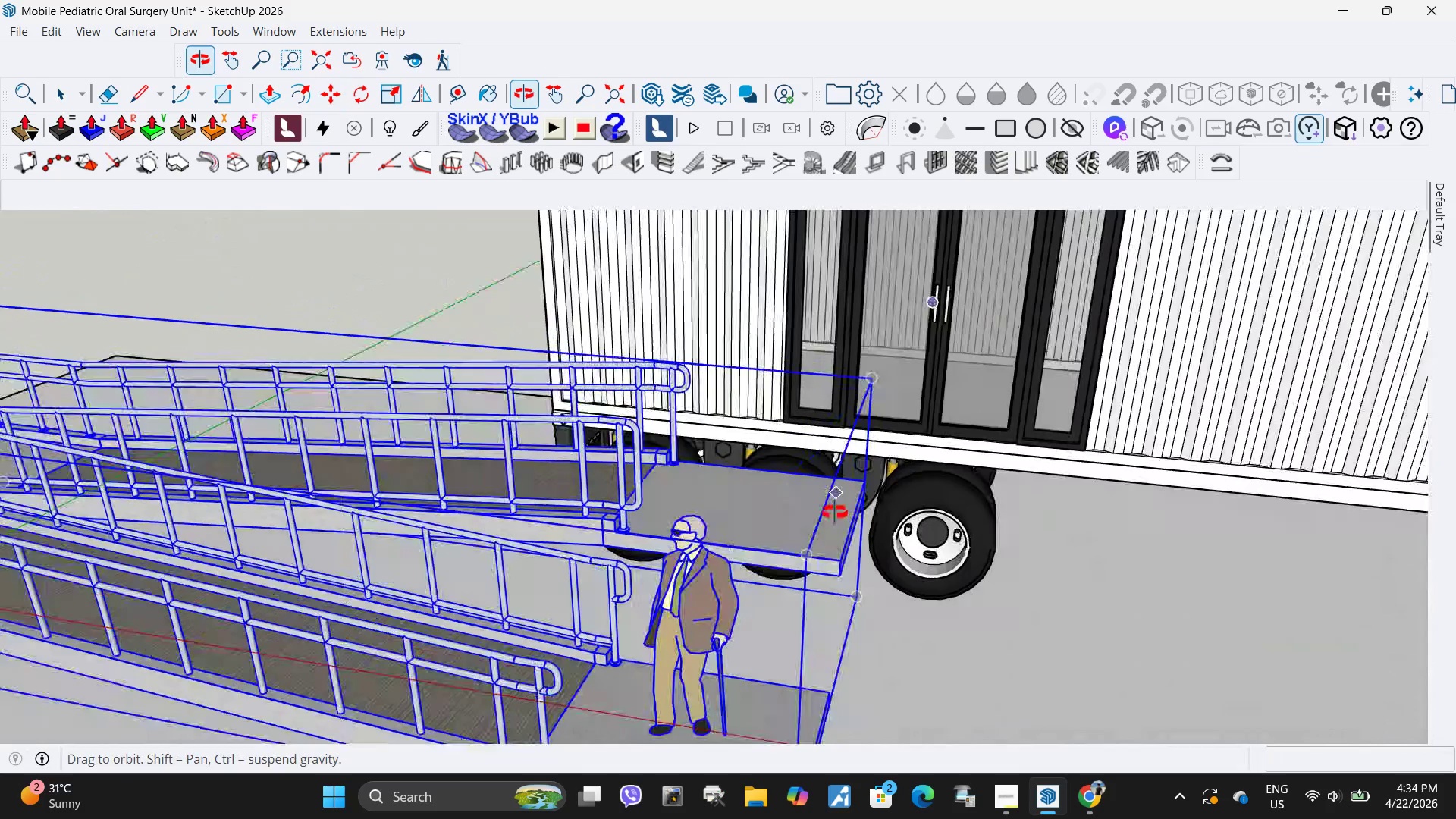 
key(M)
 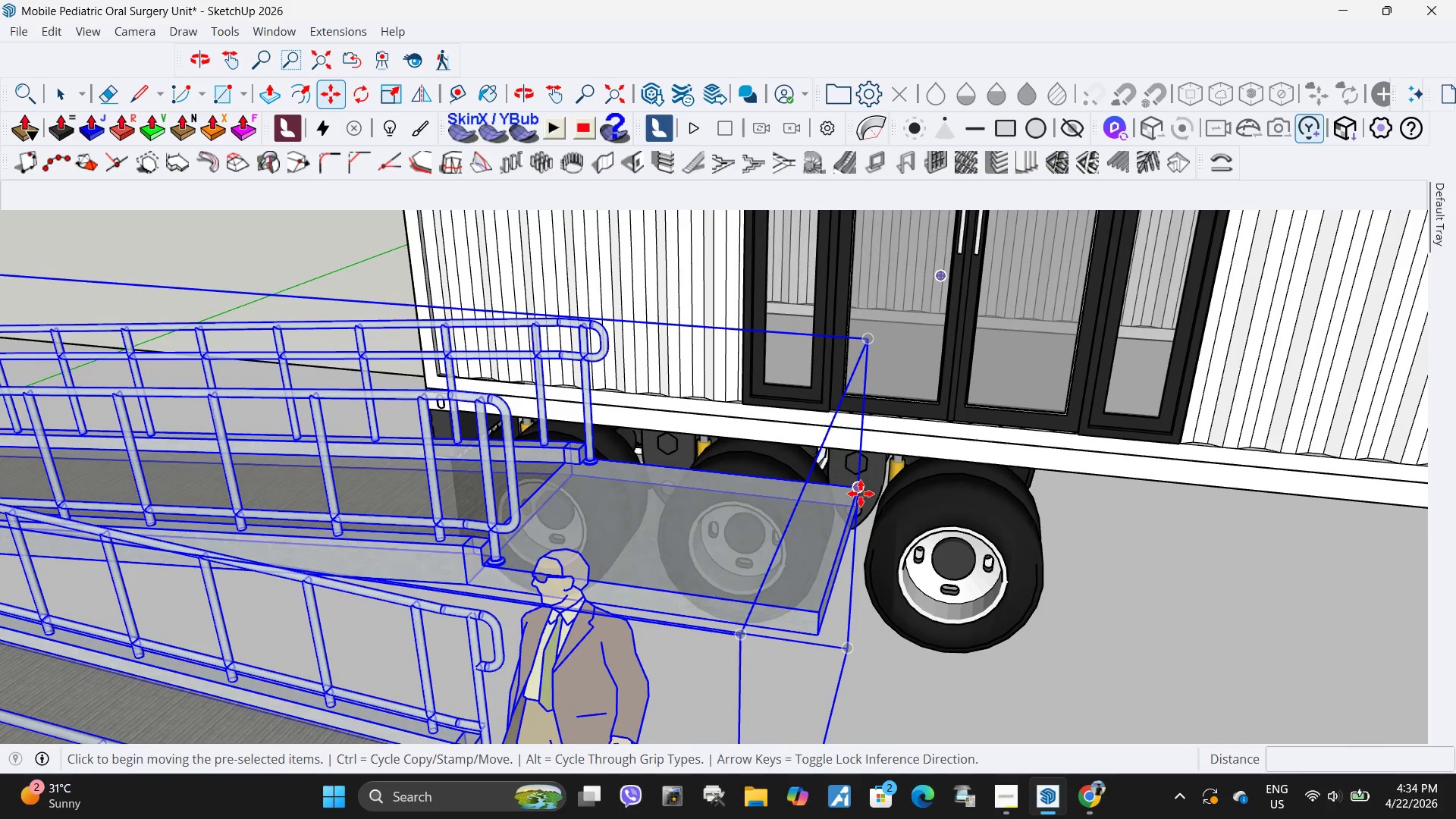 
scroll: coordinate [858, 489], scroll_direction: up, amount: 4.0
 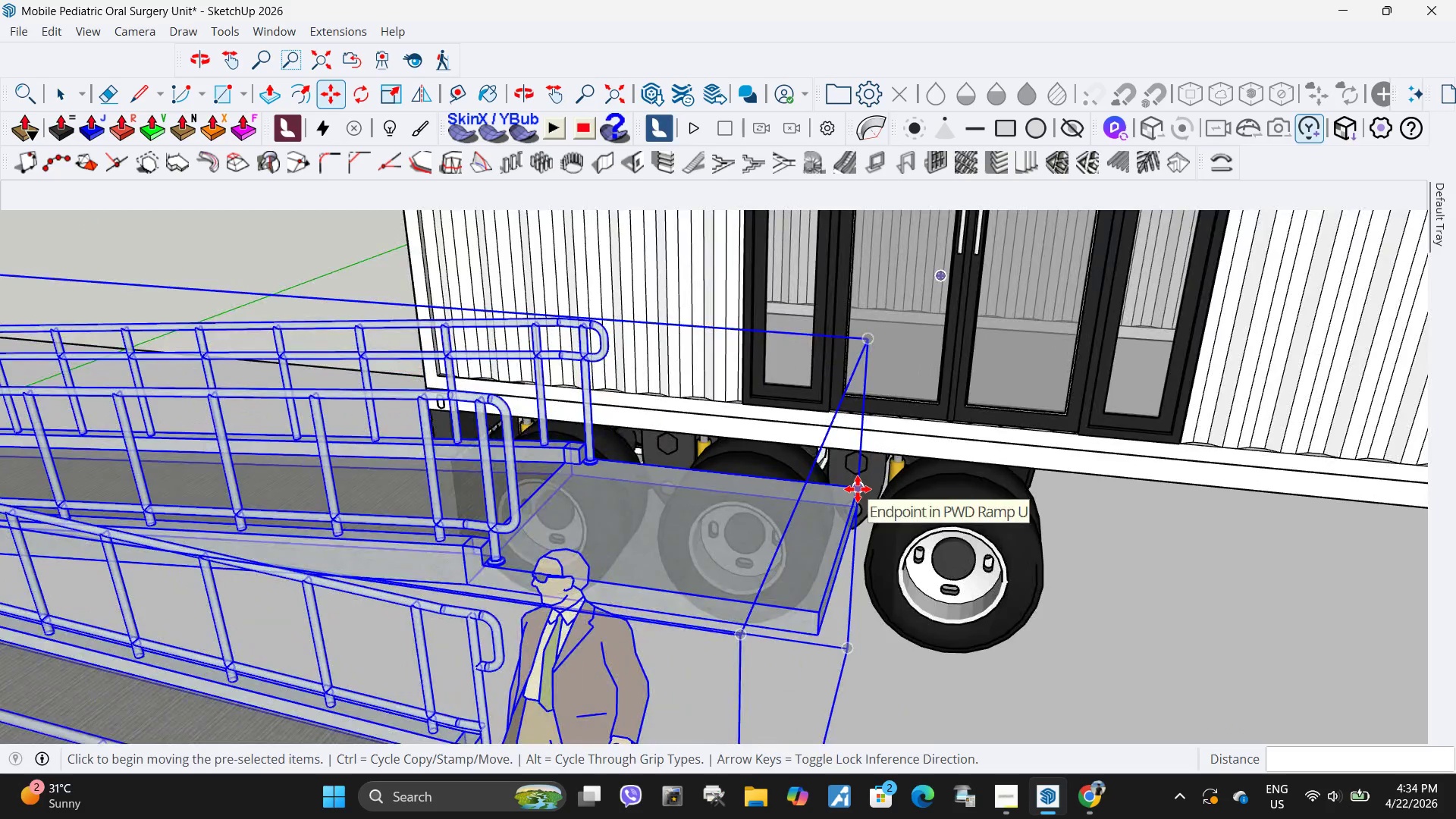 
left_click([861, 494])
 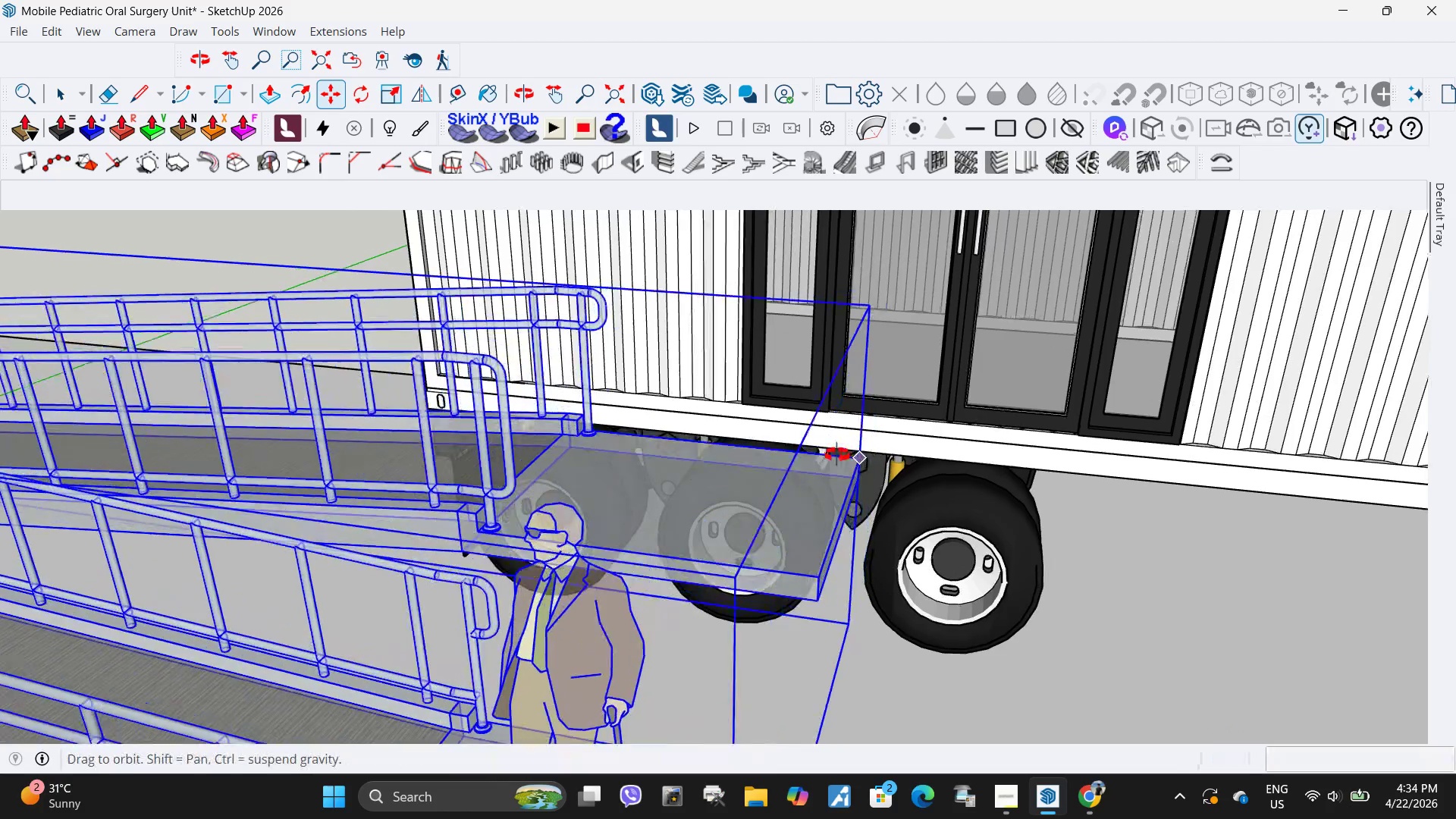 
wait(5.2)
 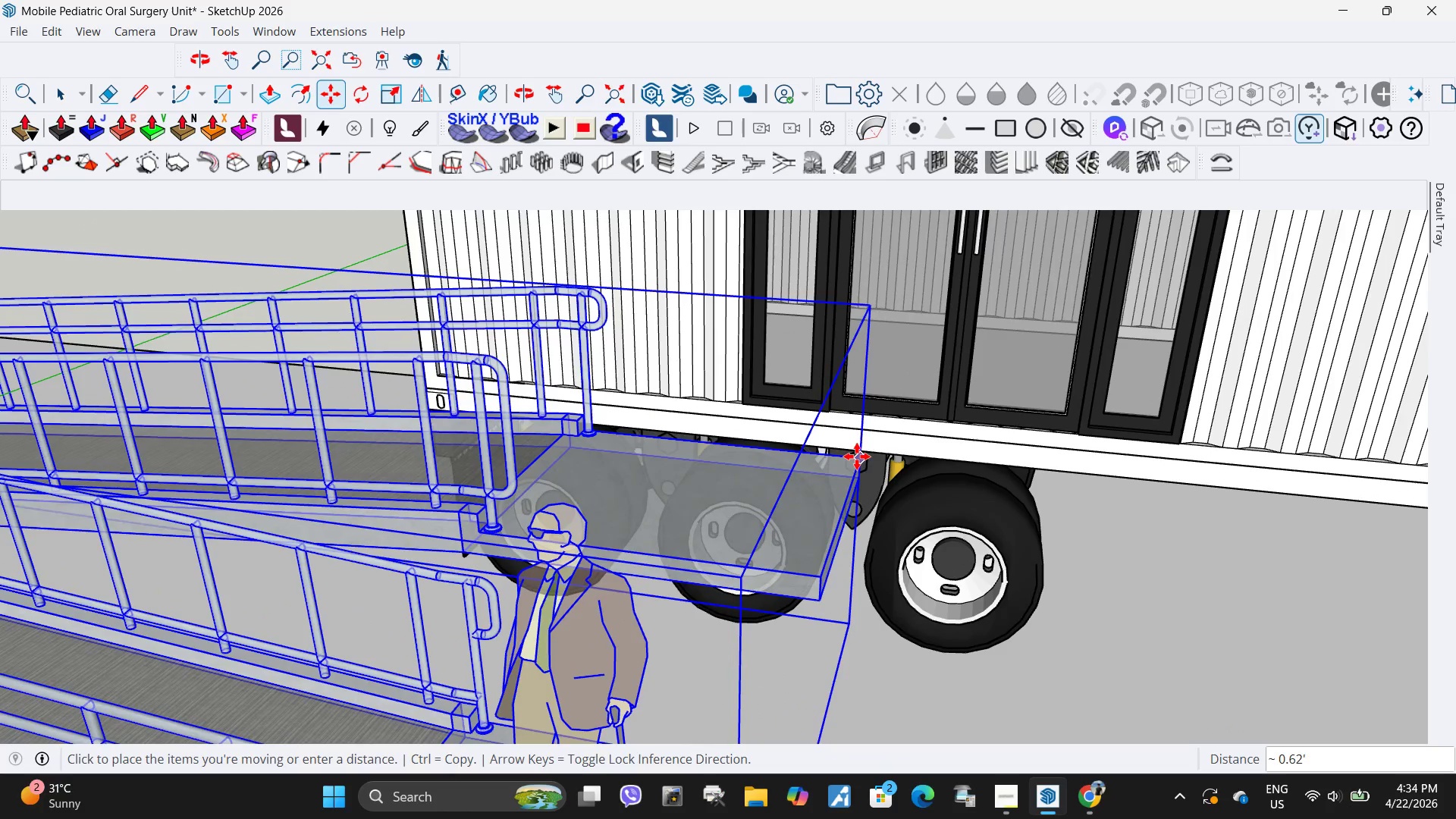 
scroll: coordinate [724, 520], scroll_direction: up, amount: 1.0
 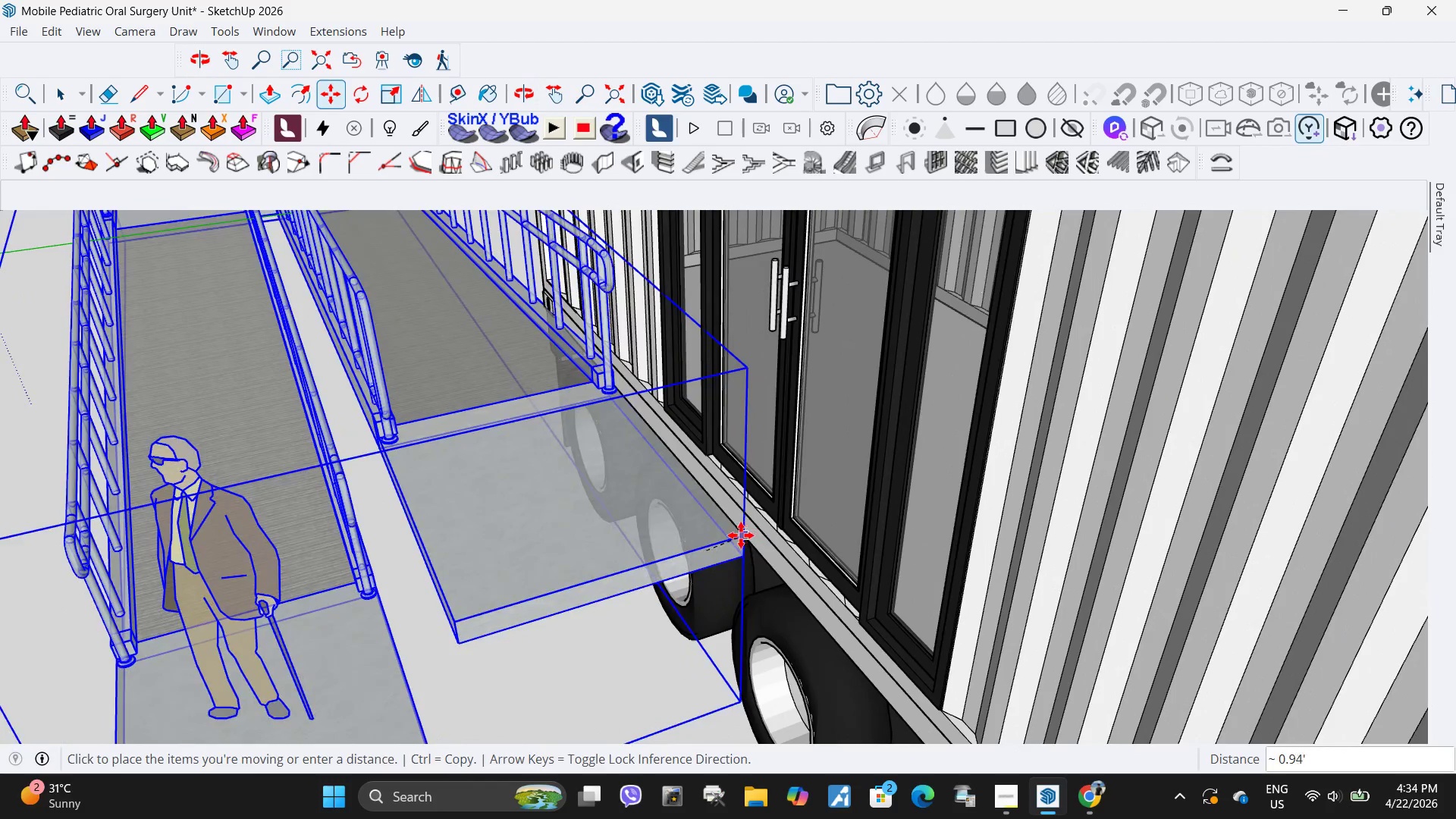 
left_click([736, 544])
 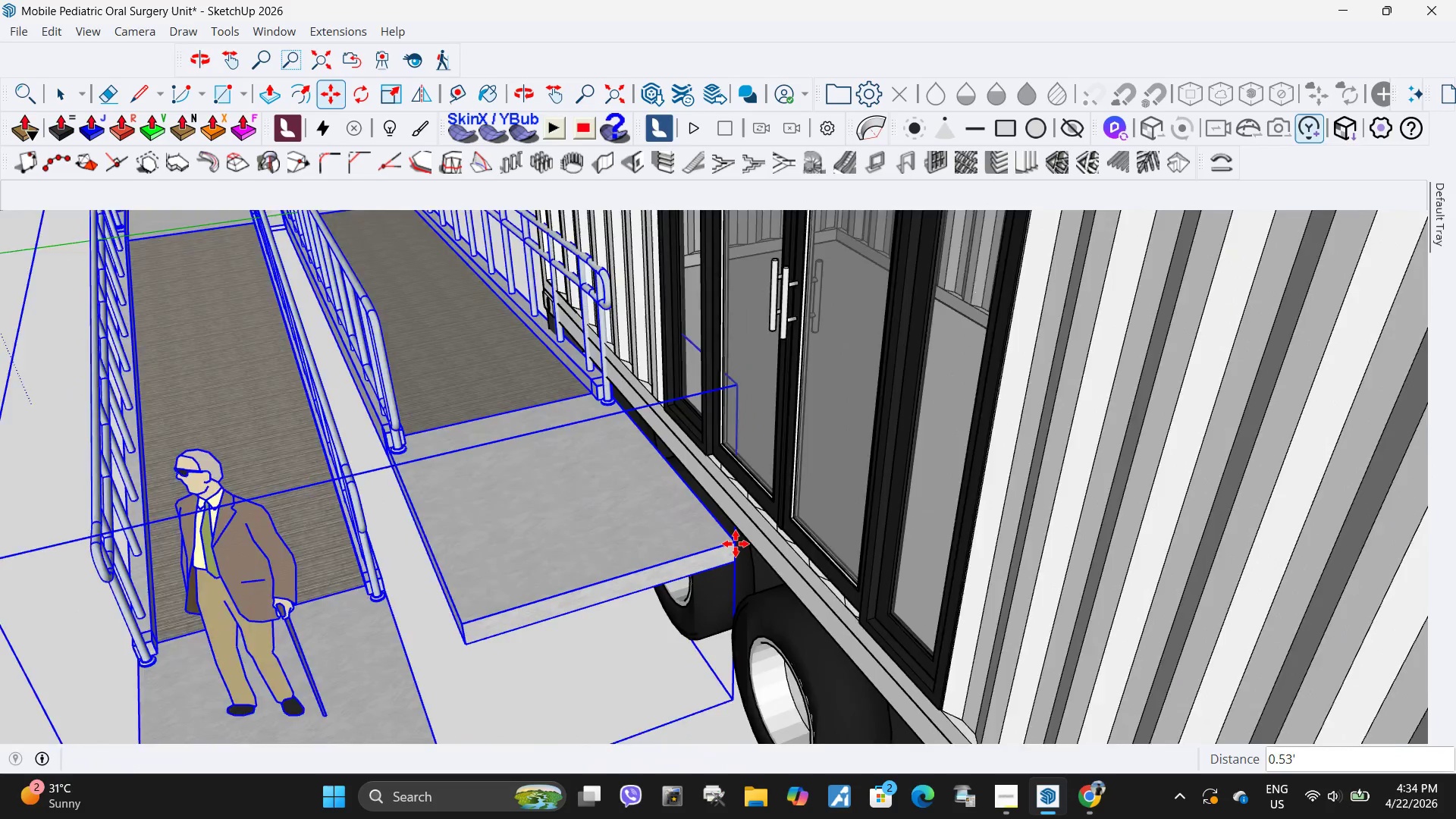 
scroll: coordinate [736, 544], scroll_direction: up, amount: 8.0
 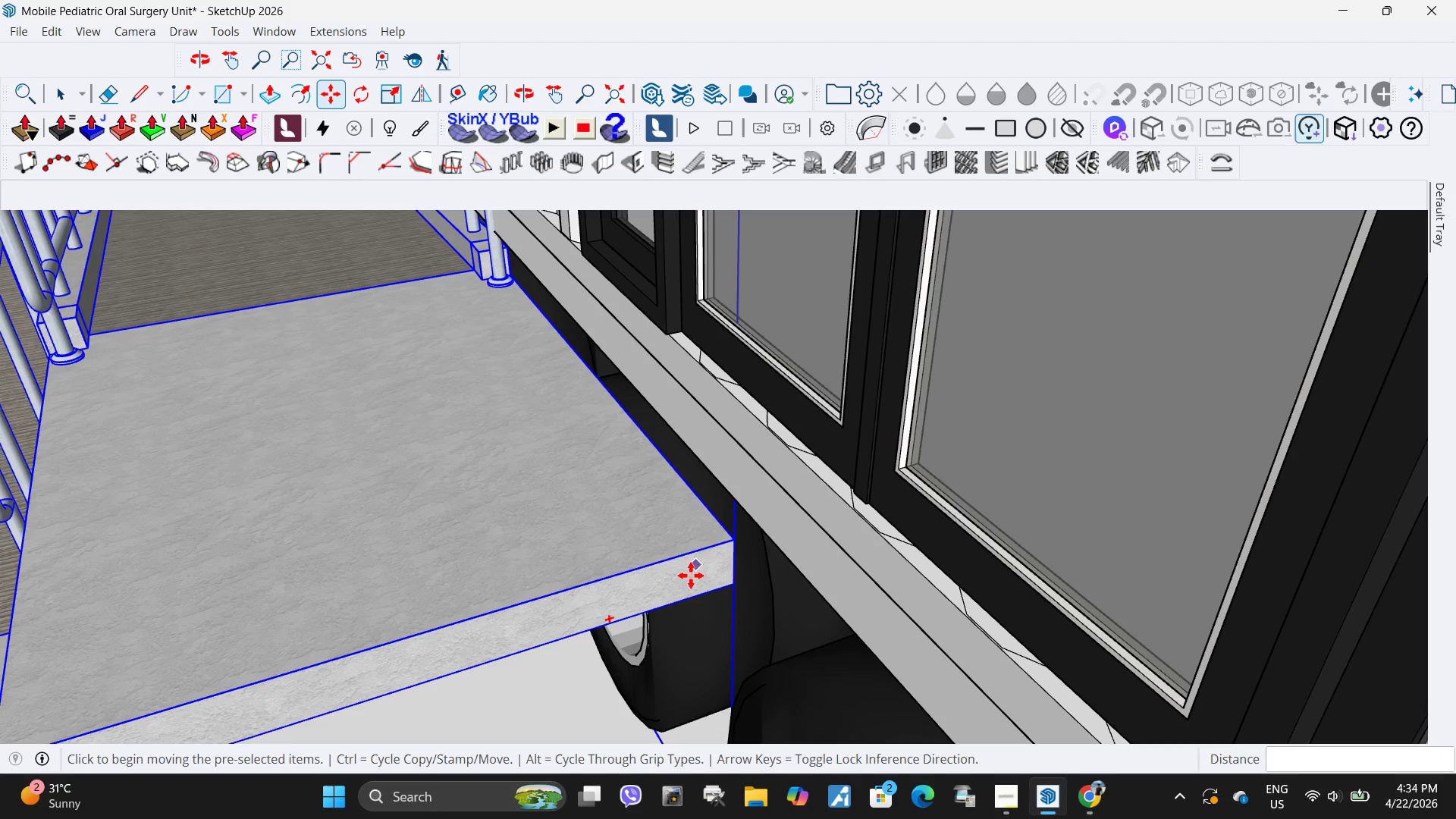 
left_click([691, 576])
 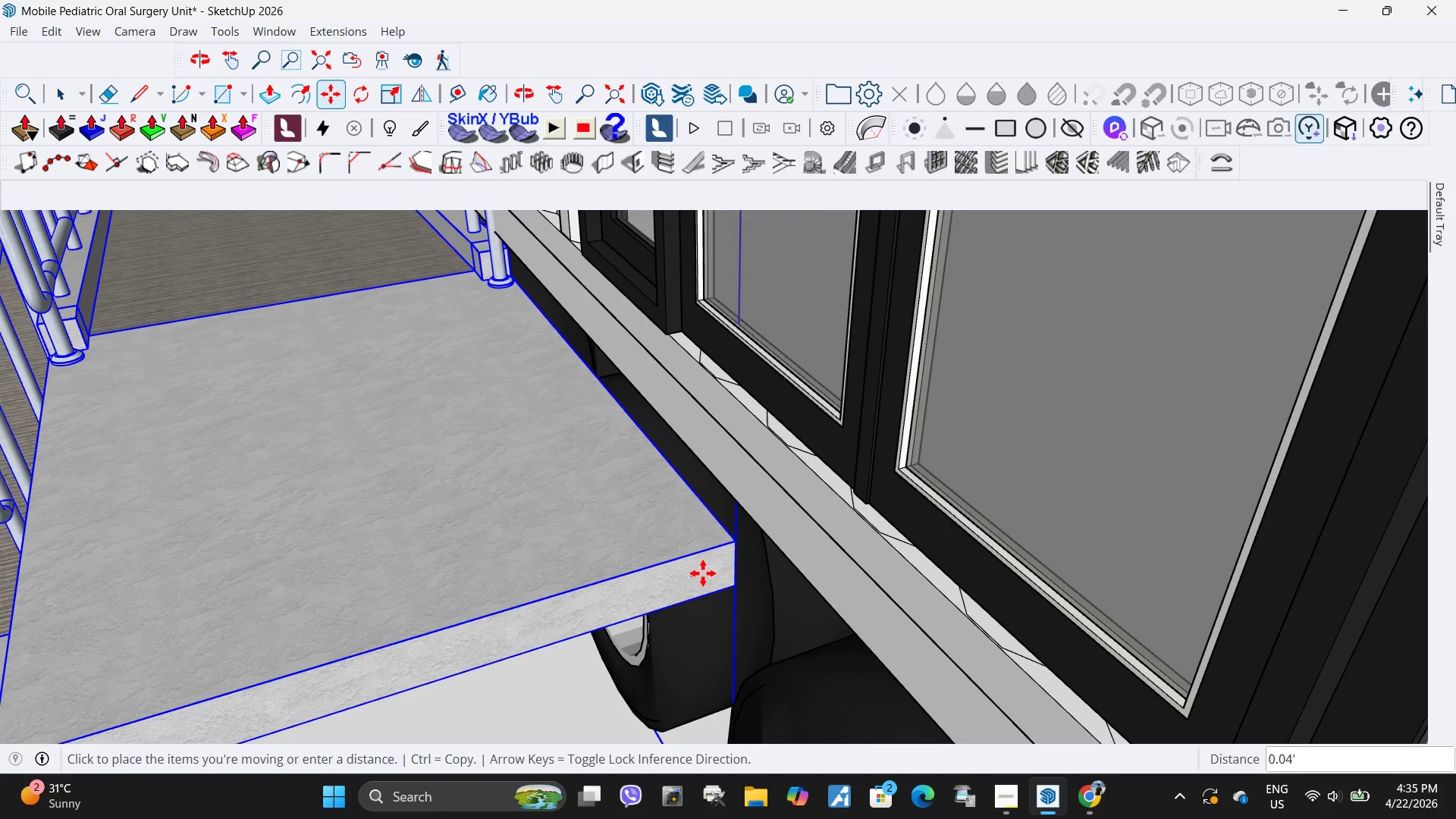 
key(Escape)
 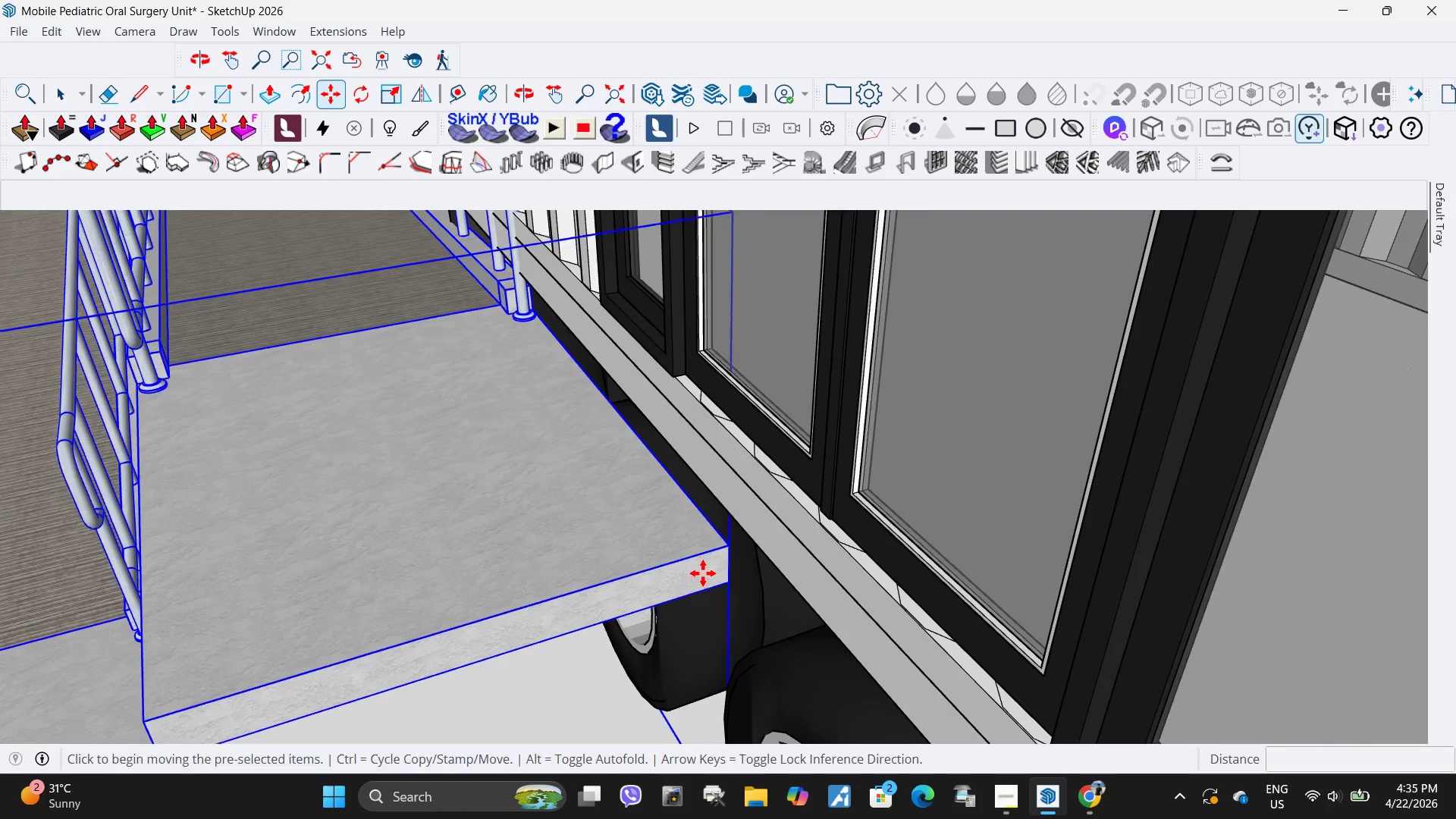 
scroll: coordinate [553, 368], scroll_direction: up, amount: 16.0
 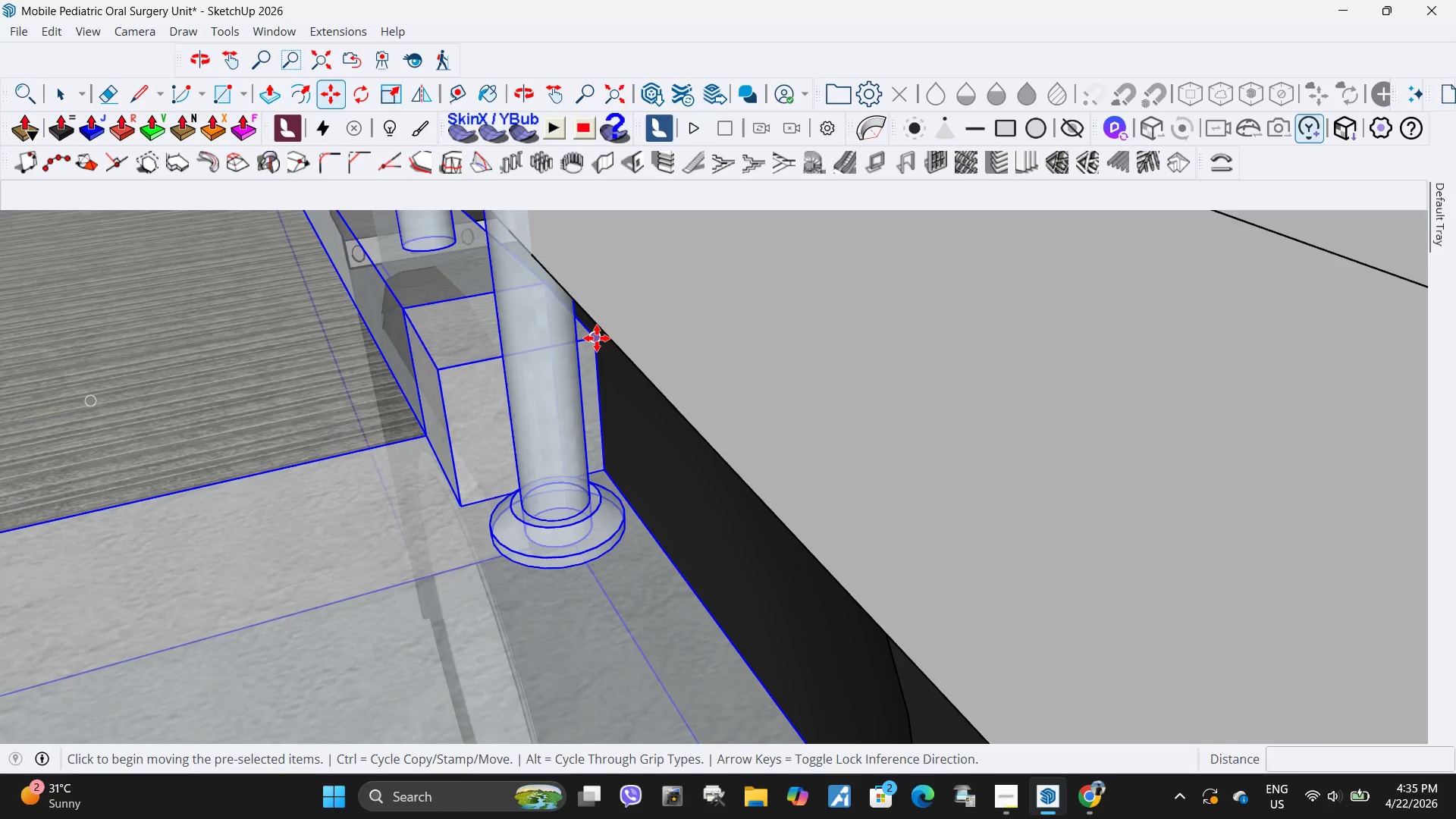 
left_click([597, 338])
 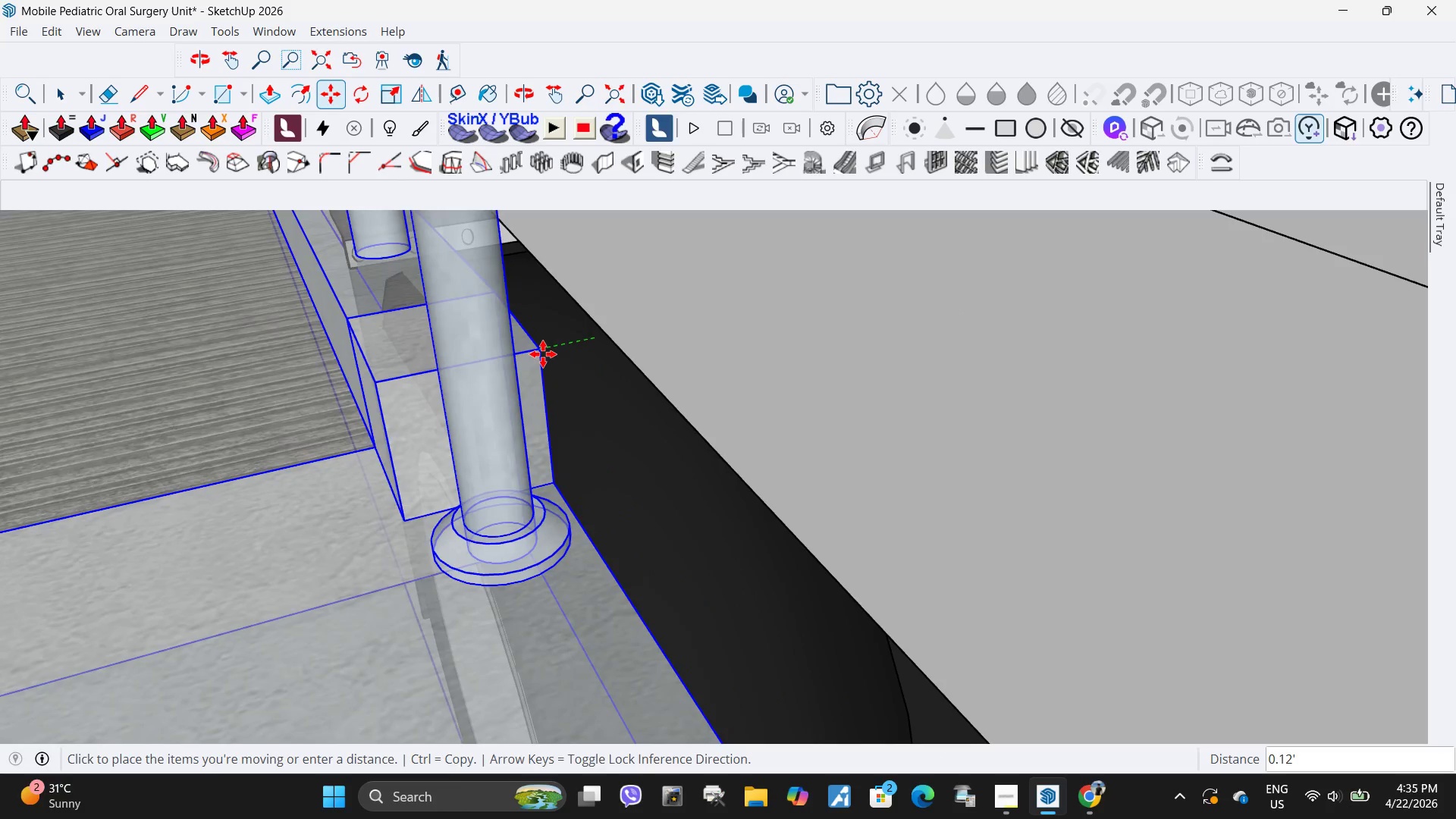 
left_click([543, 354])
 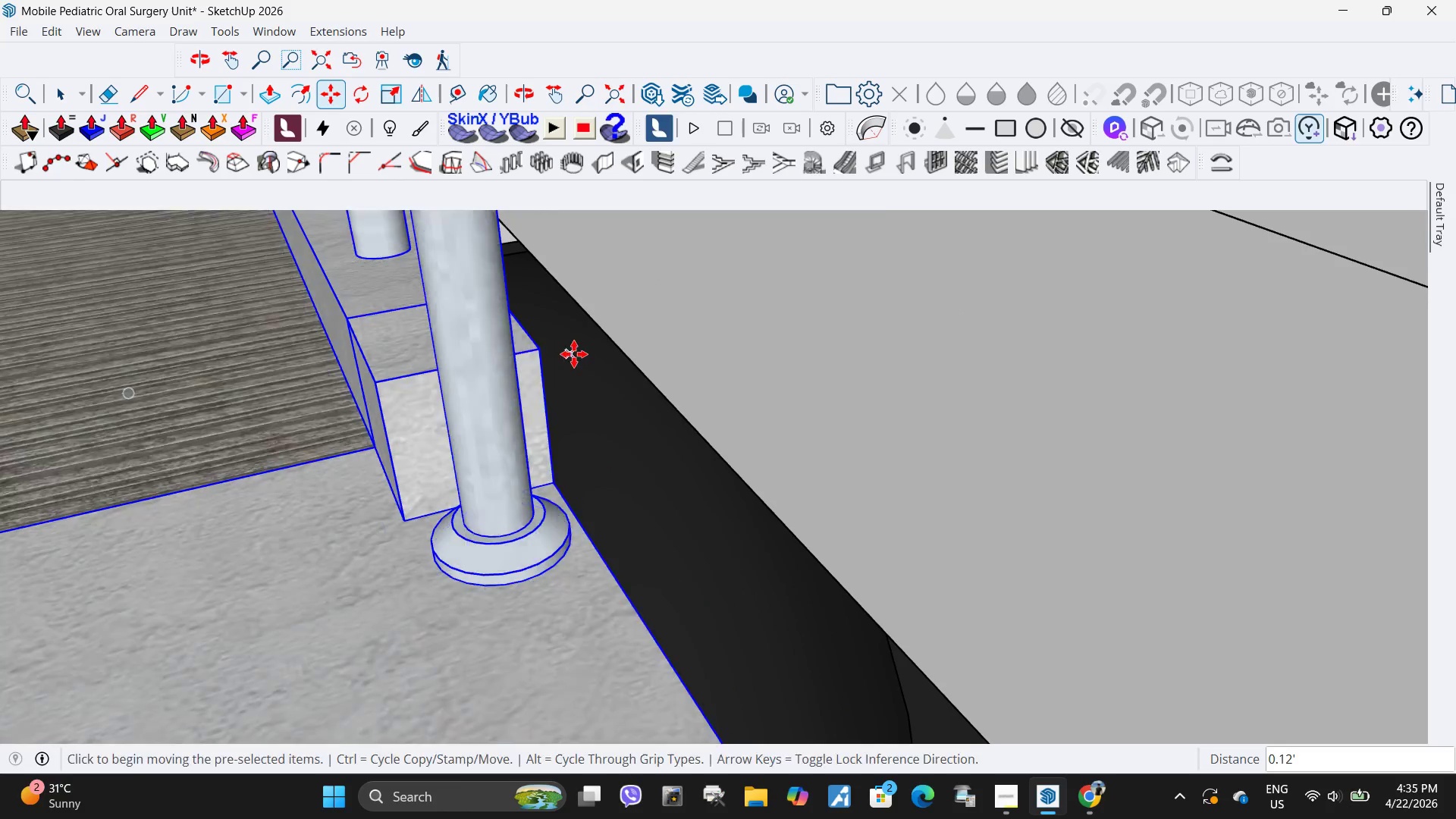 
scroll: coordinate [619, 369], scroll_direction: down, amount: 27.0
 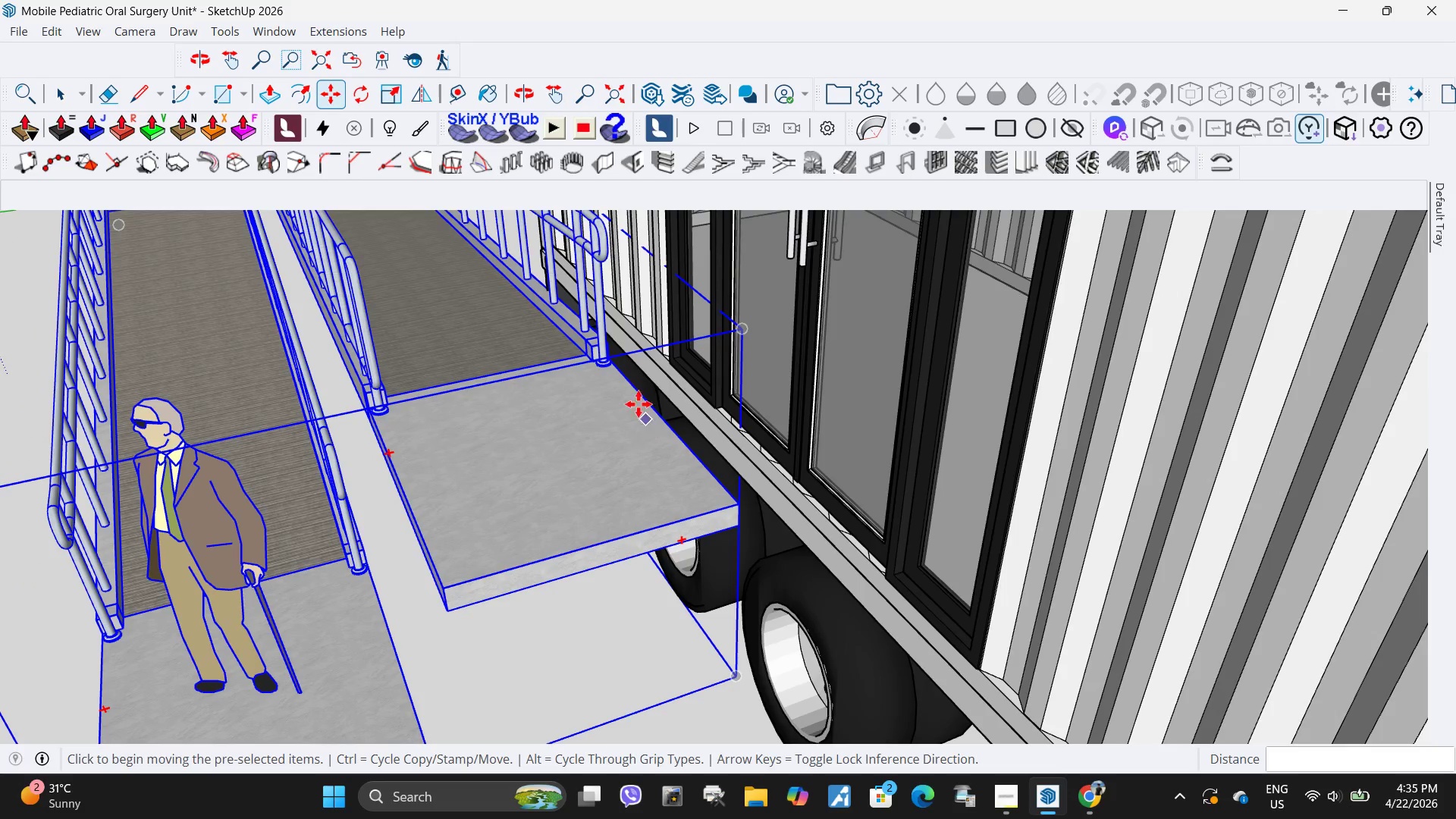 
scroll: coordinate [617, 344], scroll_direction: up, amount: 20.0
 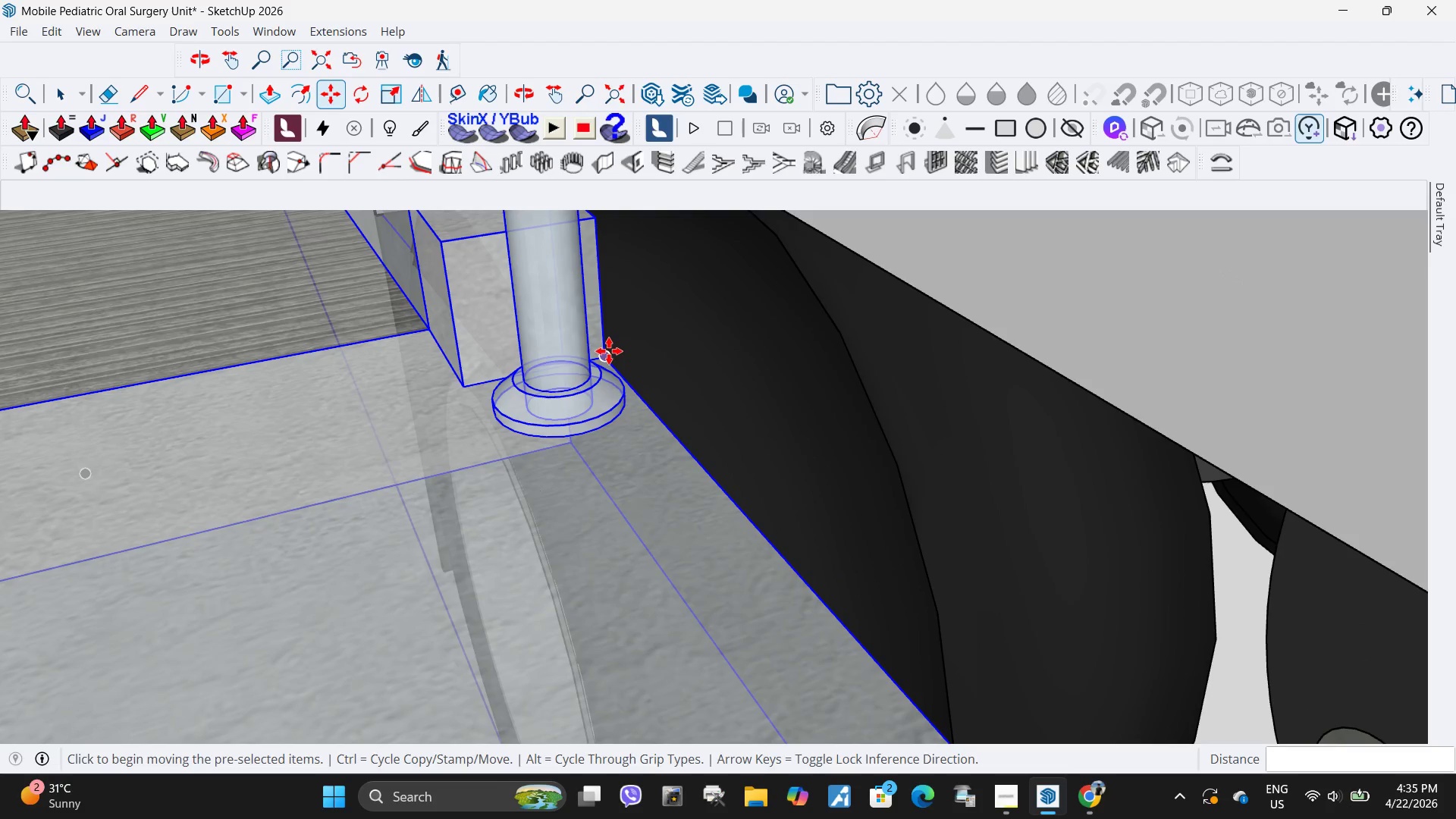 
left_click([608, 353])
 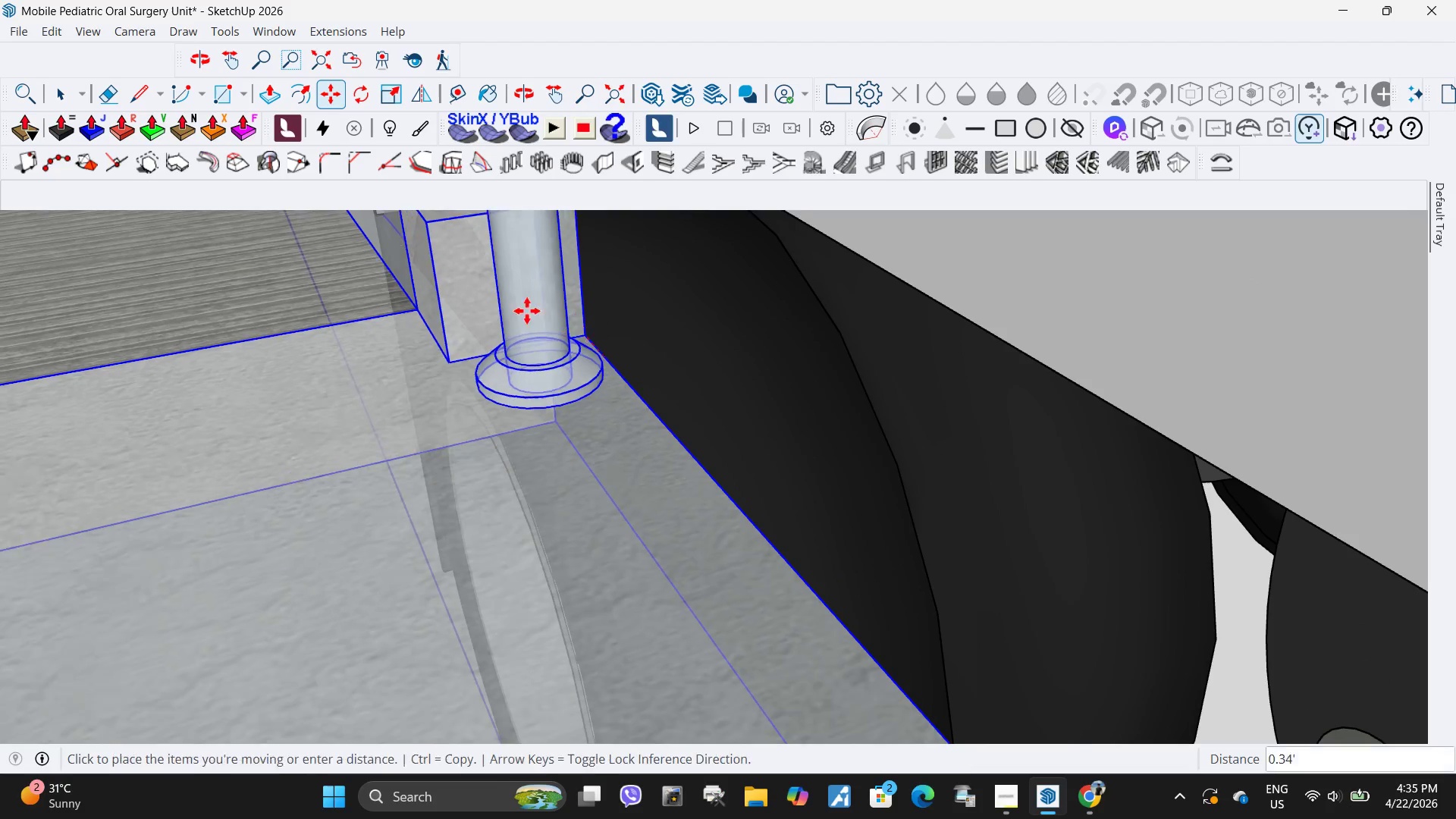 
scroll: coordinate [505, 328], scroll_direction: down, amount: 16.0
 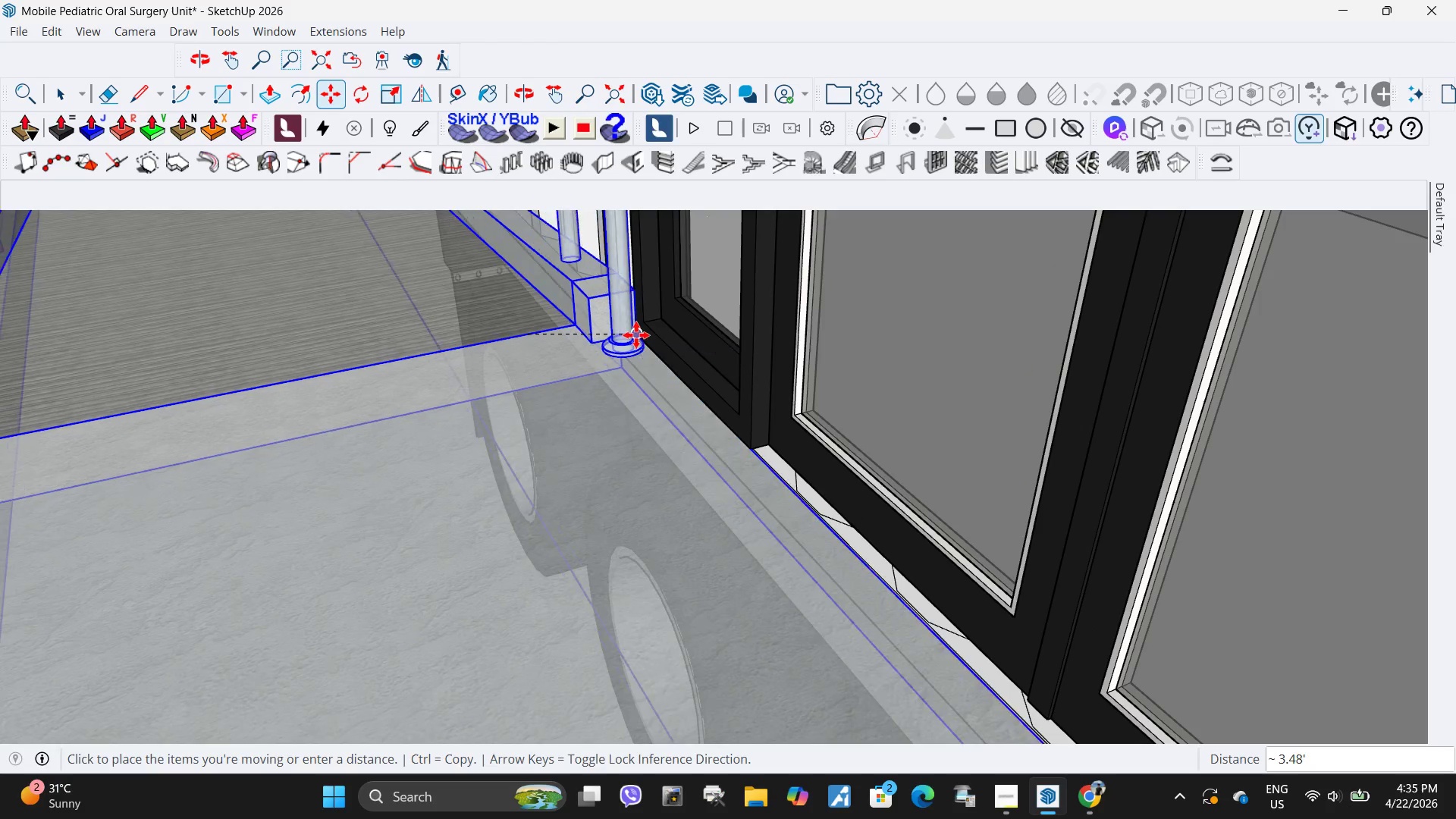 
scroll: coordinate [594, 315], scroll_direction: up, amount: 4.0
 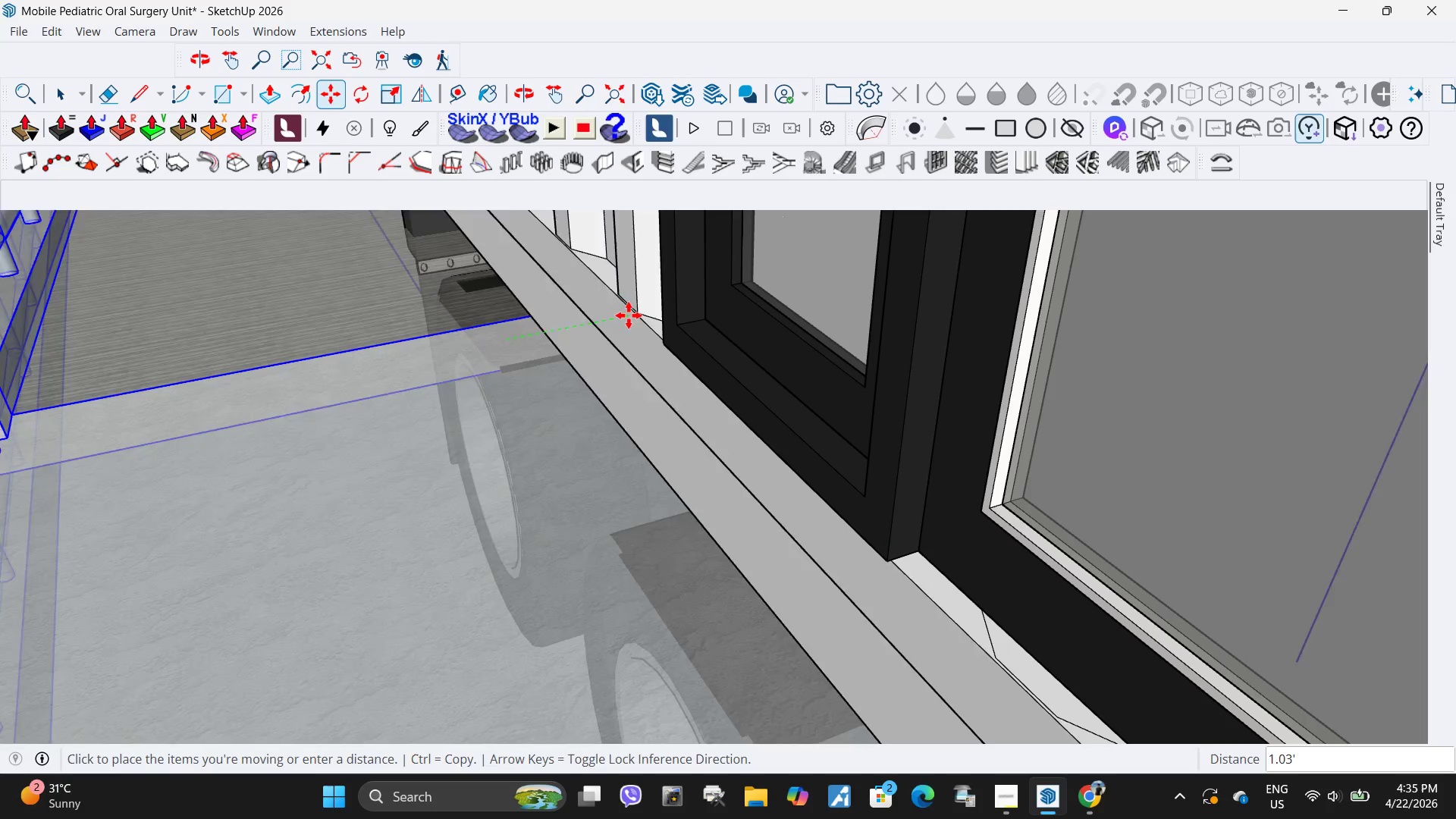 
left_click([628, 309])
 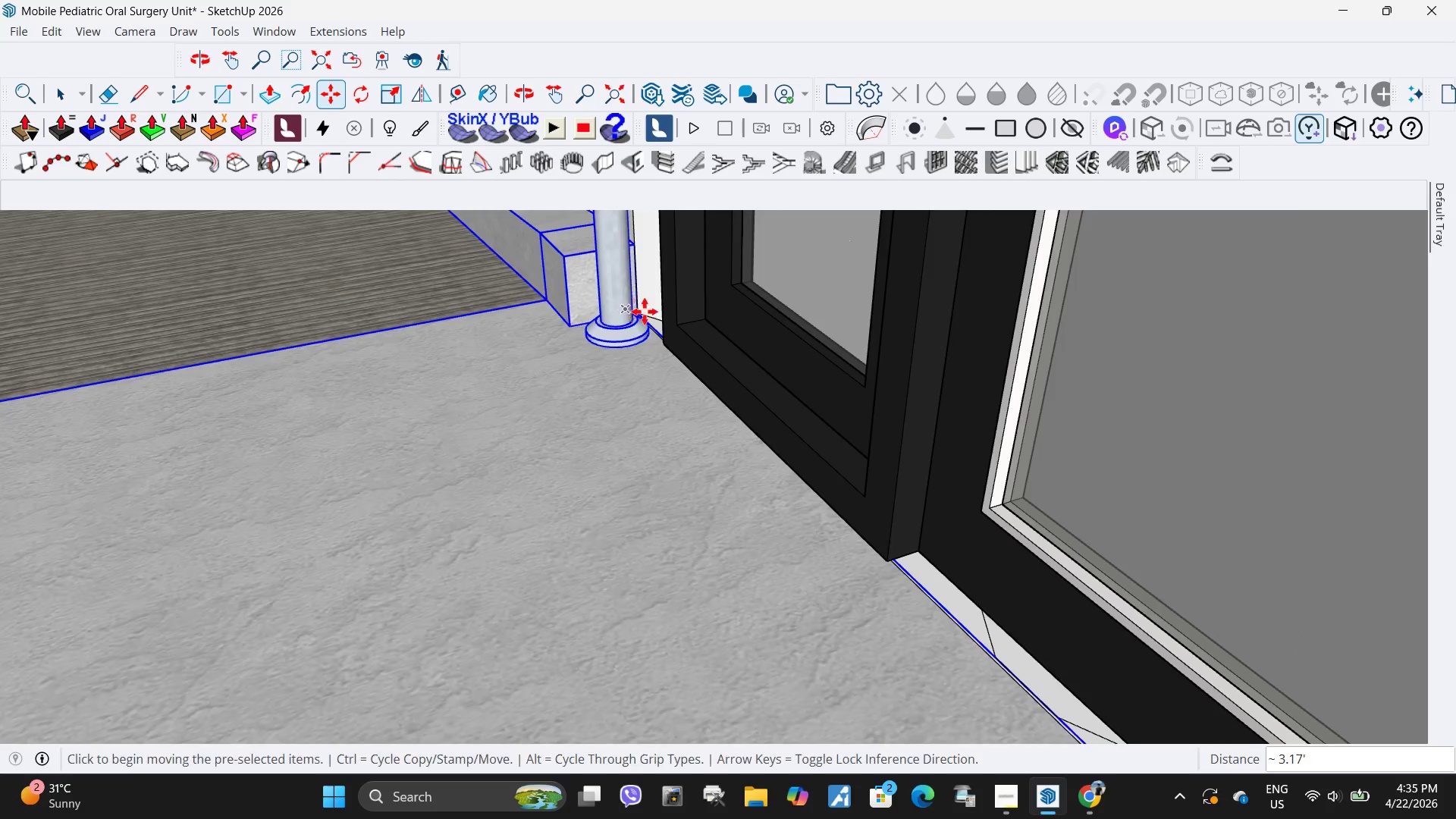 
scroll: coordinate [955, 428], scroll_direction: down, amount: 25.0
 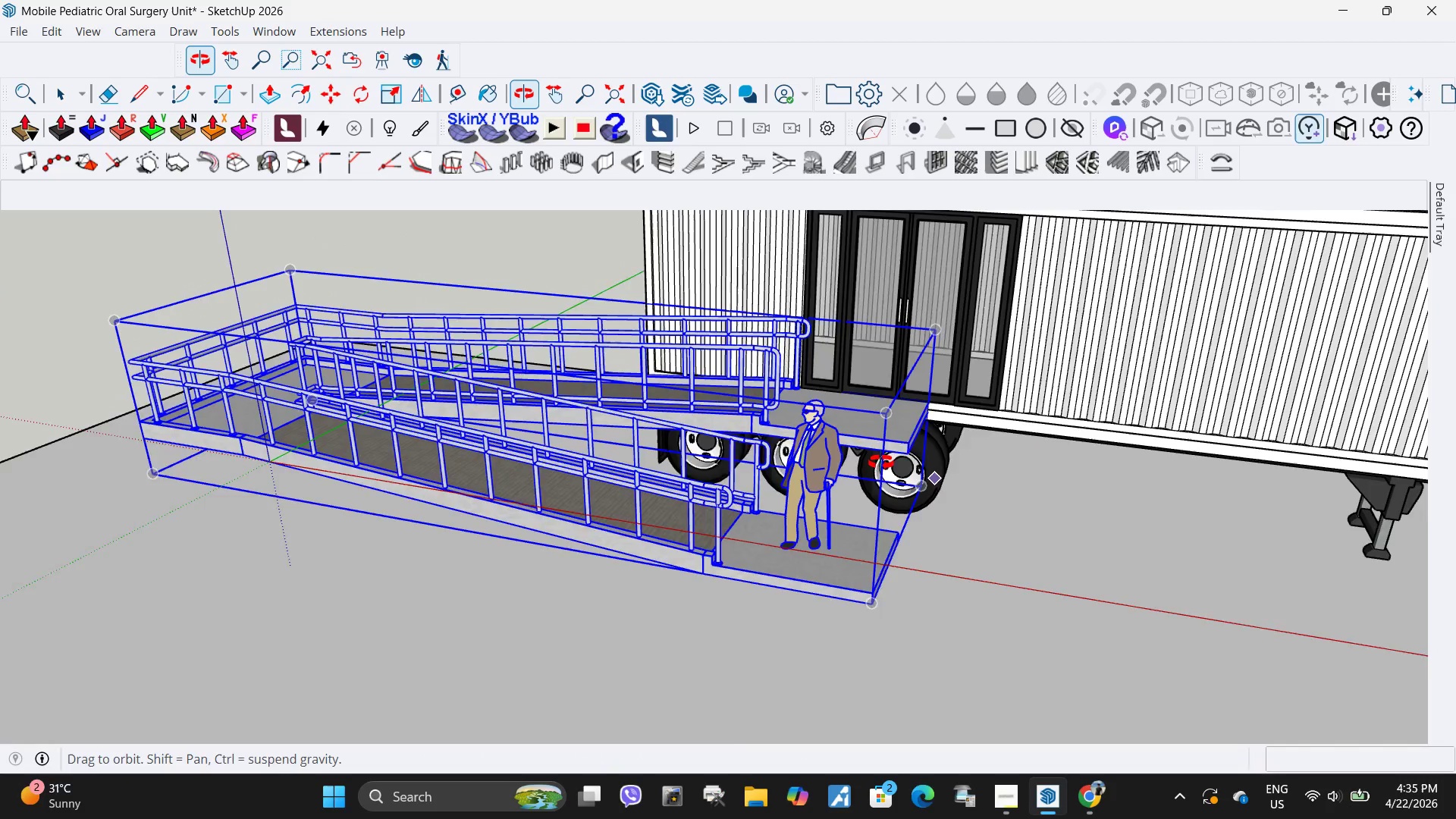 
wait(5.33)
 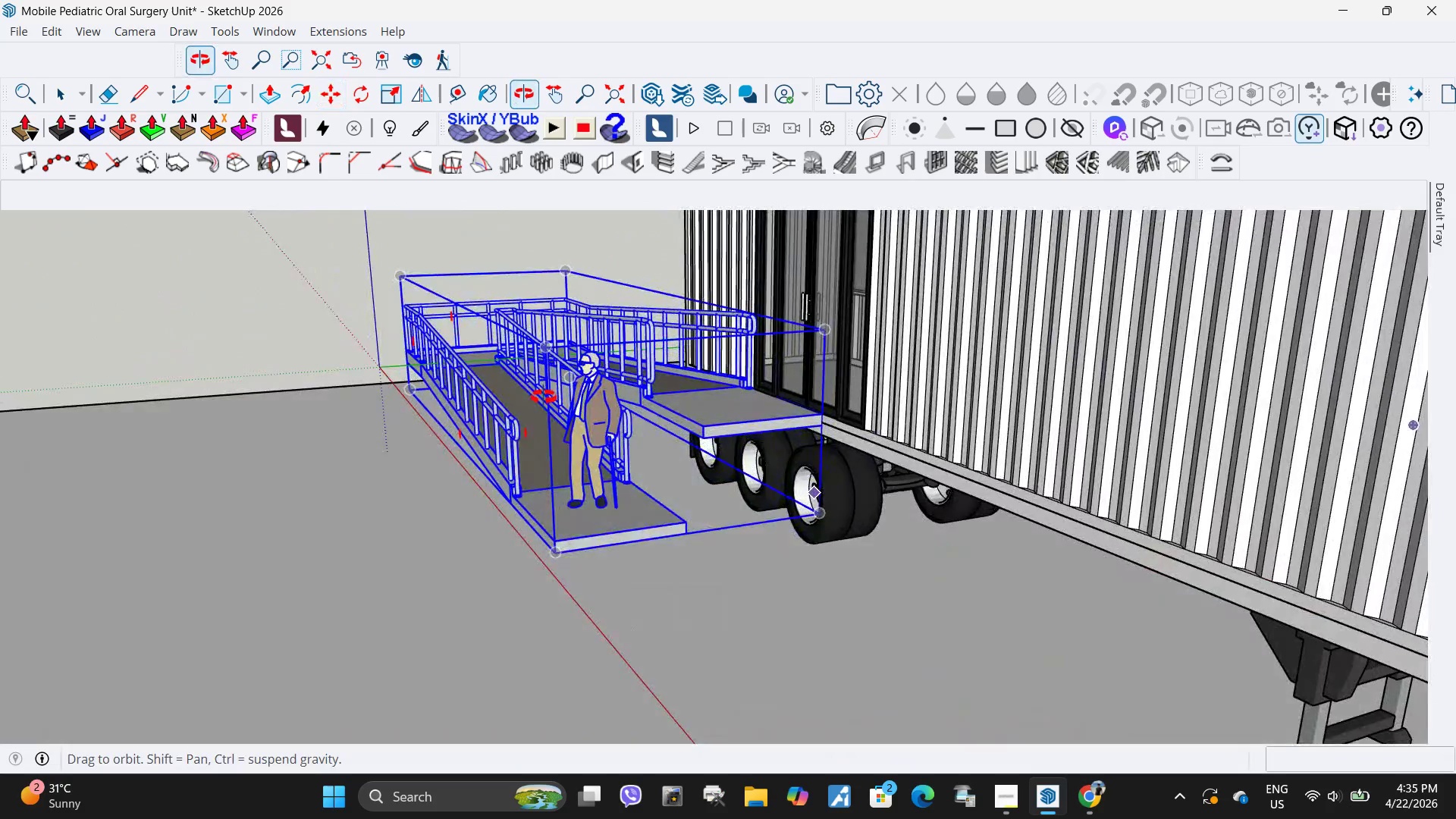 
scroll: coordinate [784, 463], scroll_direction: down, amount: 15.0
 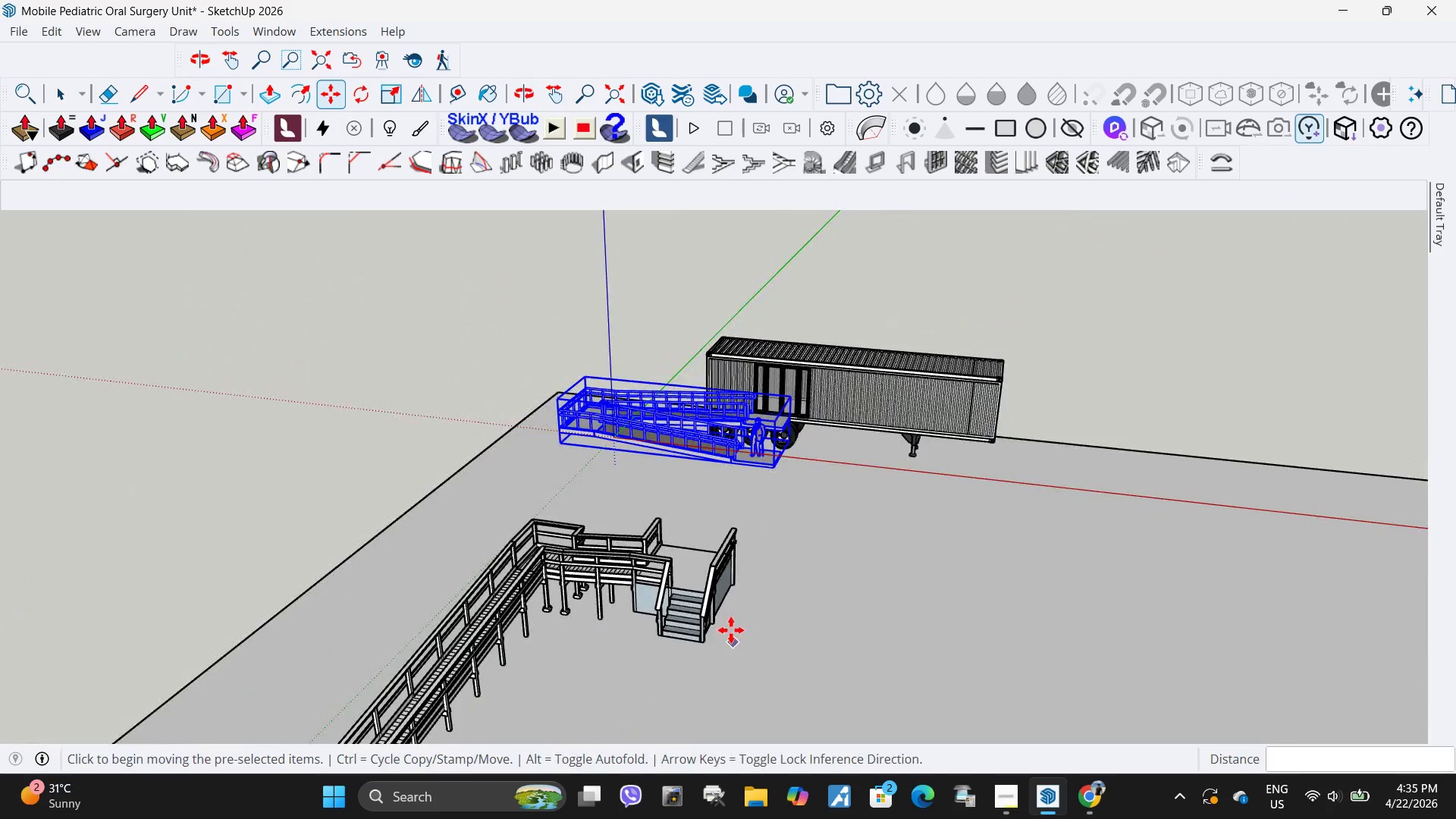 
scroll: coordinate [719, 581], scroll_direction: up, amount: 7.0
 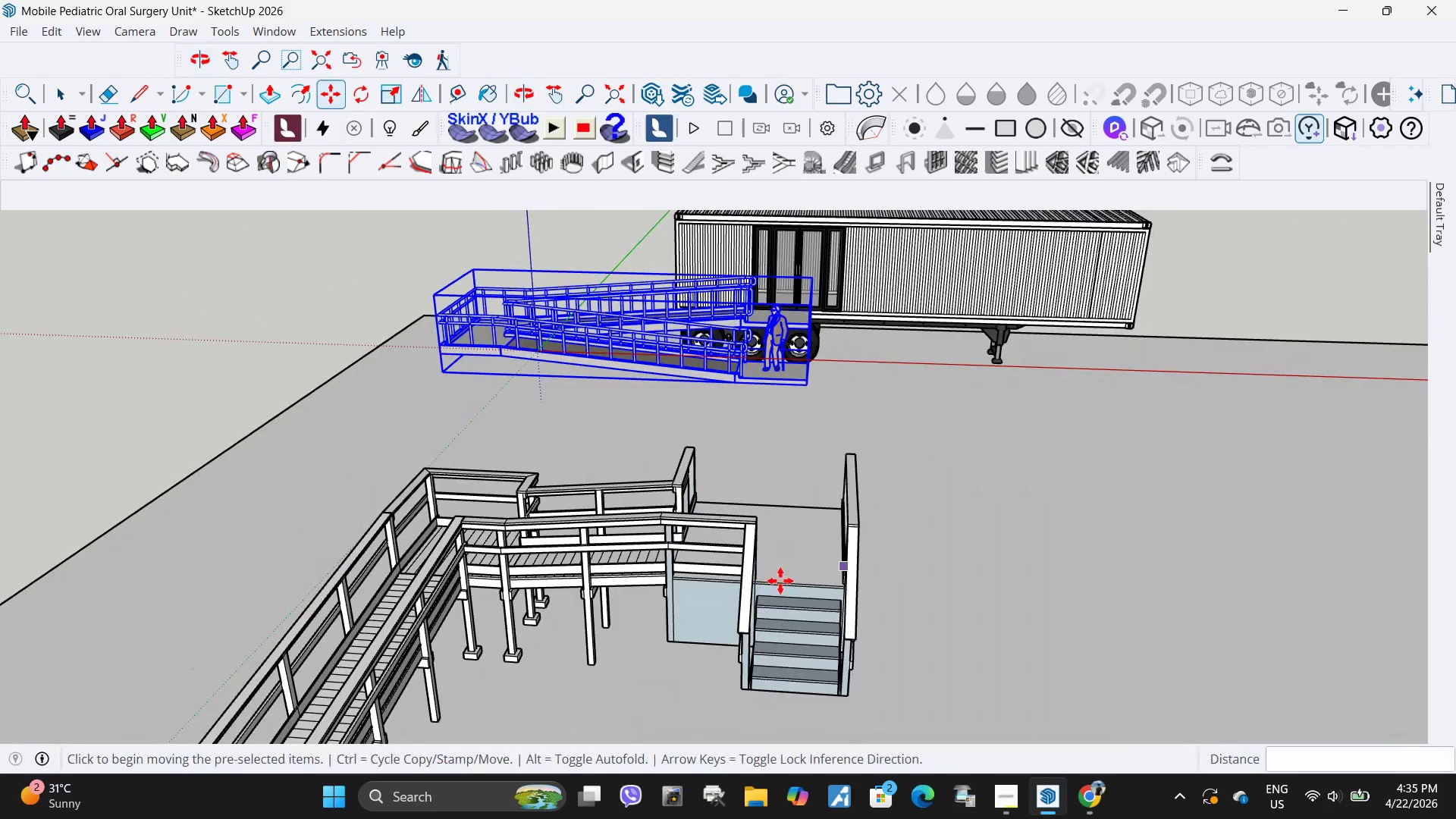 
key(Space)
 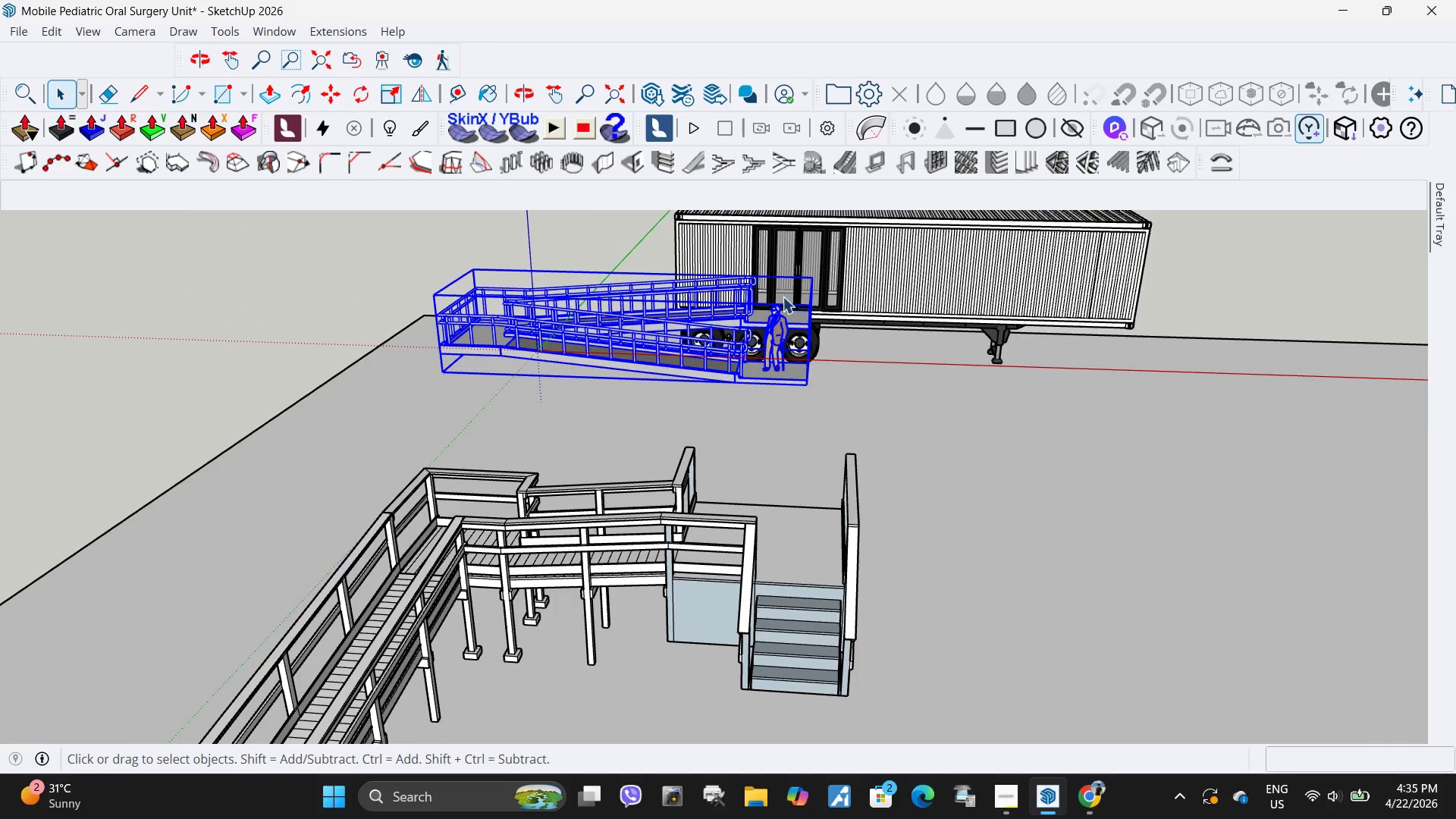 
key(Escape)
 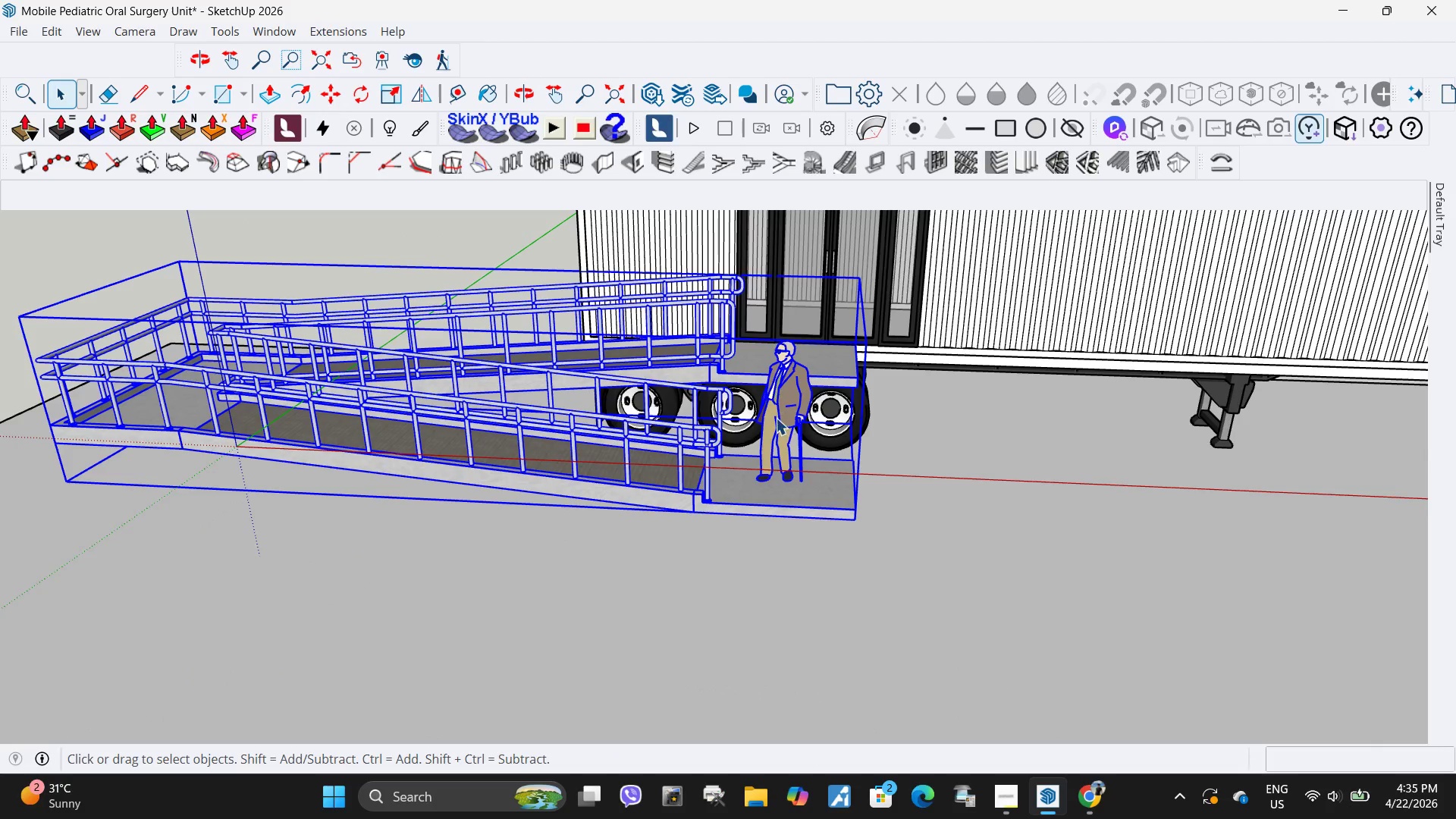 
scroll: coordinate [768, 278], scroll_direction: up, amount: 7.0
 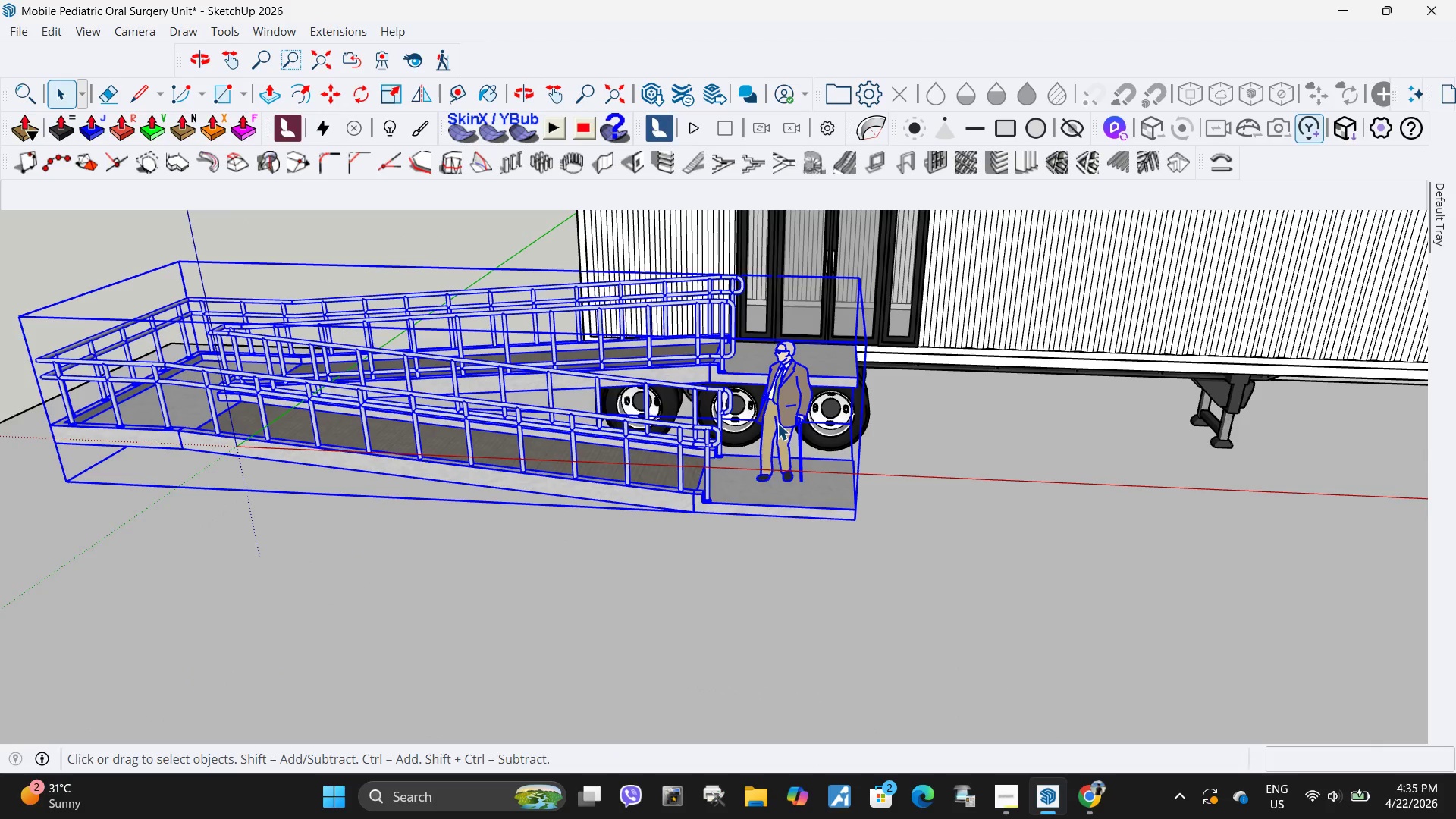 
double_click([777, 423])
 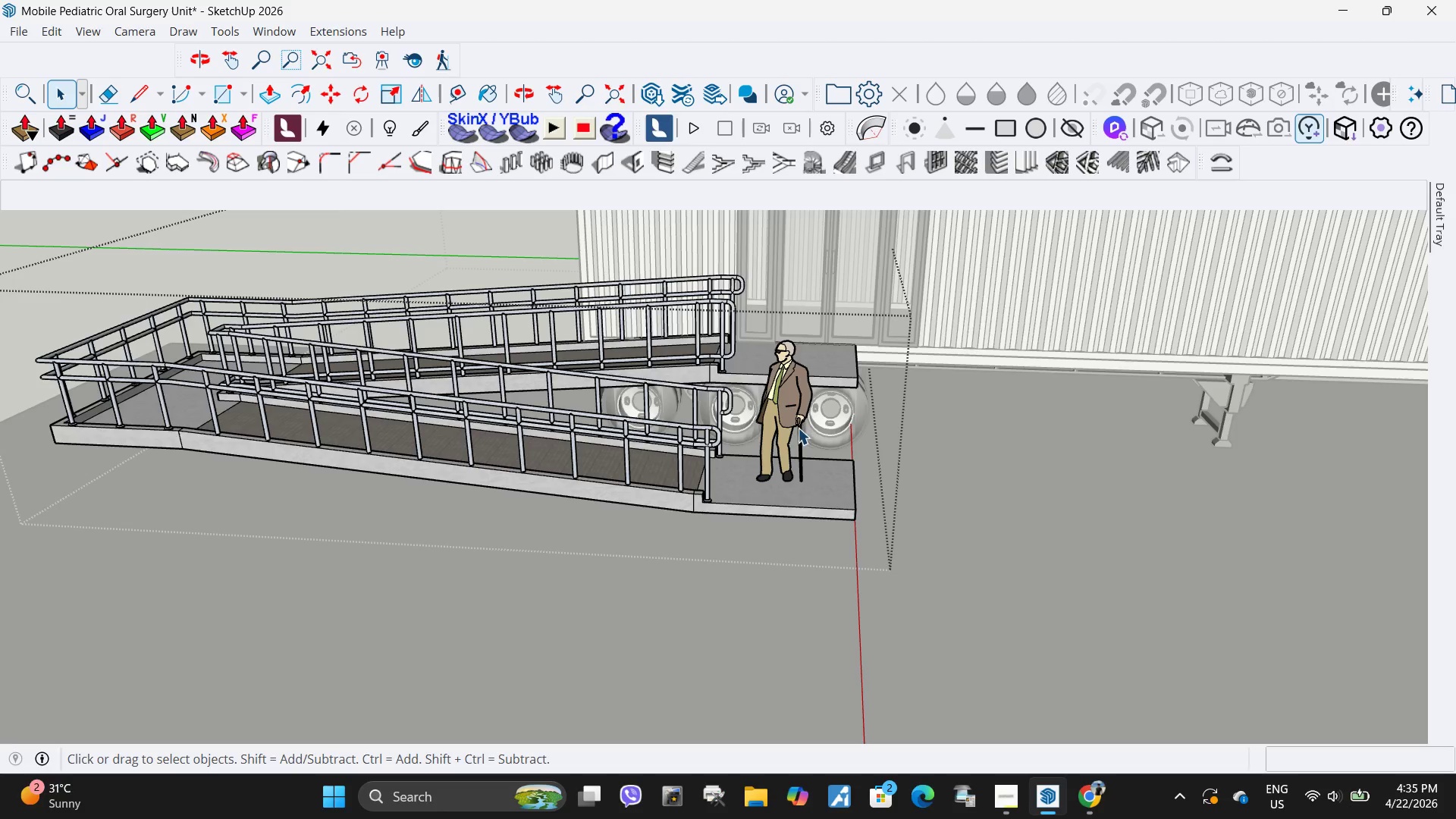 
left_click([795, 428])
 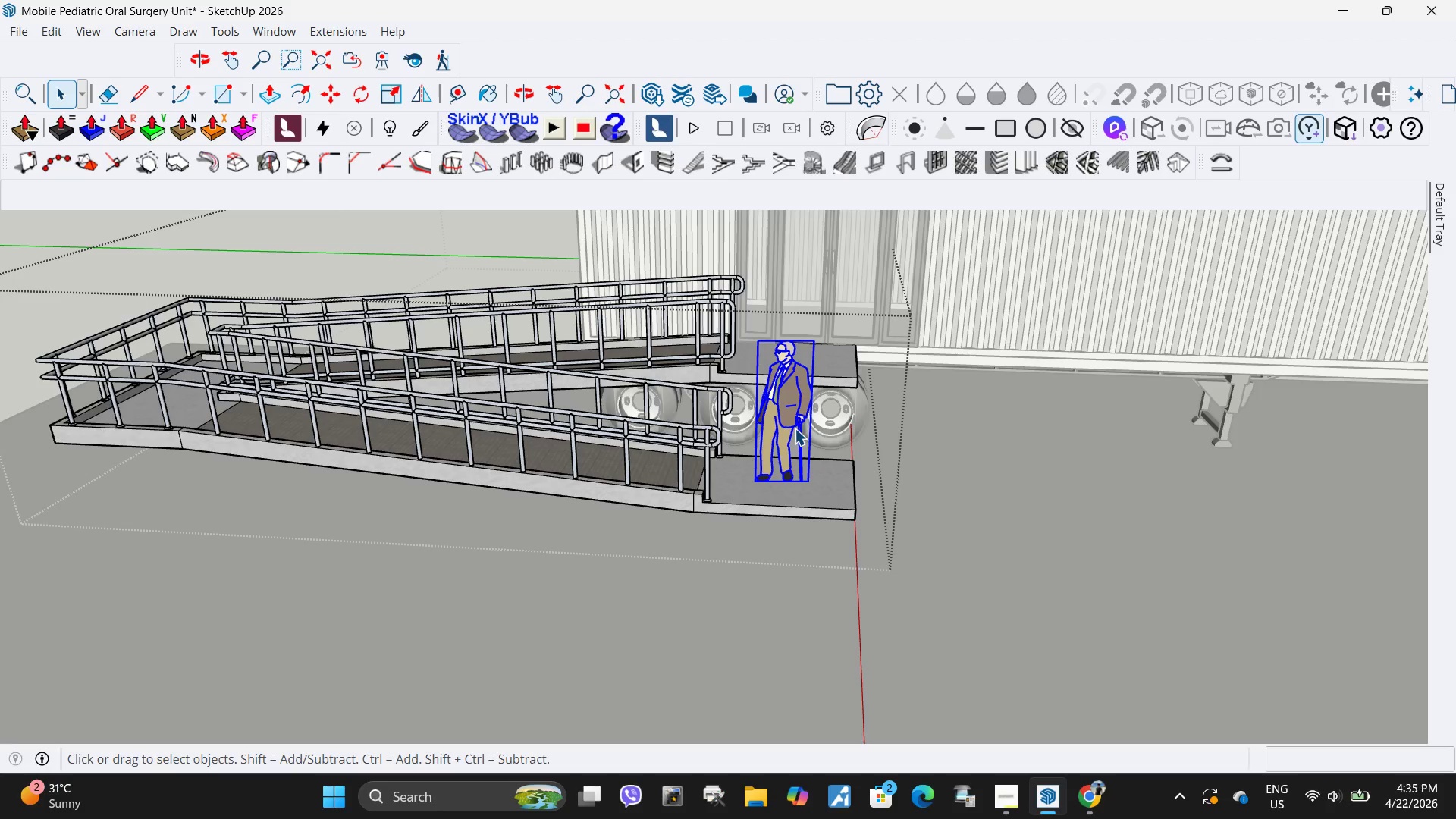 
key(Delete)
 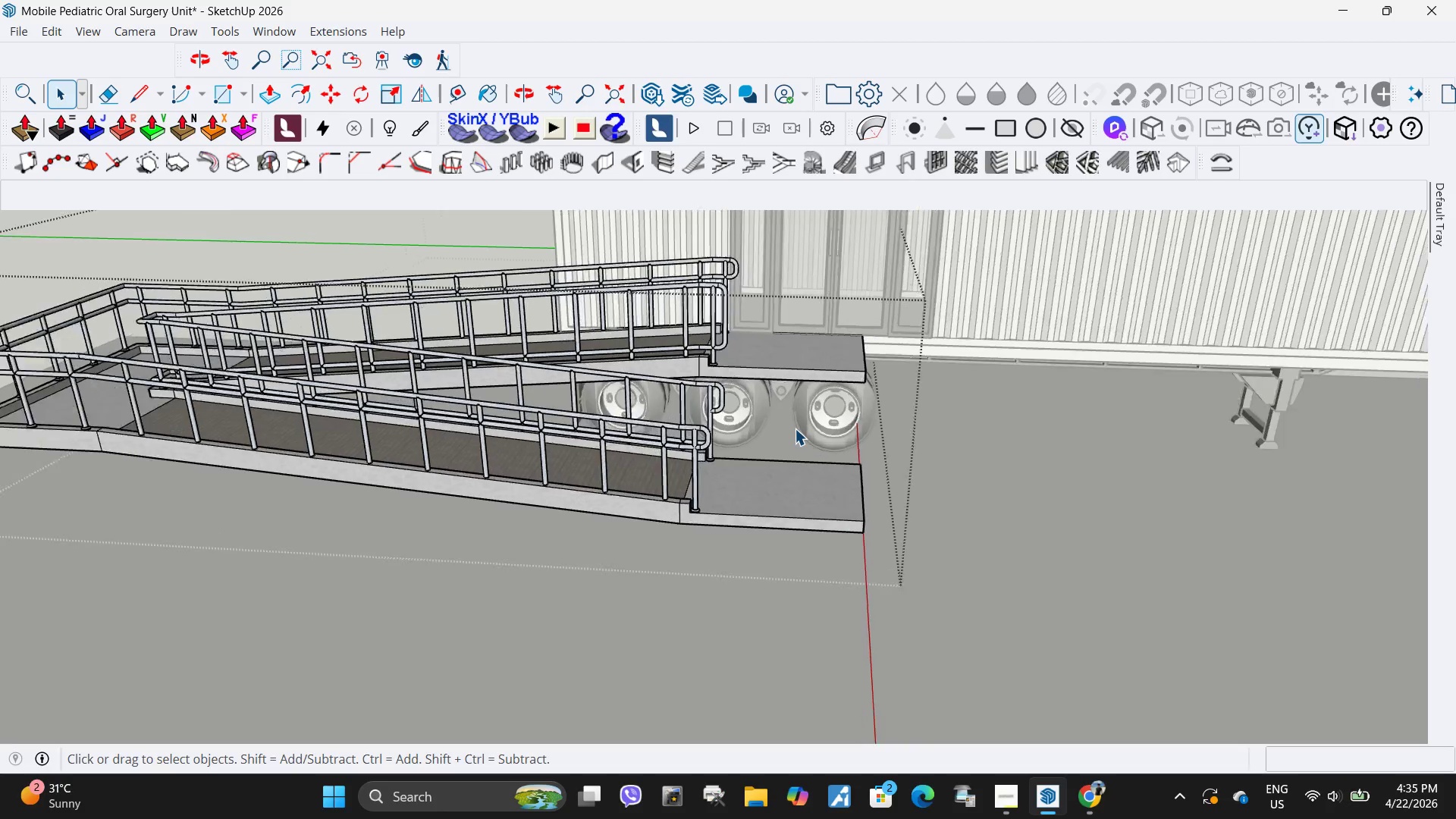 
scroll: coordinate [791, 452], scroll_direction: up, amount: 8.0
 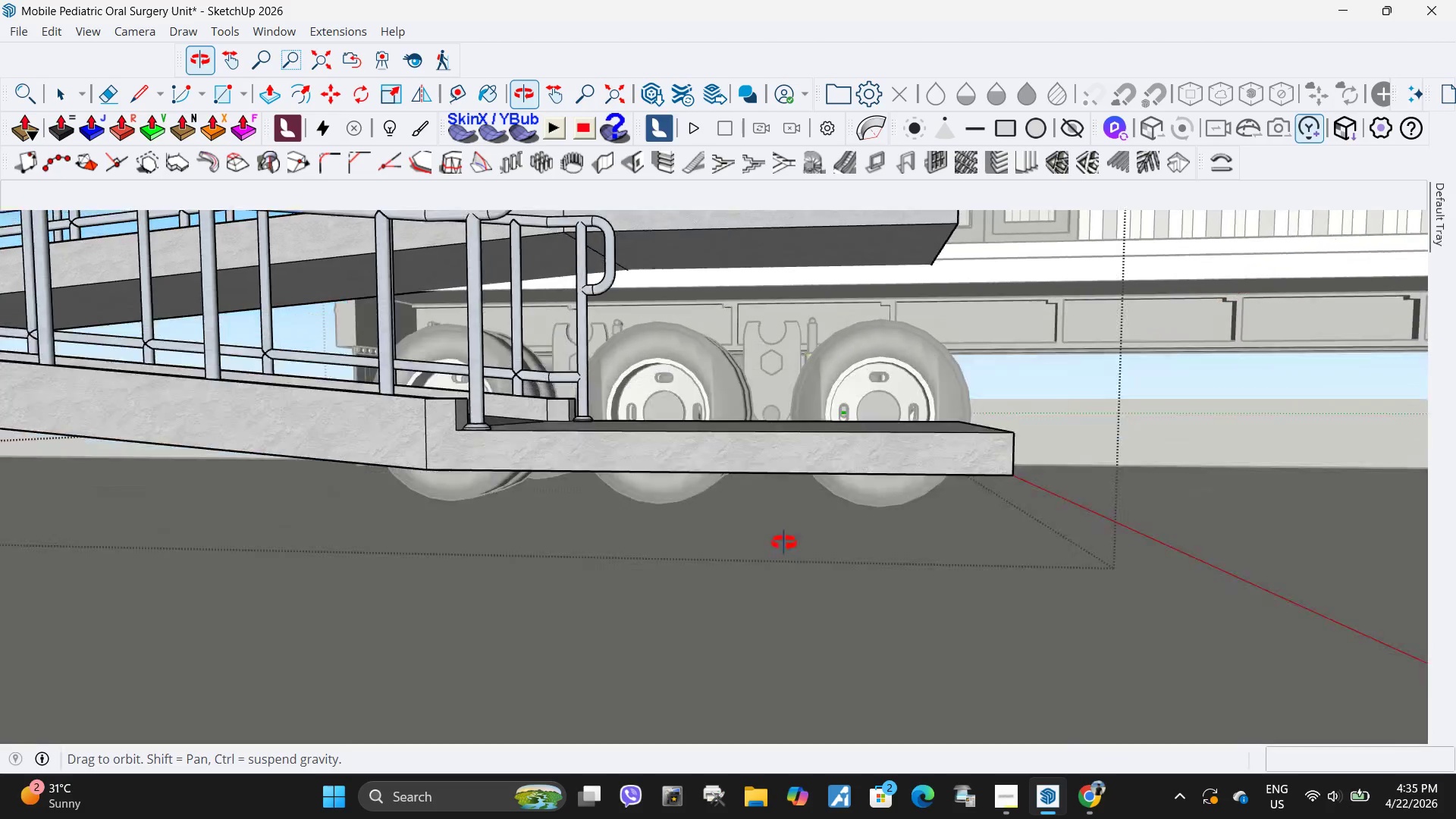 
scroll: coordinate [799, 526], scroll_direction: down, amount: 15.0
 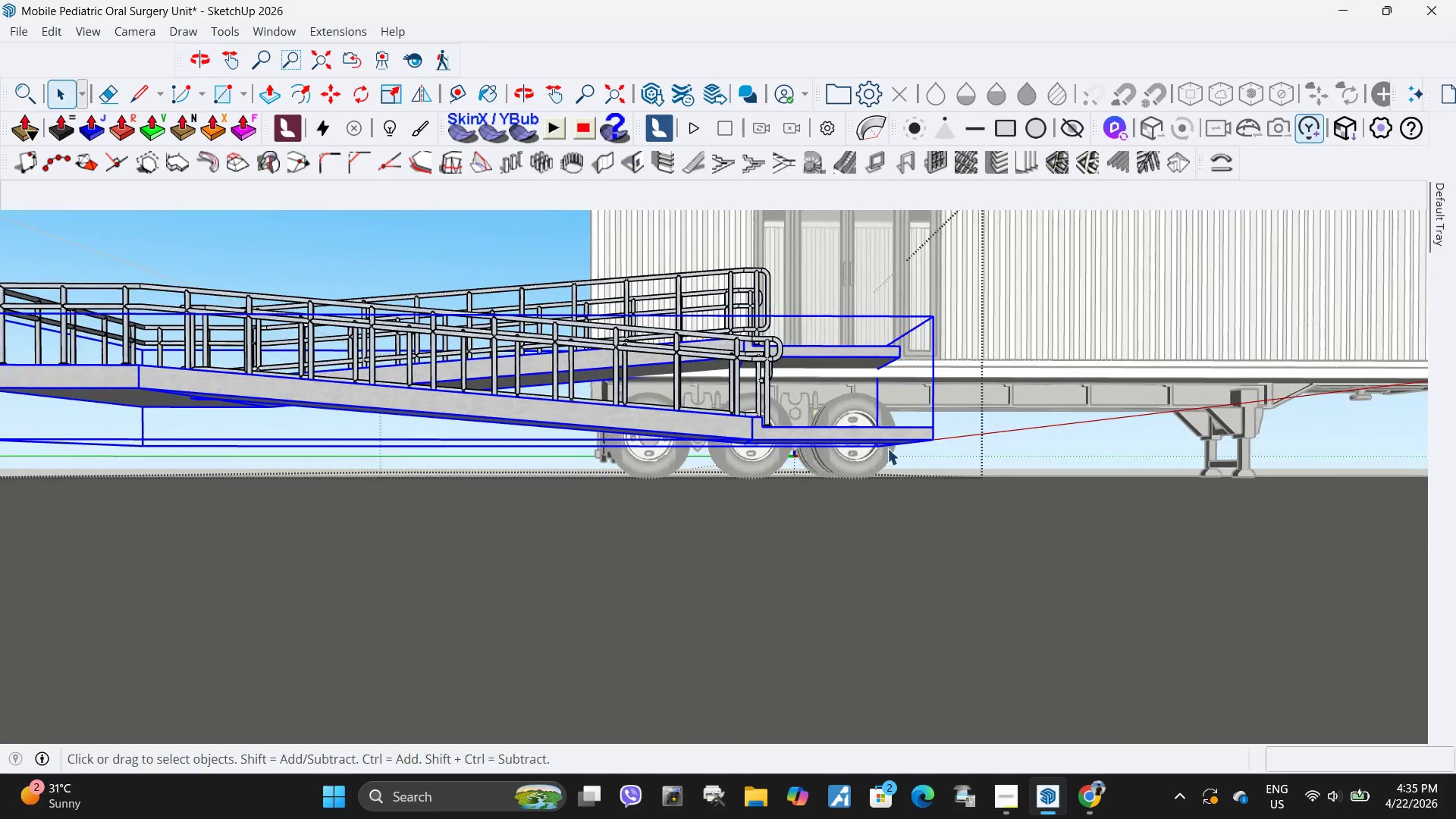 
key(S)
 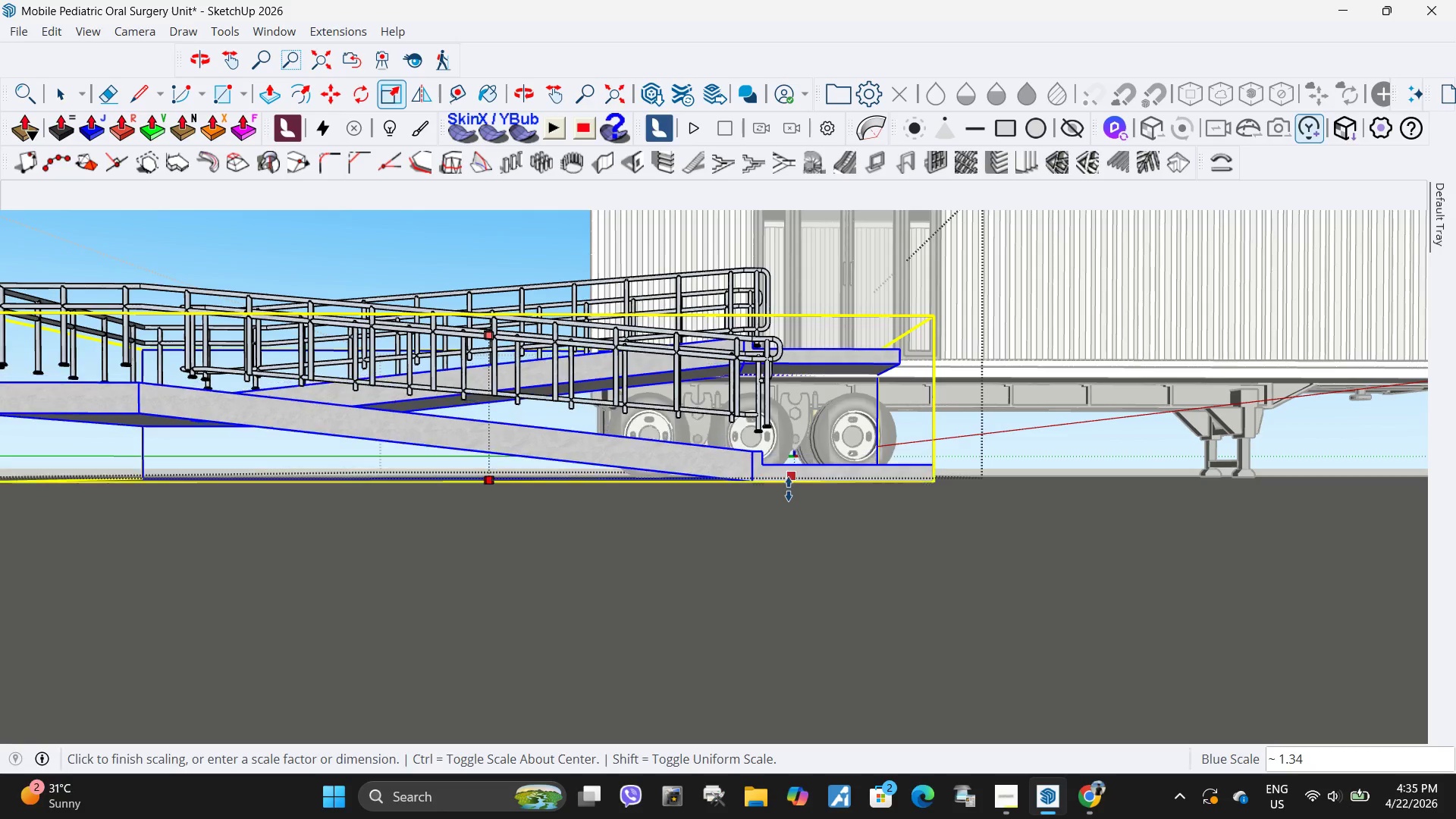 
left_click([789, 489])
 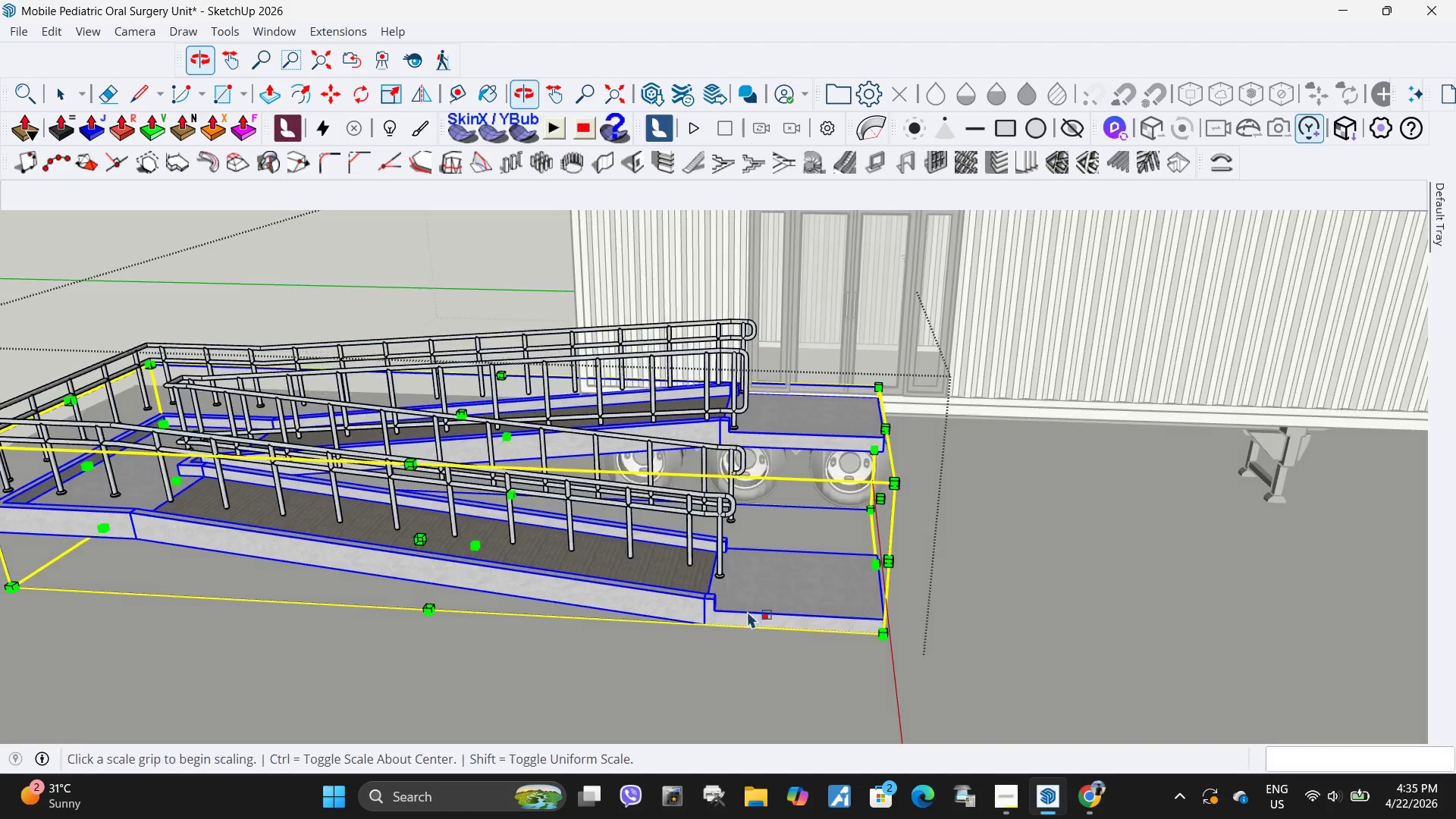 
key(Space)
 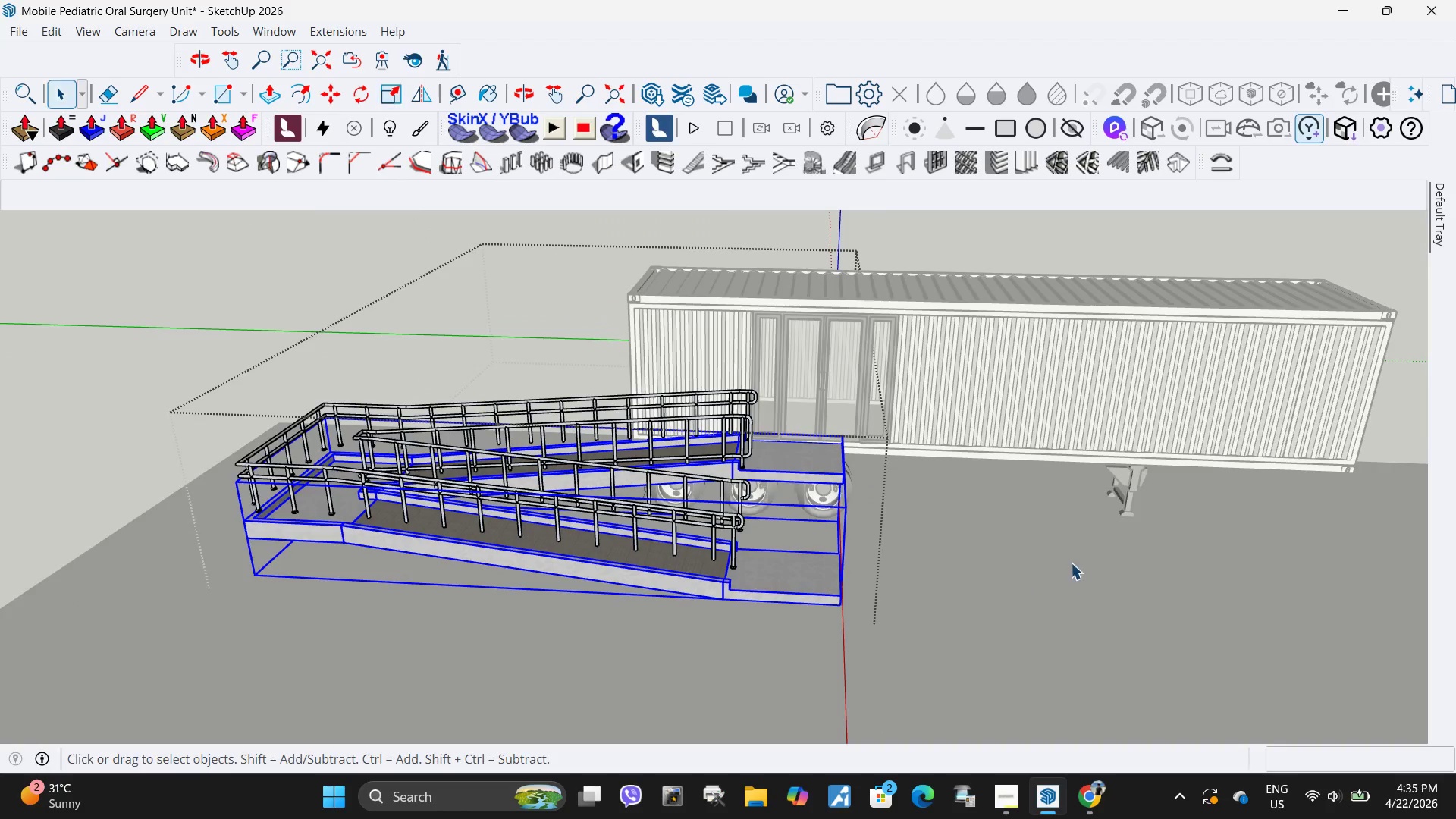 
key(Escape)
 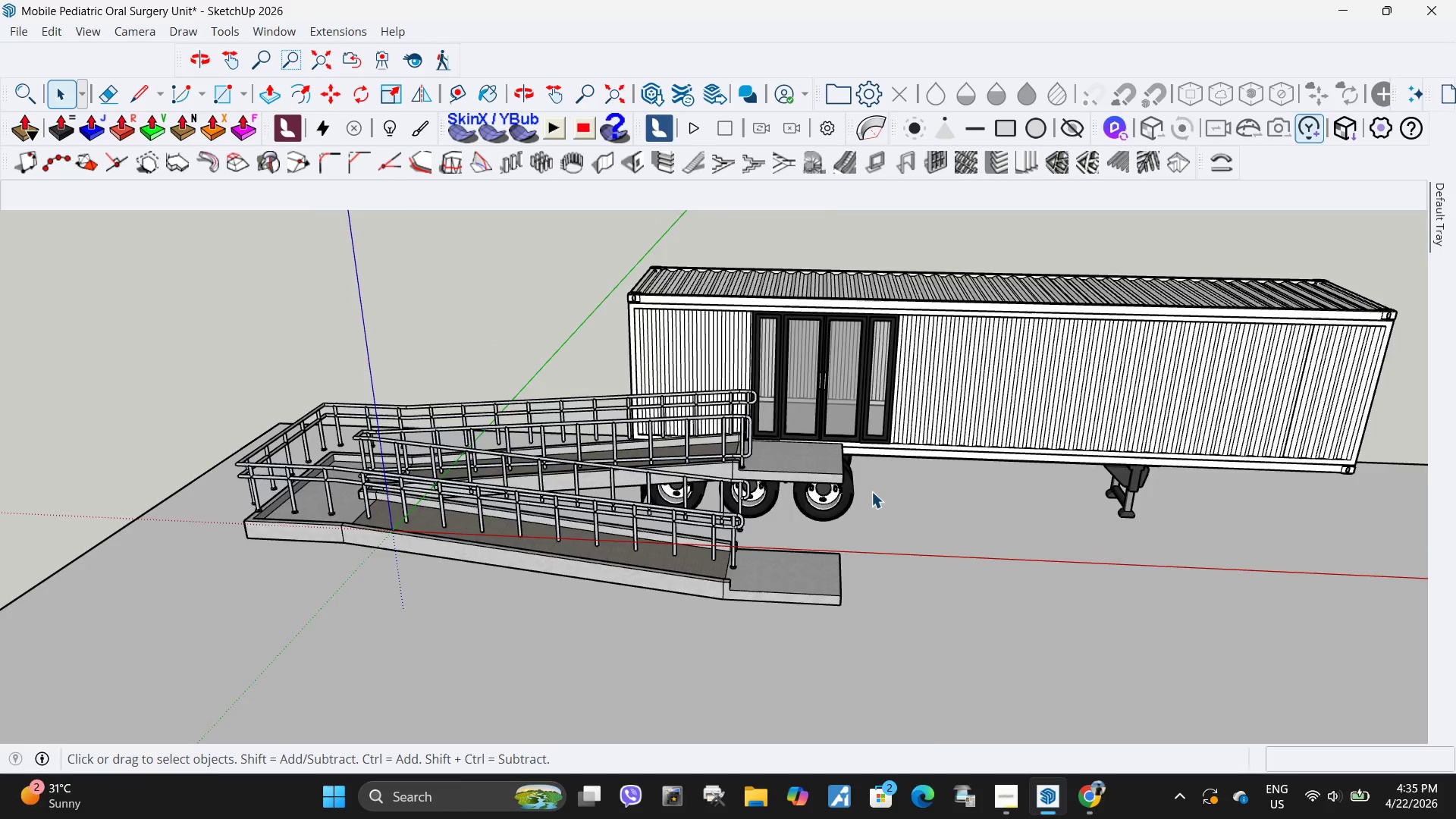 
scroll: coordinate [759, 551], scroll_direction: down, amount: 4.0
 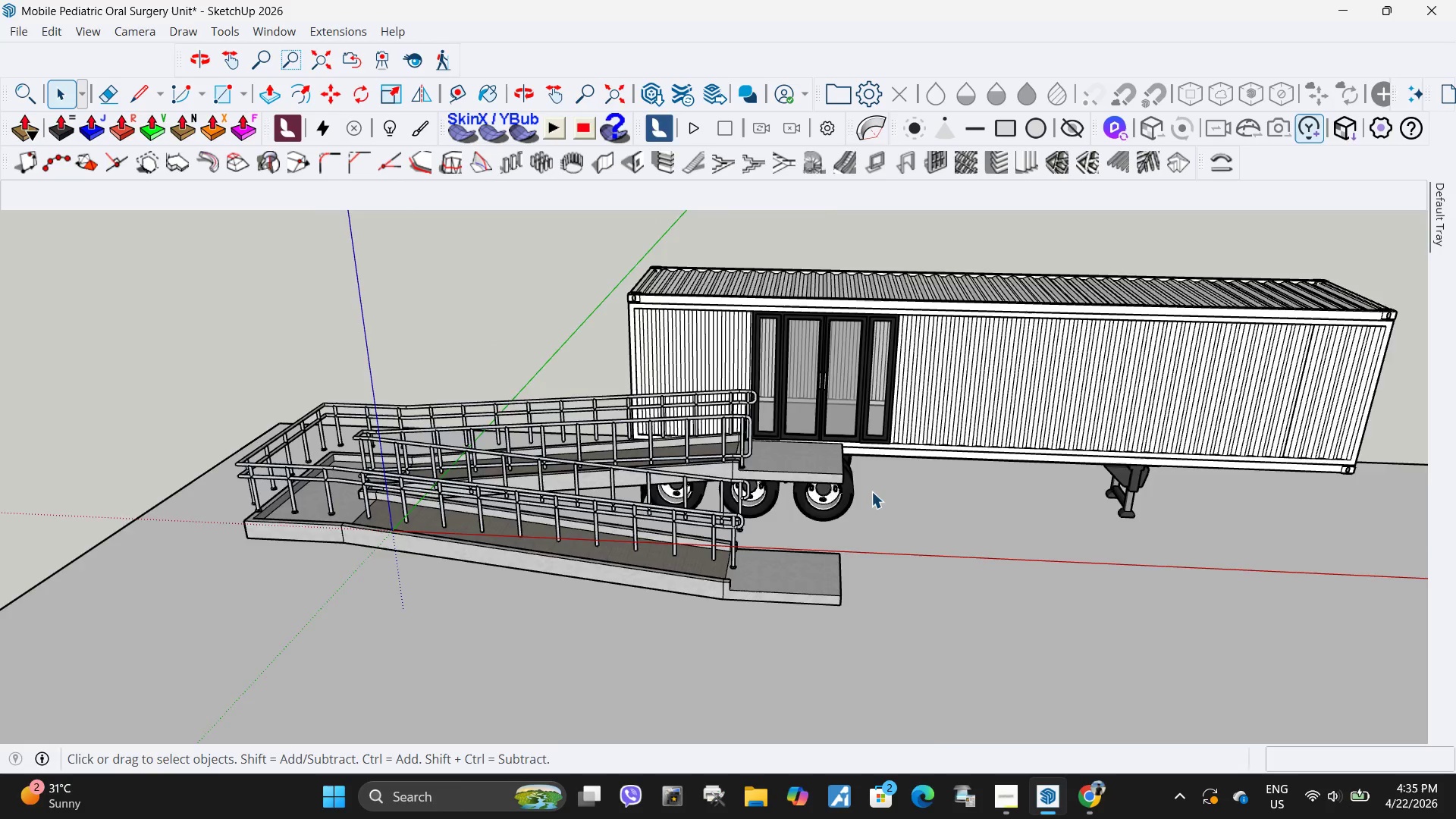 
double_click([830, 604])
 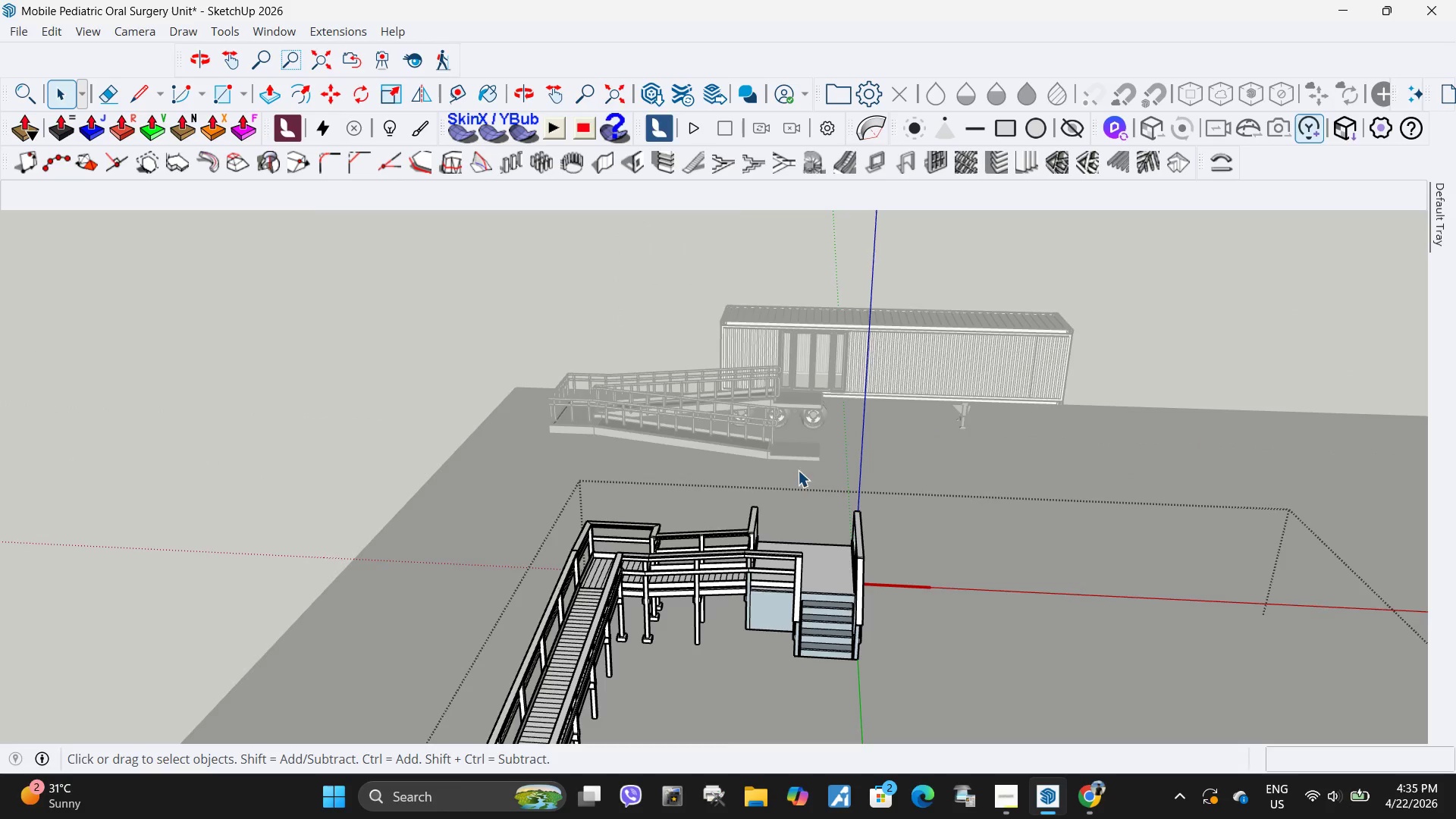 
scroll: coordinate [830, 604], scroll_direction: down, amount: 6.0
 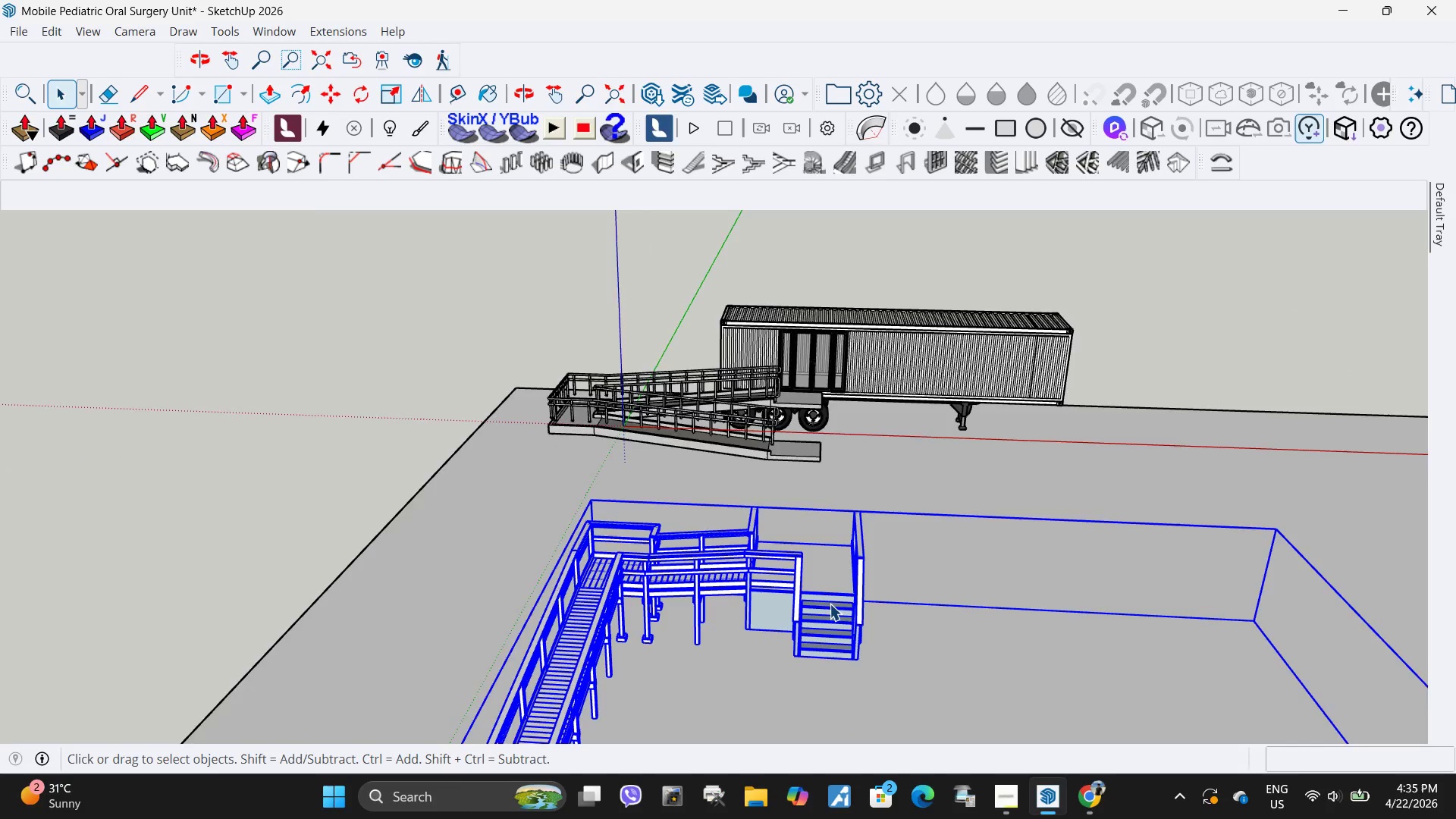 
key(Escape)
 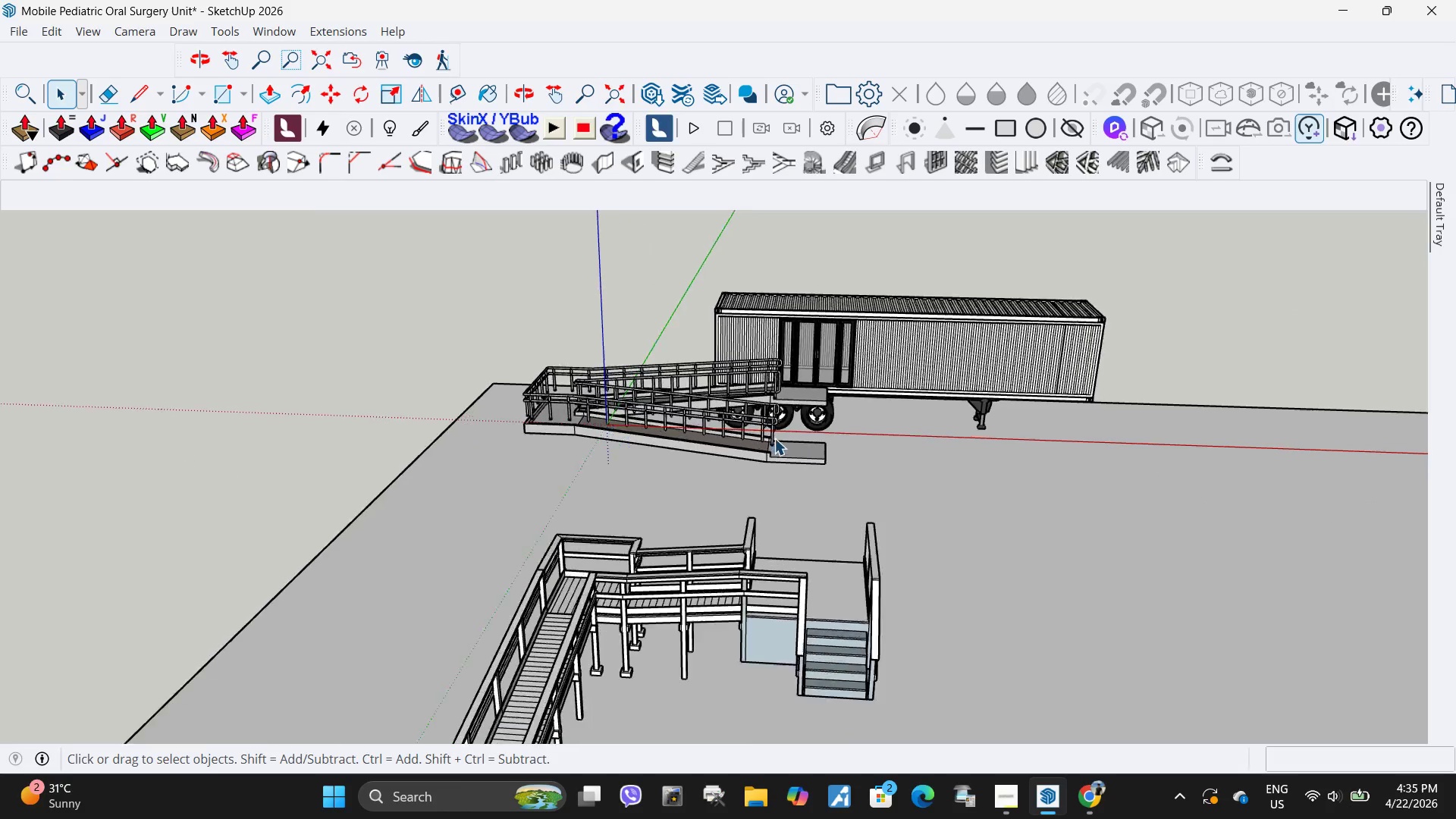 
left_click([780, 460])
 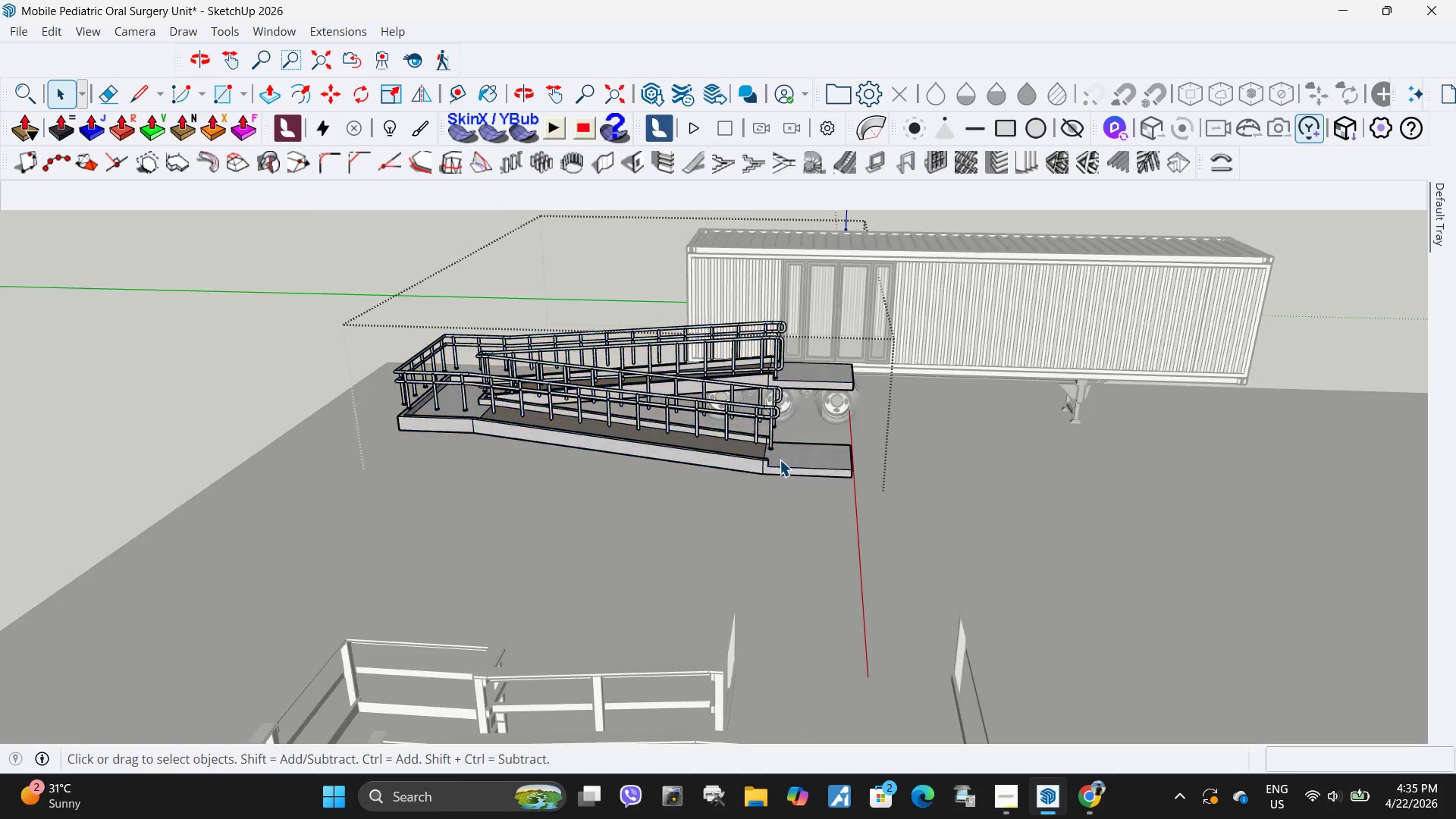 
scroll: coordinate [774, 438], scroll_direction: up, amount: 5.0
 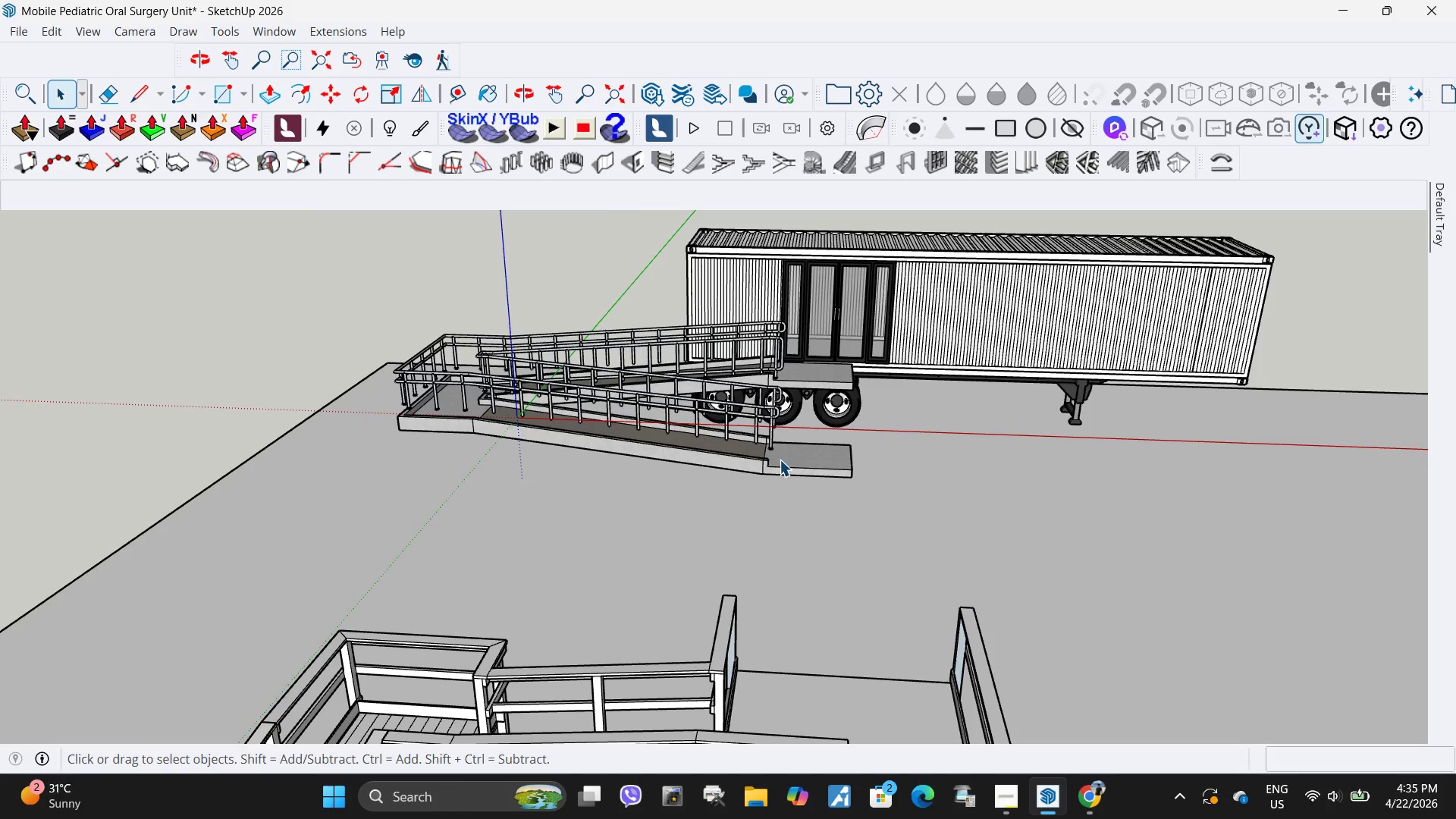 
double_click([780, 460])
 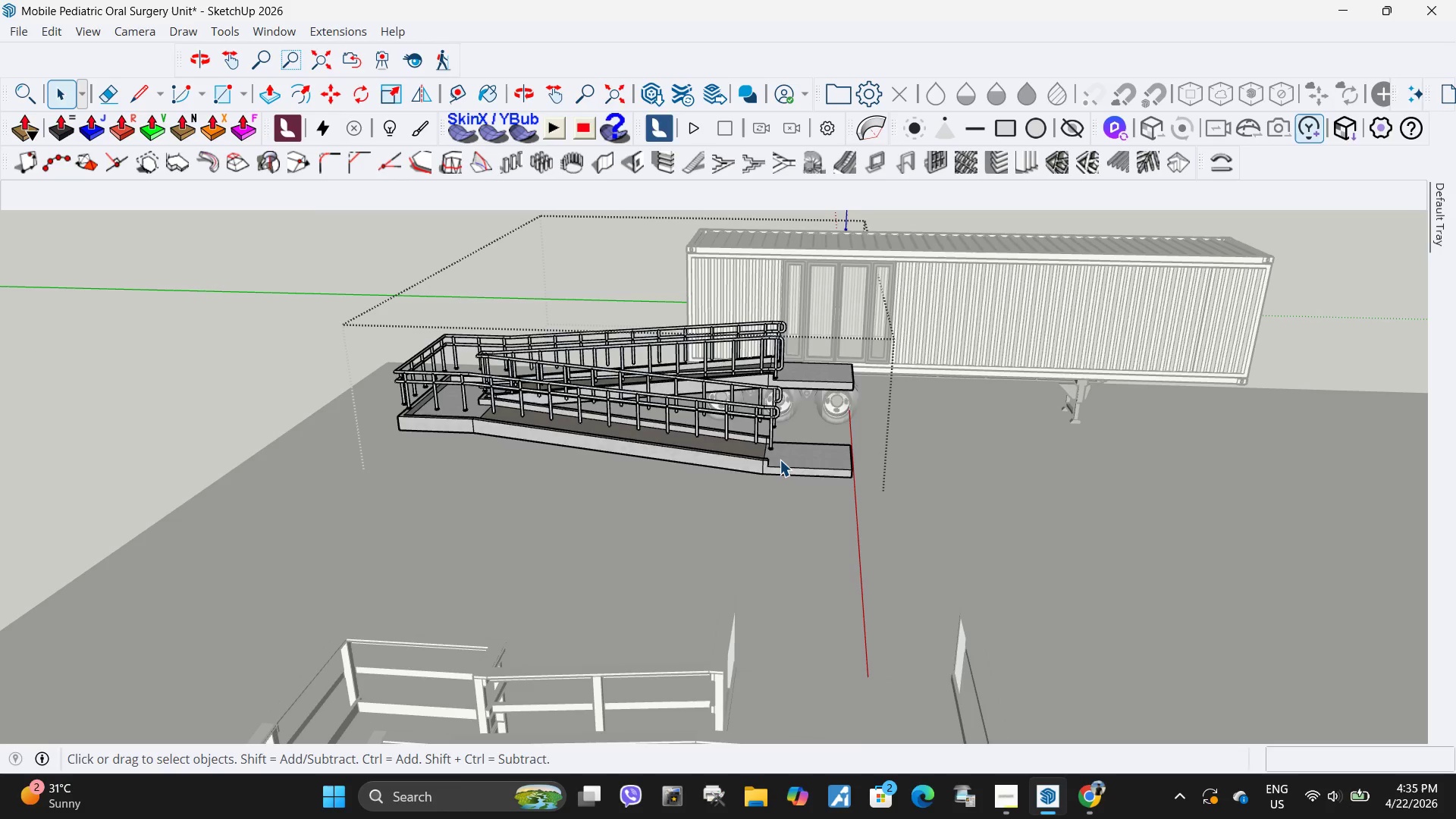 
triple_click([780, 460])
 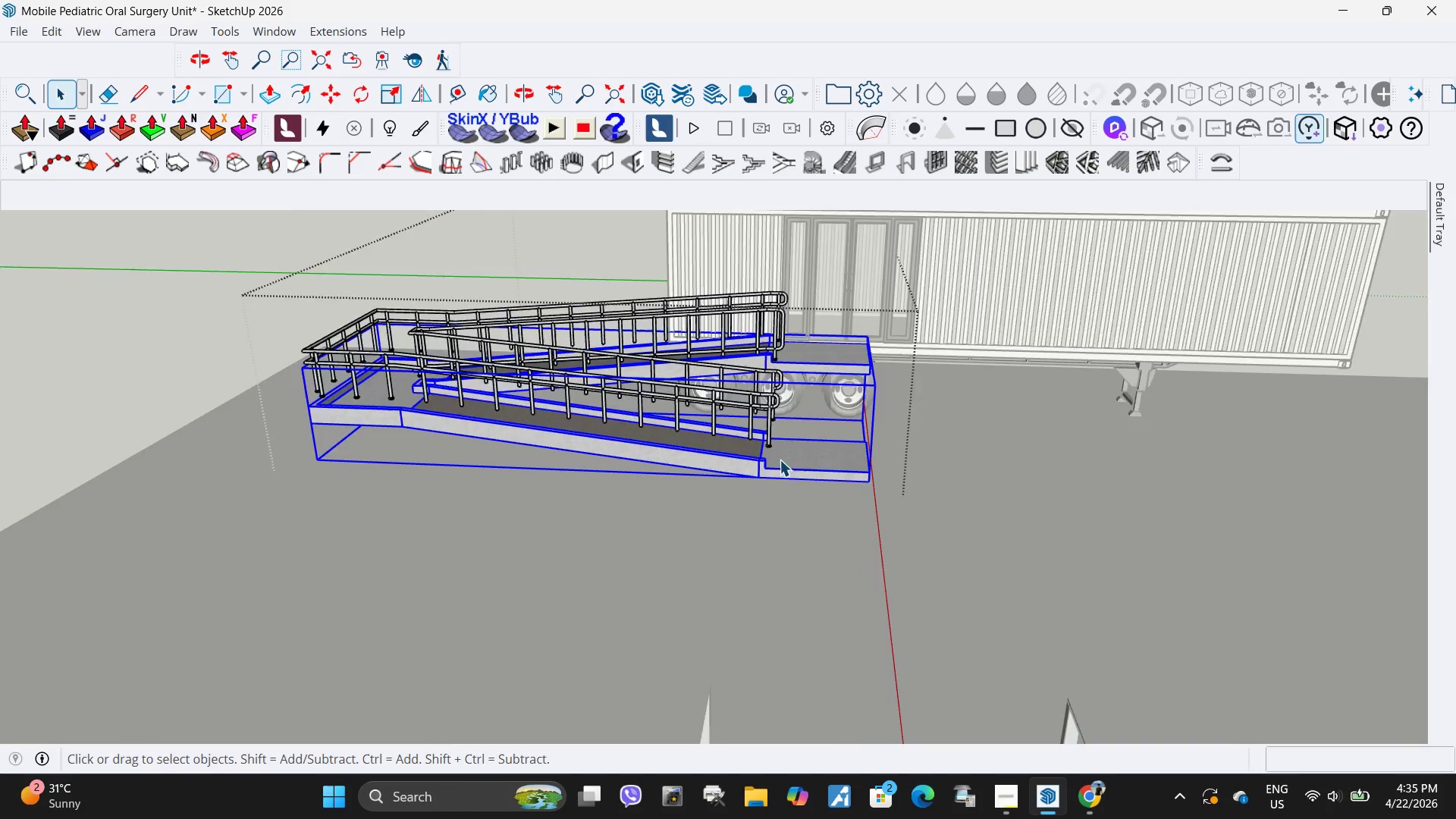 
scroll: coordinate [751, 460], scroll_direction: up, amount: 7.0
 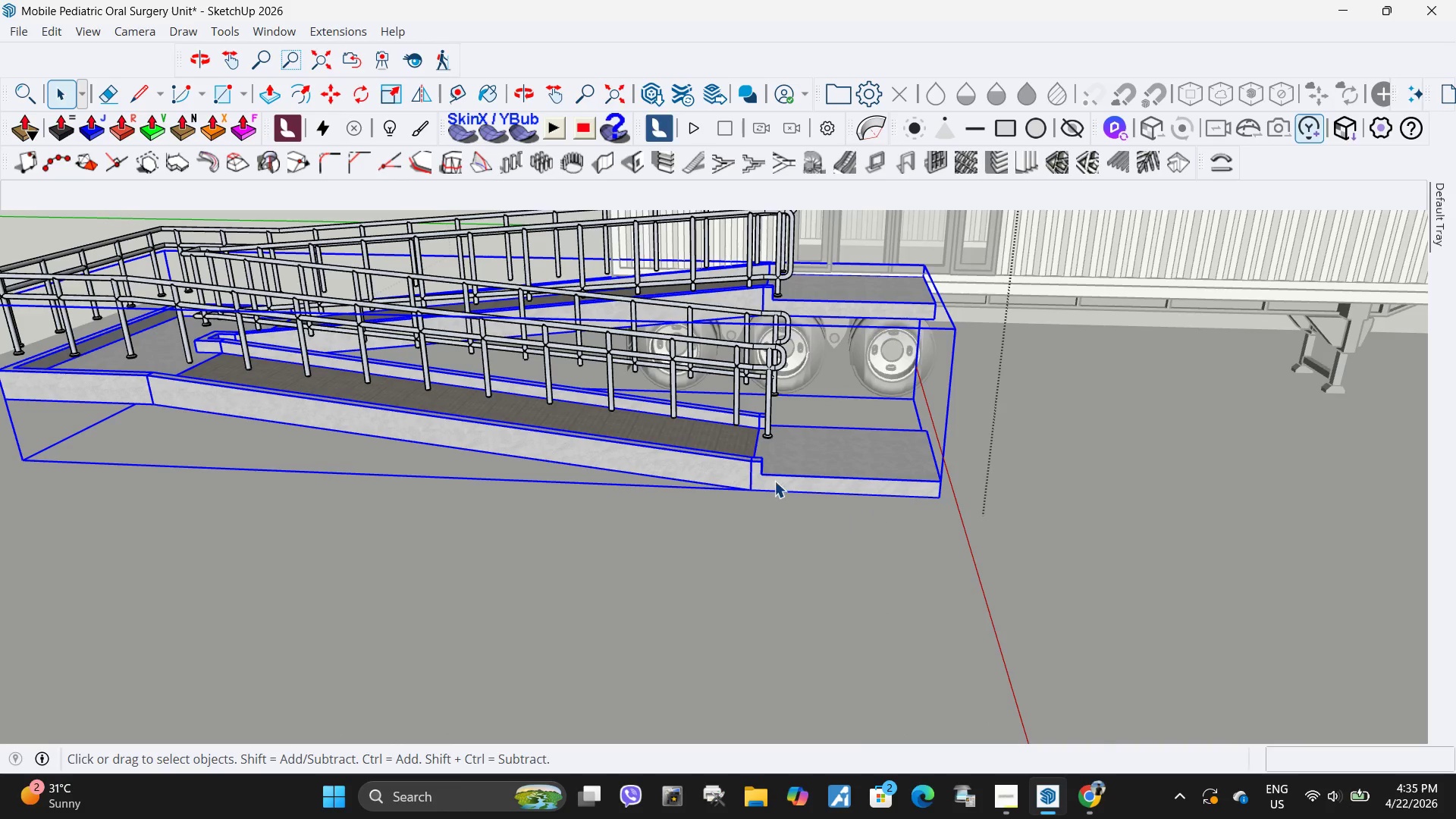 
key(S)
 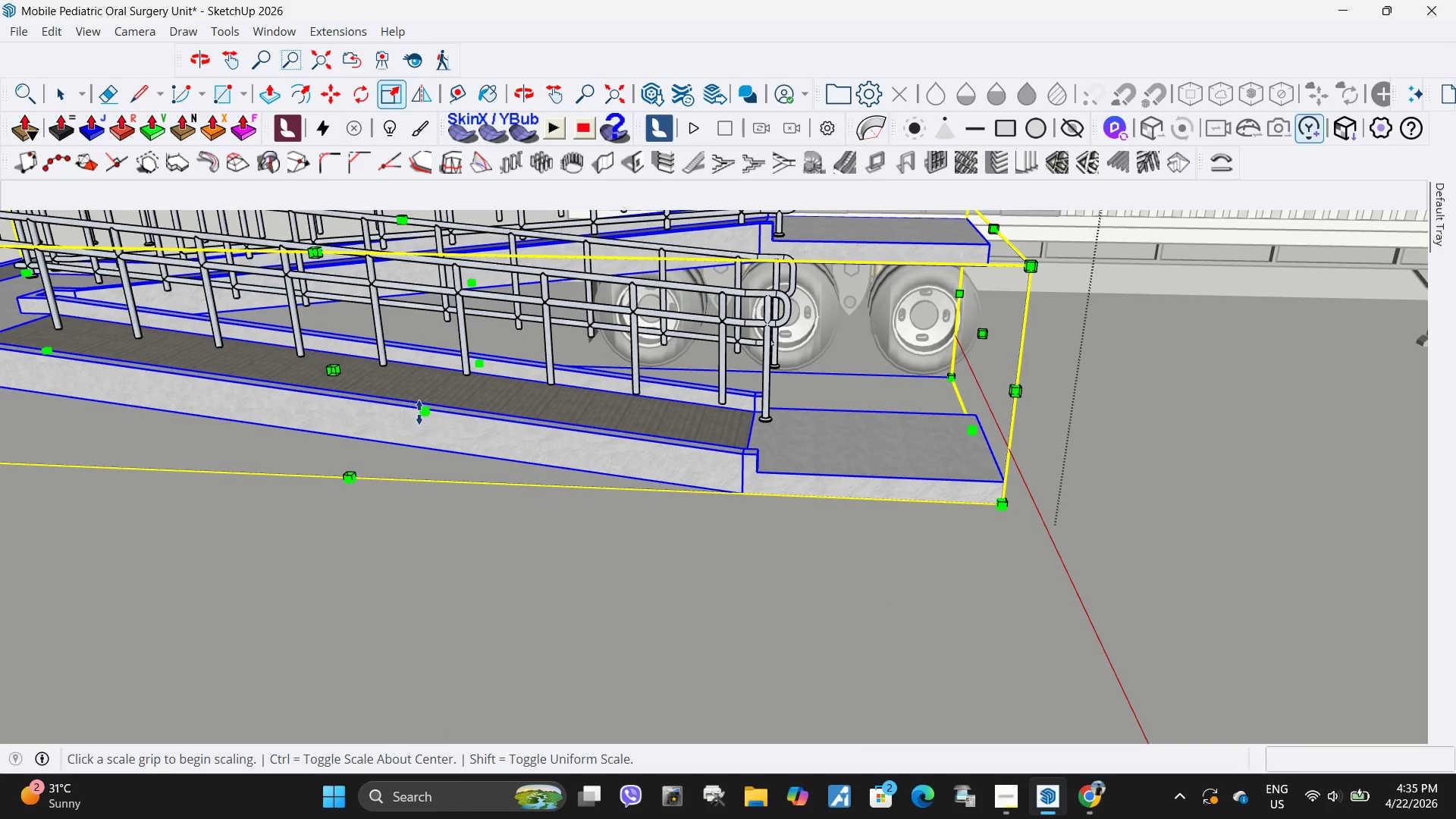 
scroll: coordinate [774, 479], scroll_direction: up, amount: 3.0
 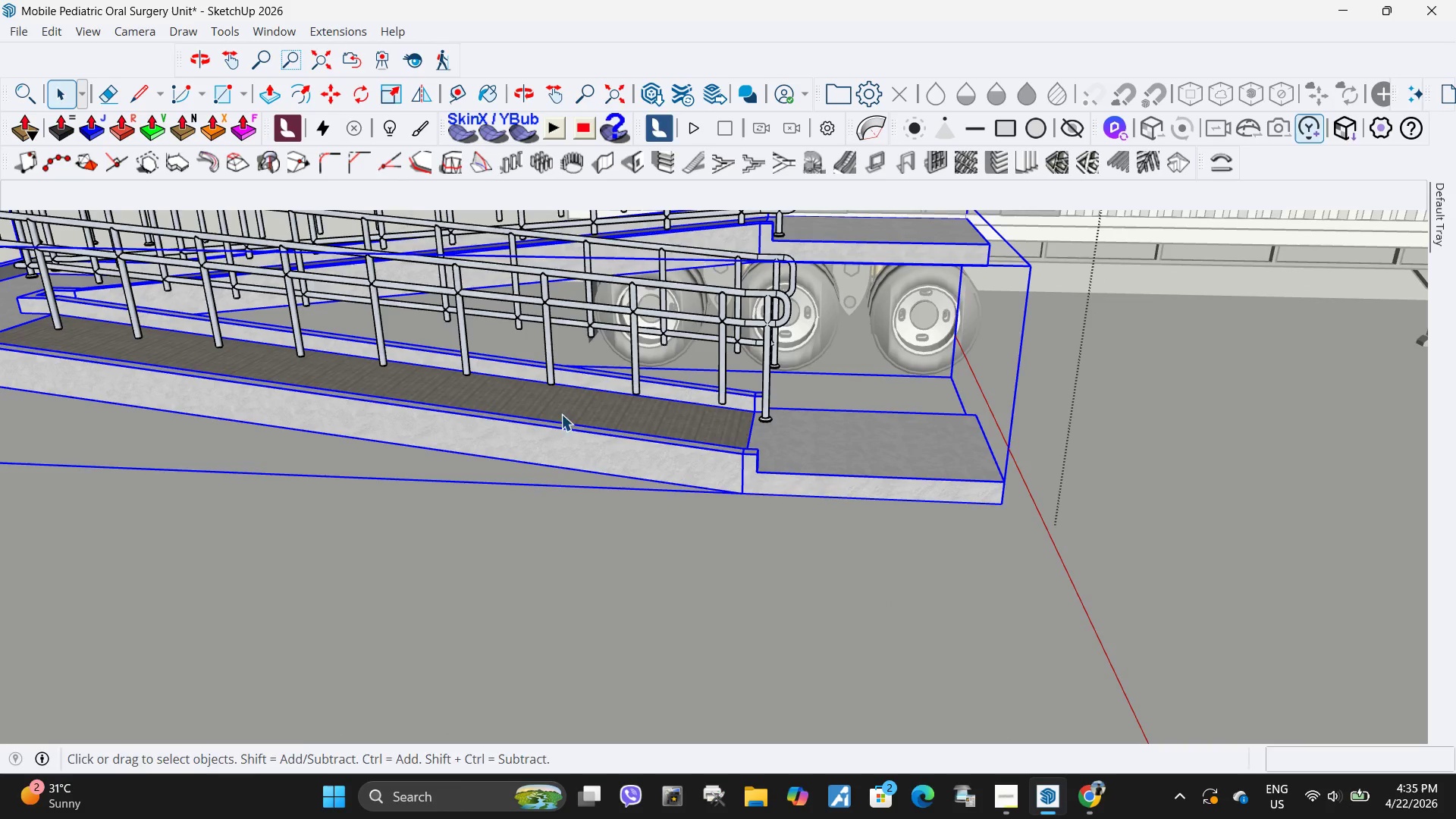 
left_click([421, 410])
 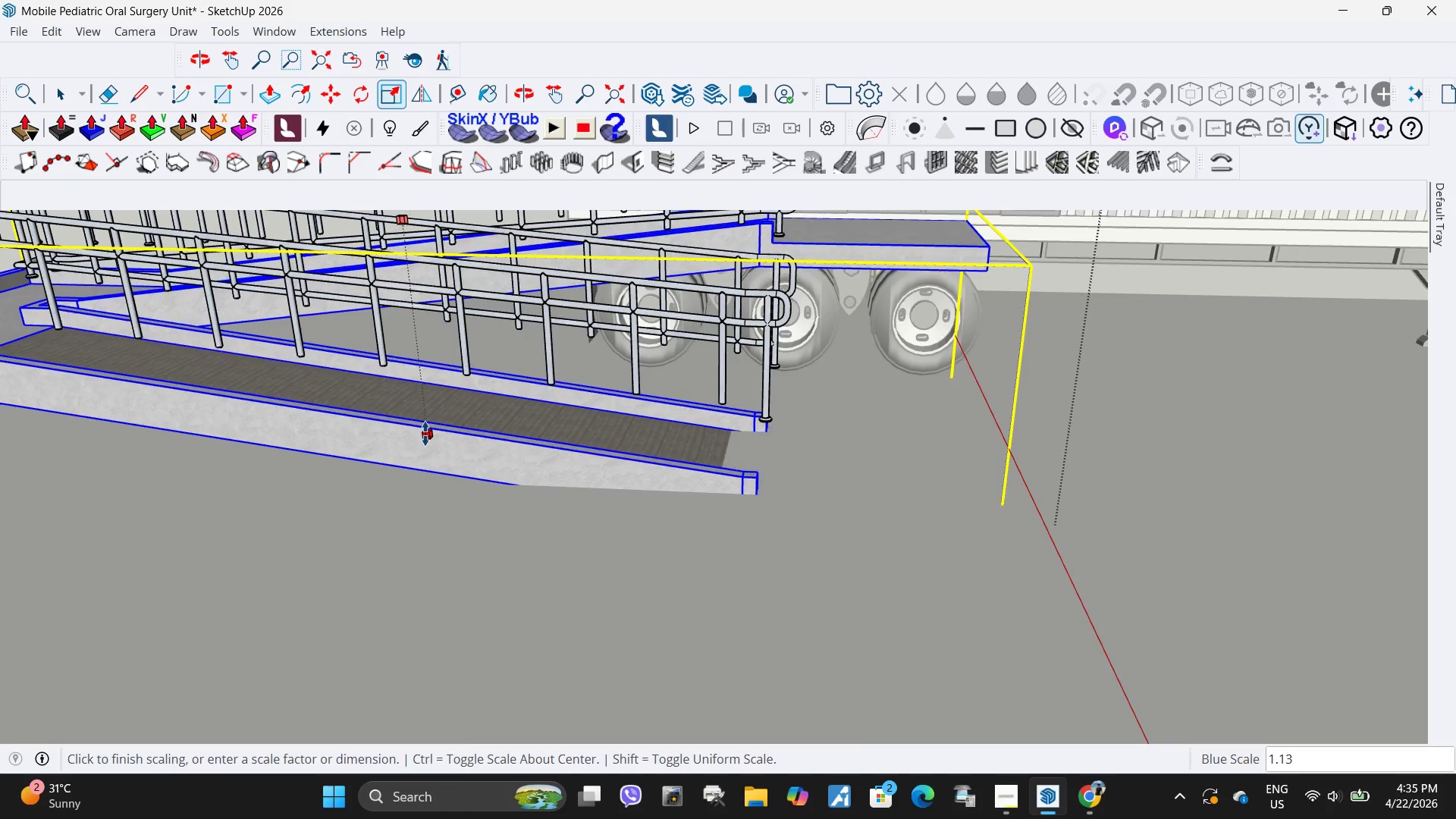 
key(Escape)
 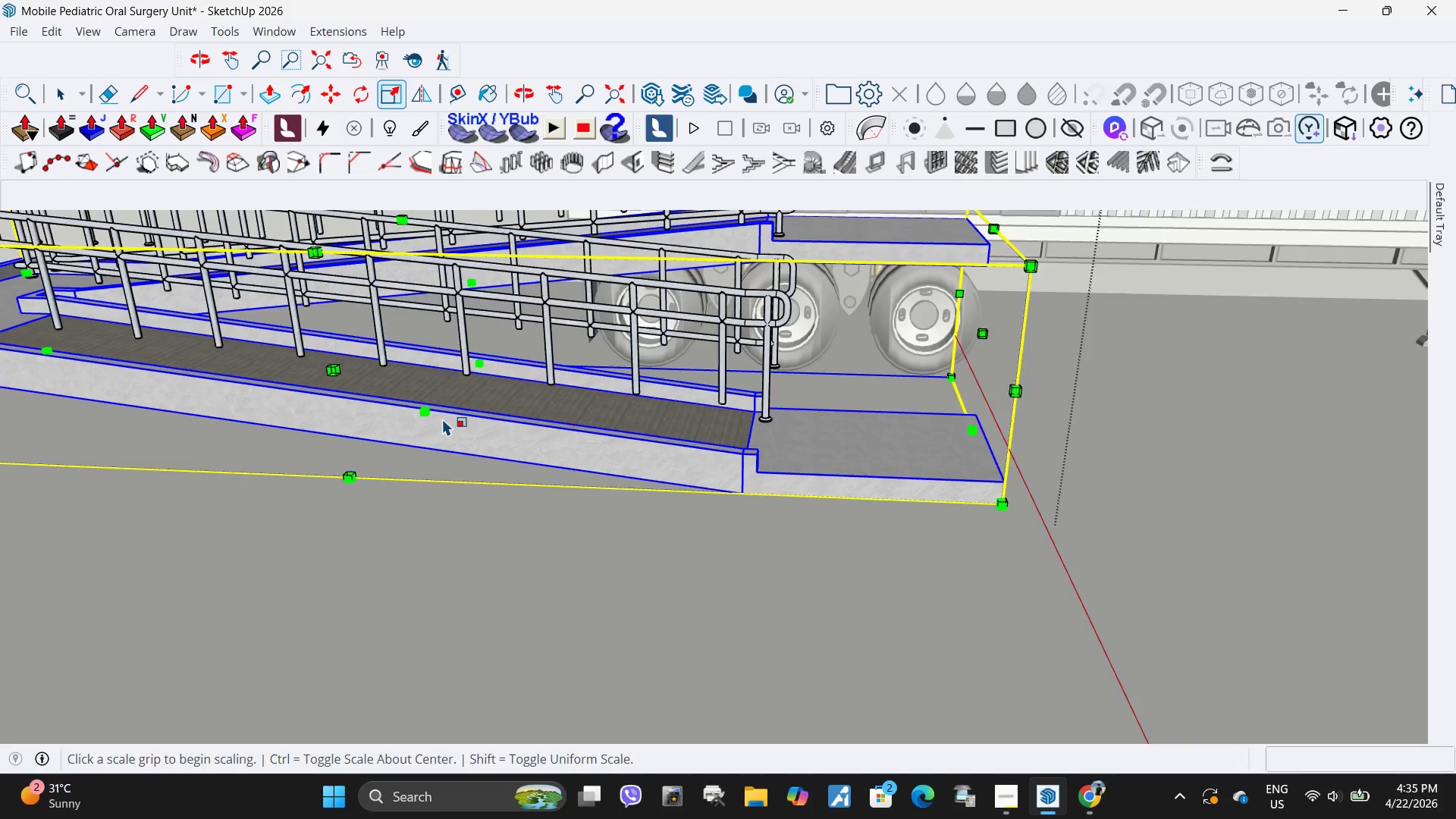 
key(Space)
 